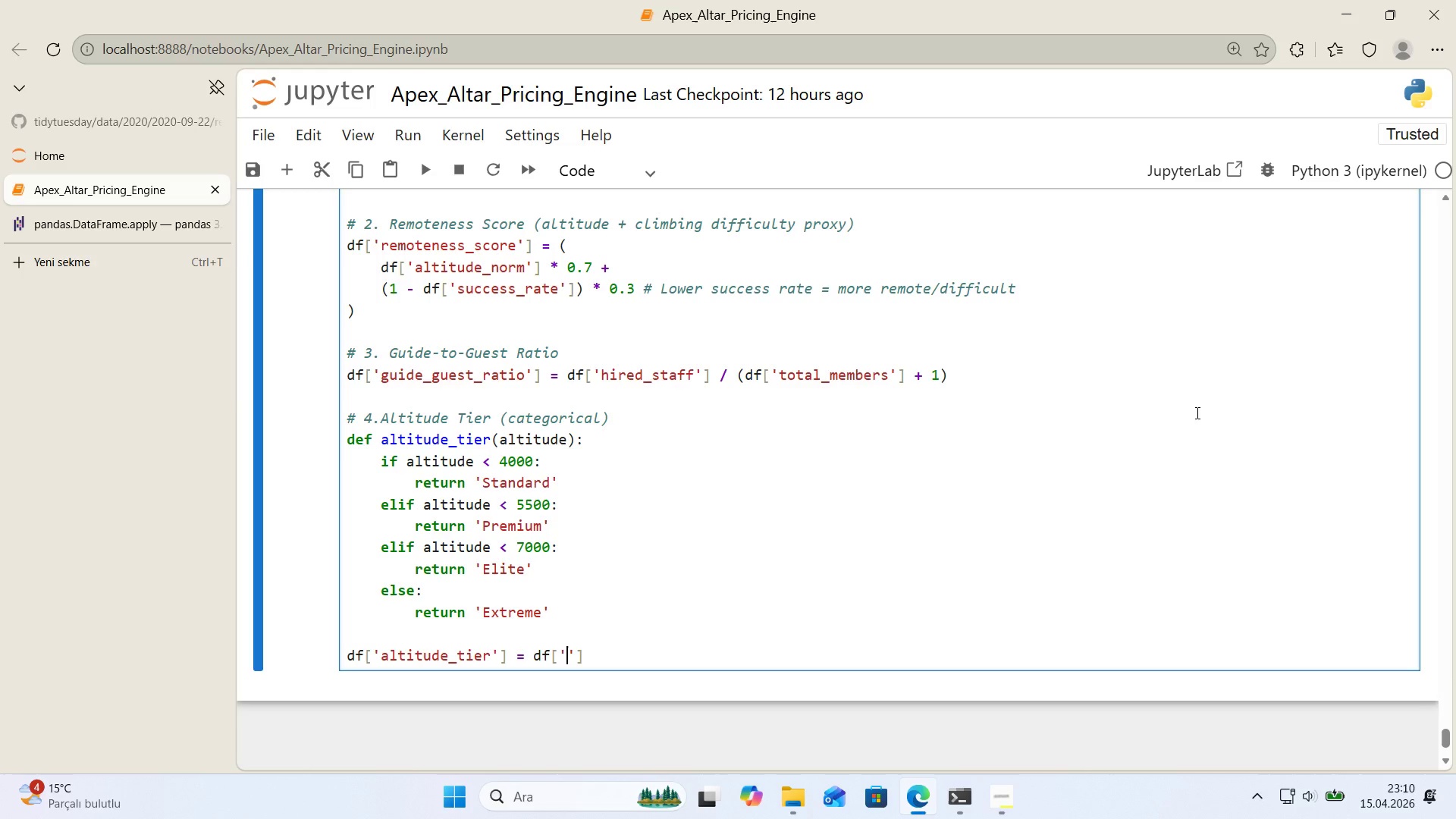 
type(h'ghpo'nt_metres)
 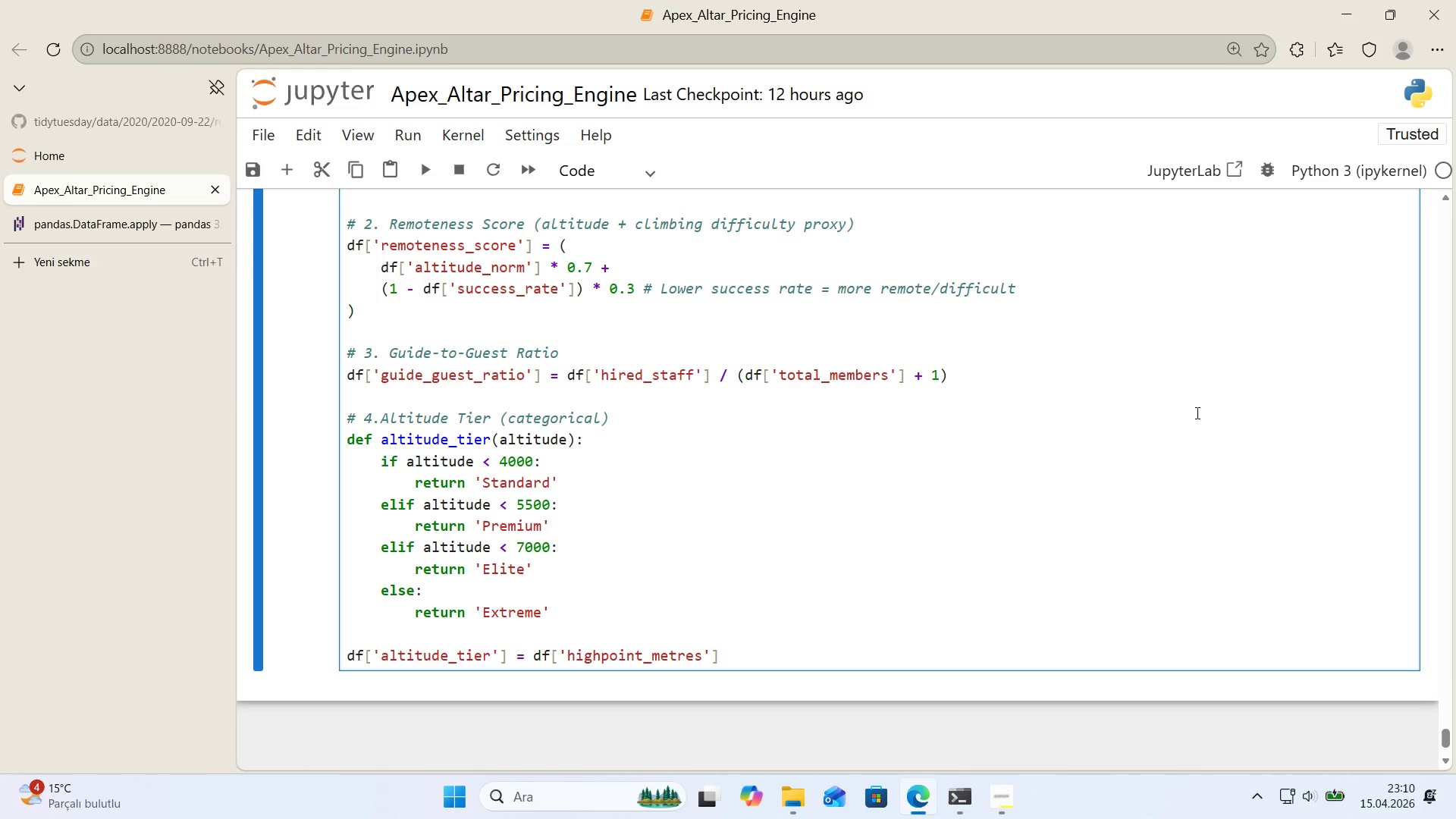 
key(ArrowRight)
 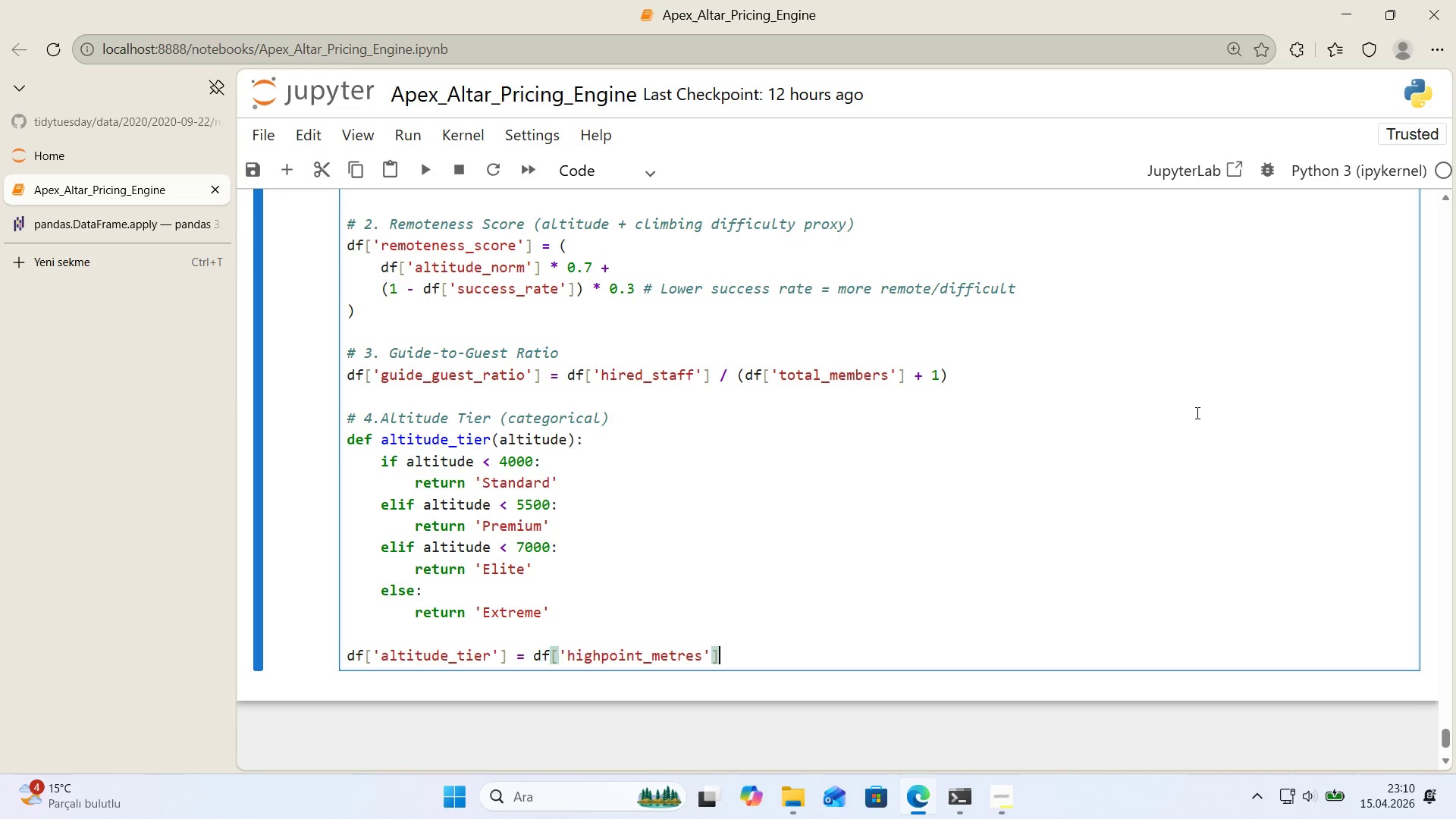 
key(ArrowRight)
 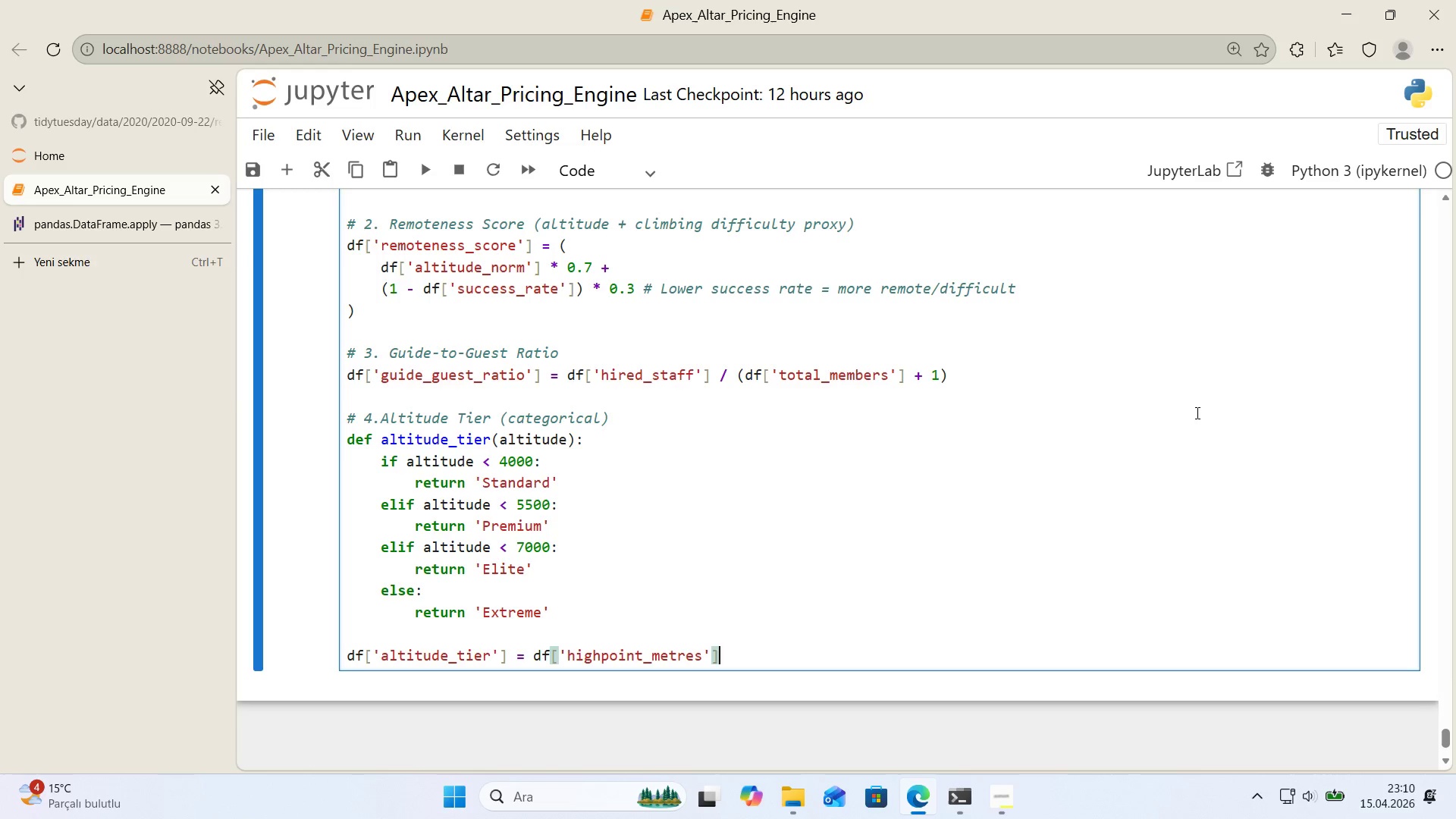 
type(.apply*()
 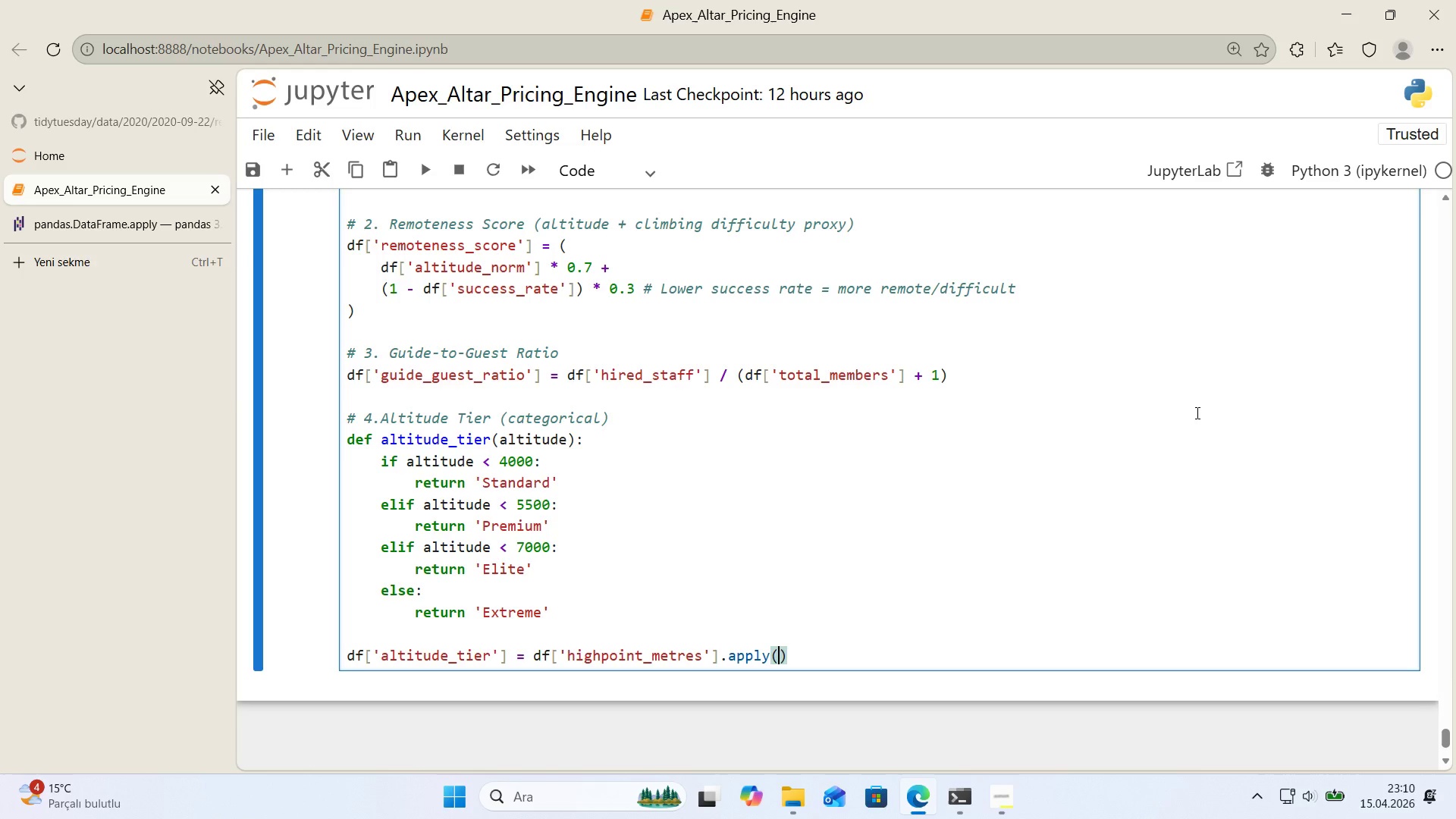 
 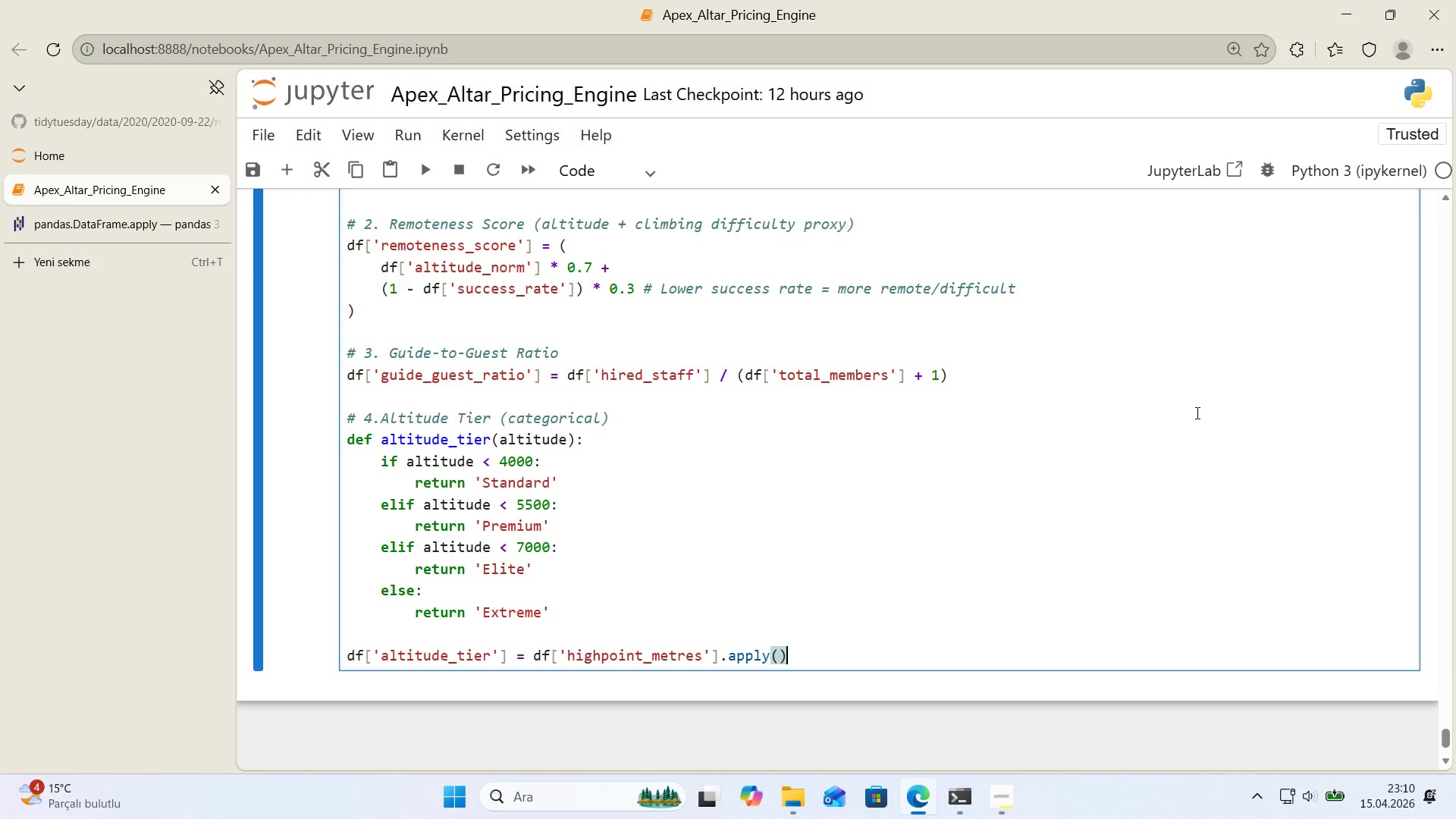 
key(ArrowLeft)
 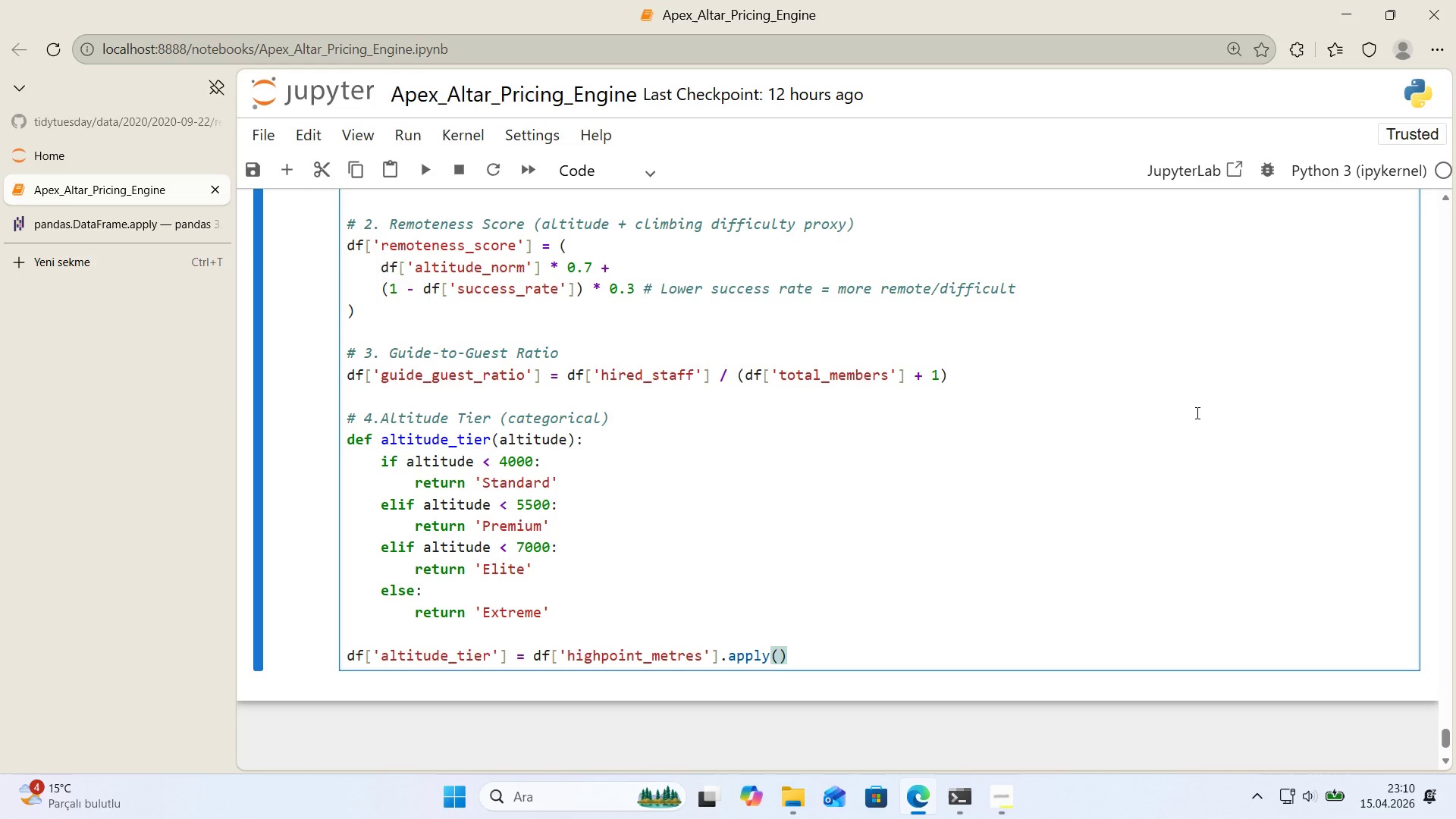 
type(alt'tude_t'er)
 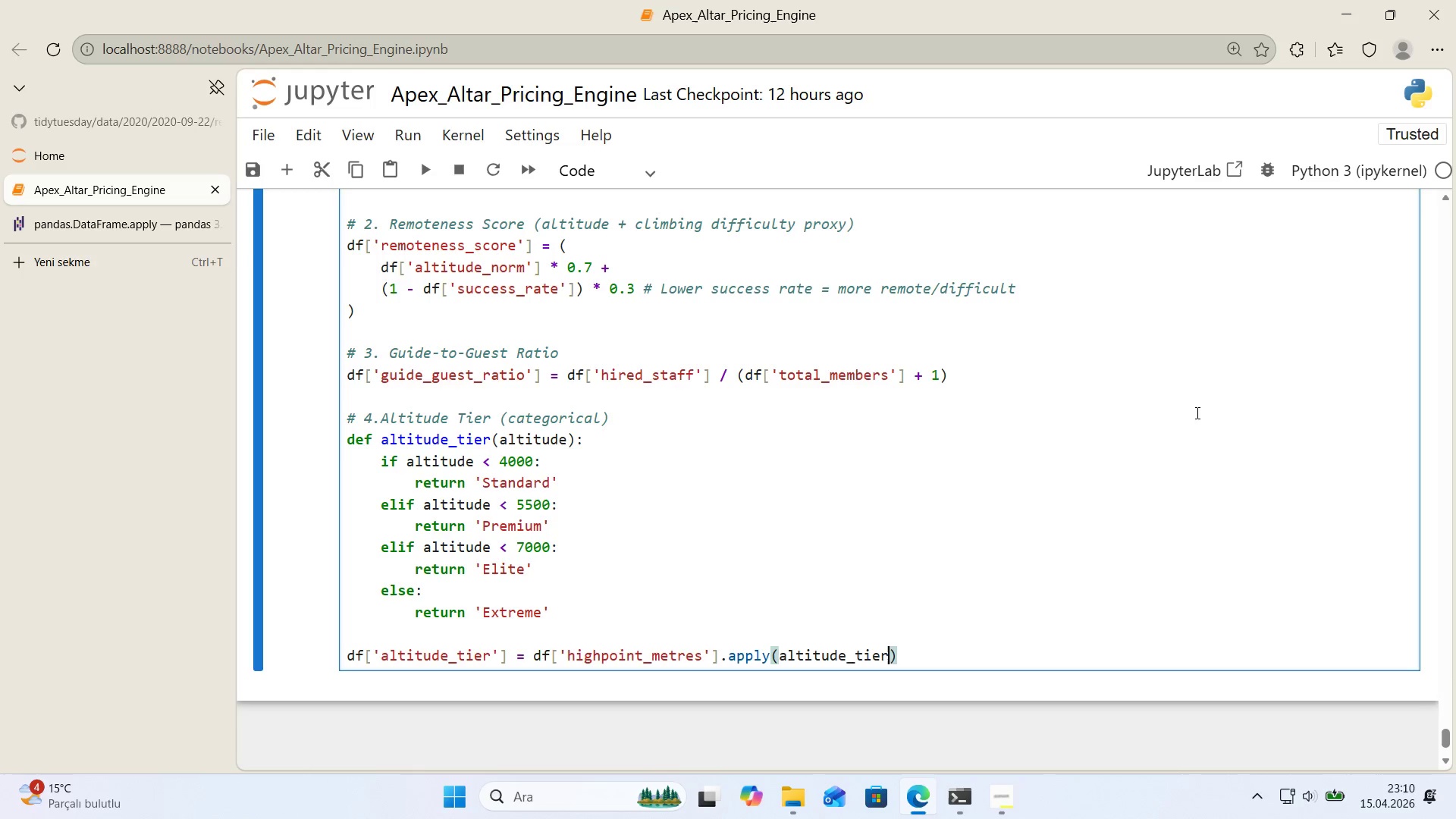 
key(ArrowRight)
 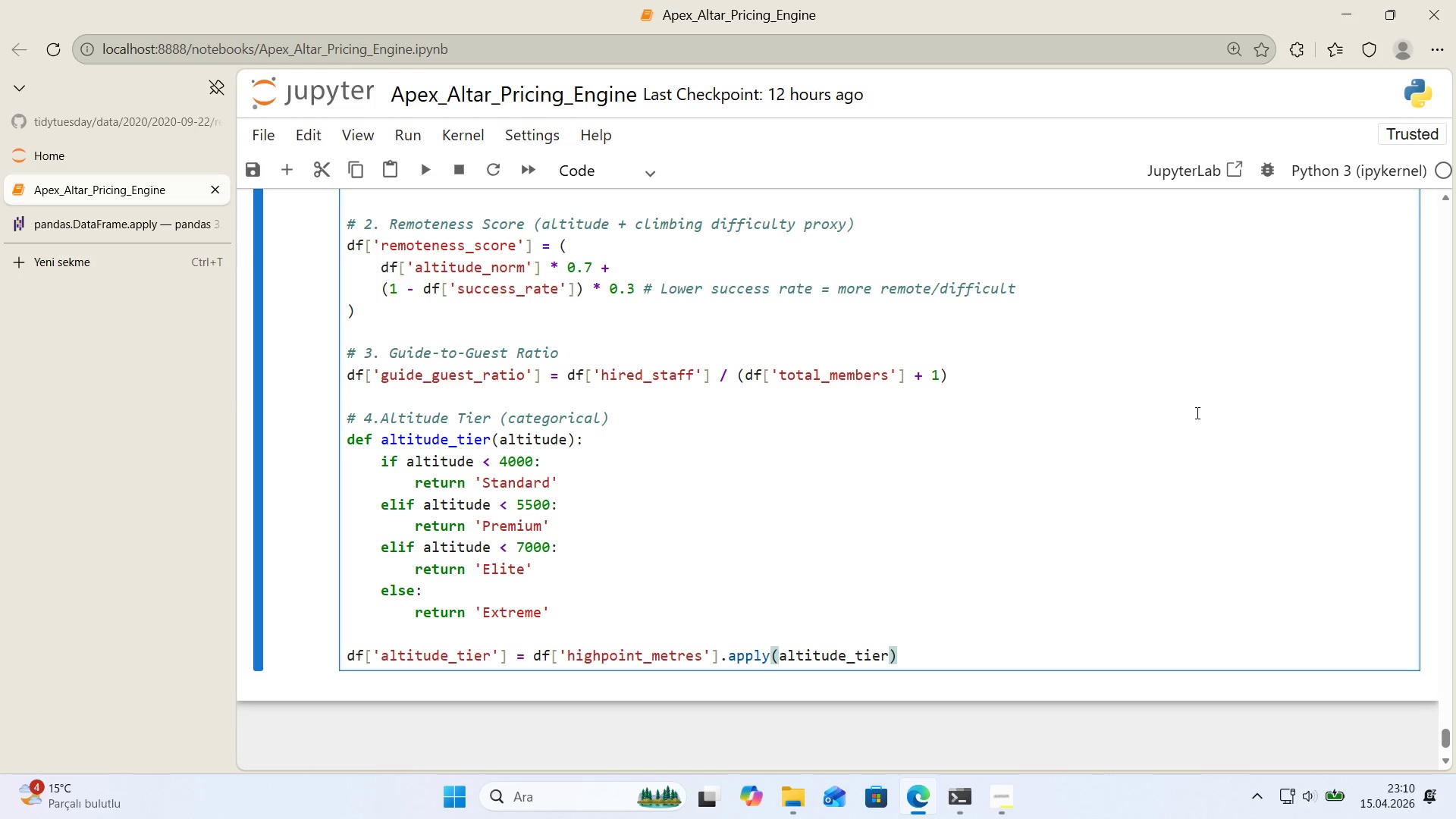 
key(Enter)
 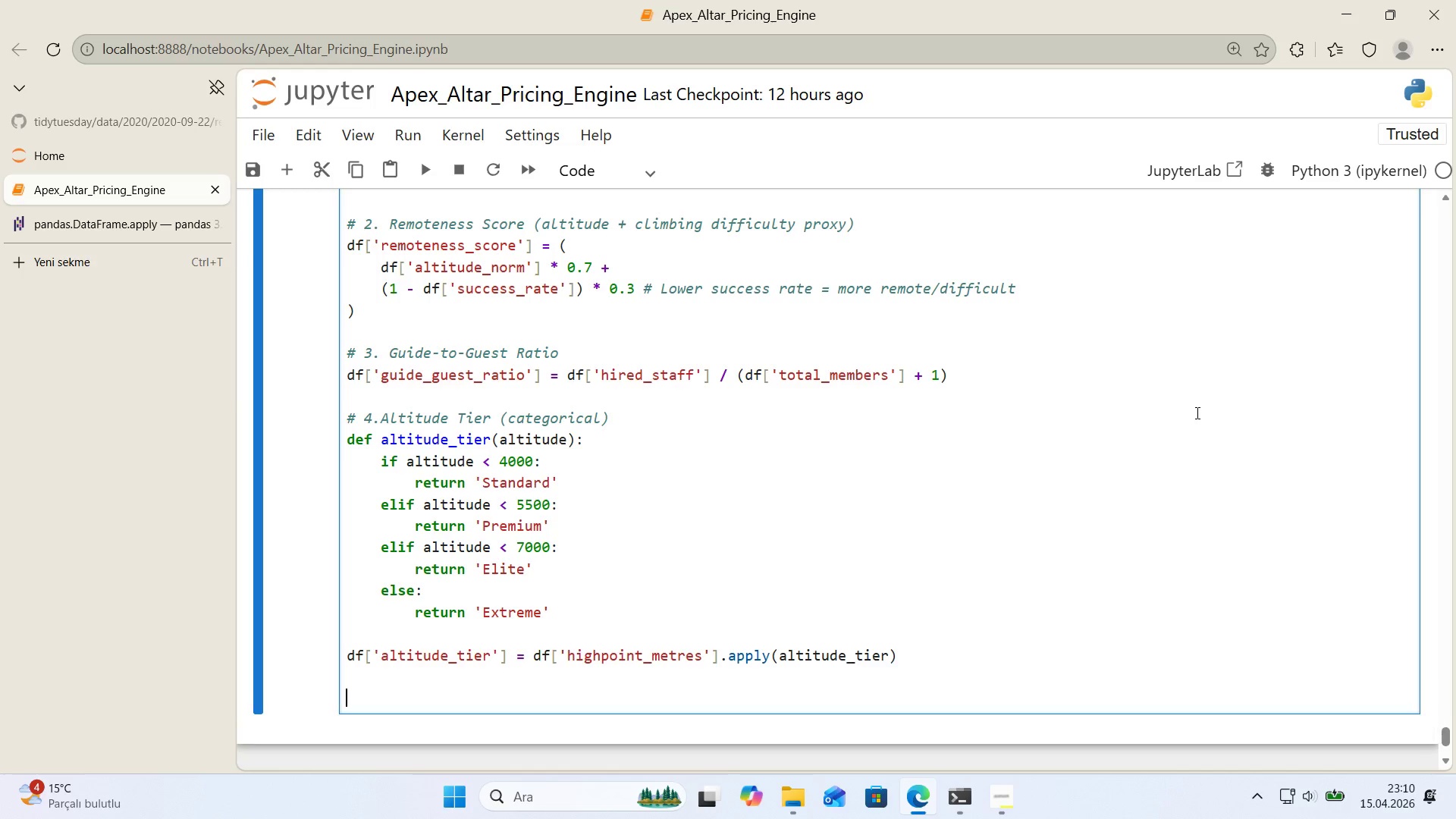 
key(Enter)
 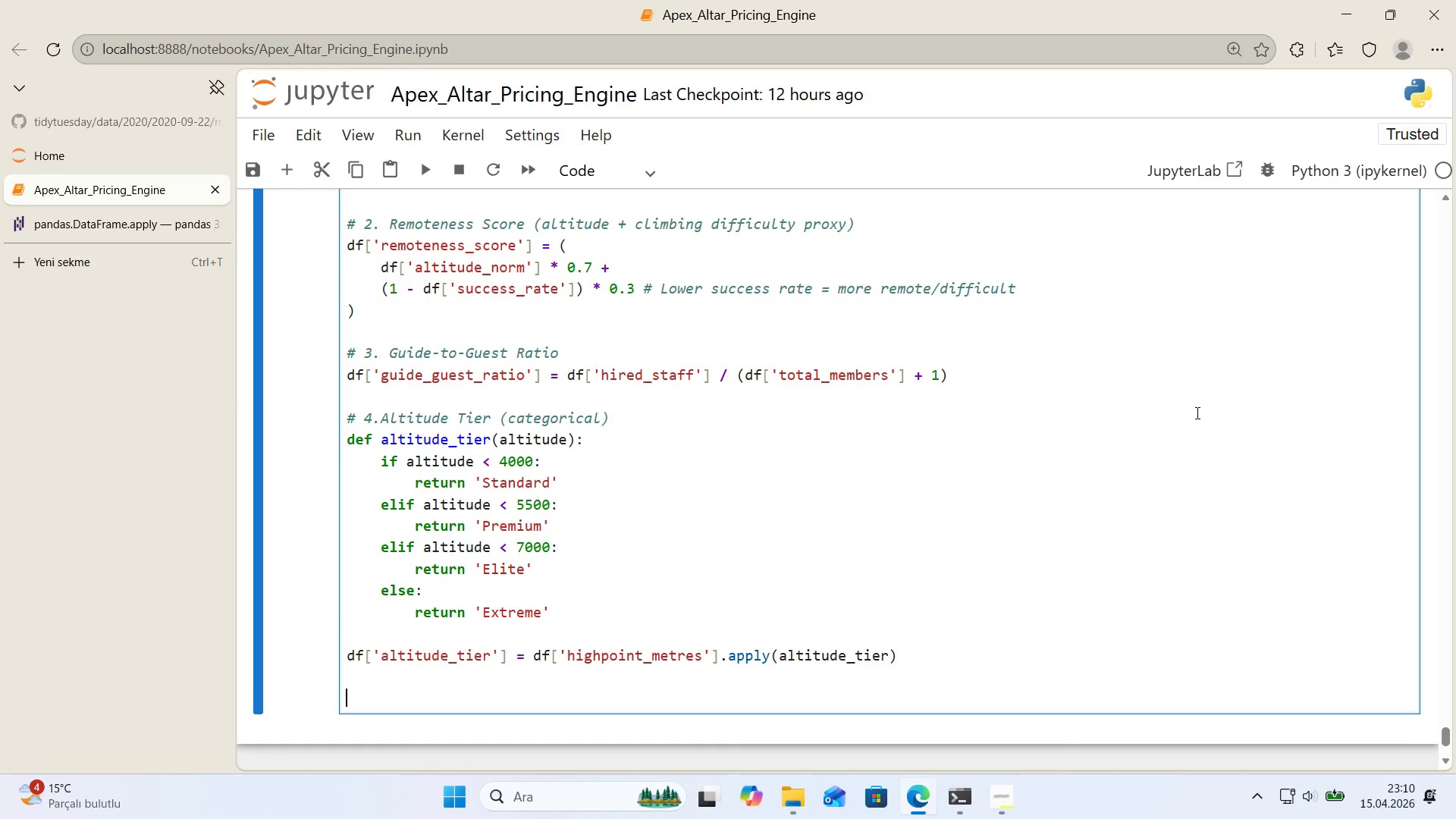 
key(Control+ControlLeft)
 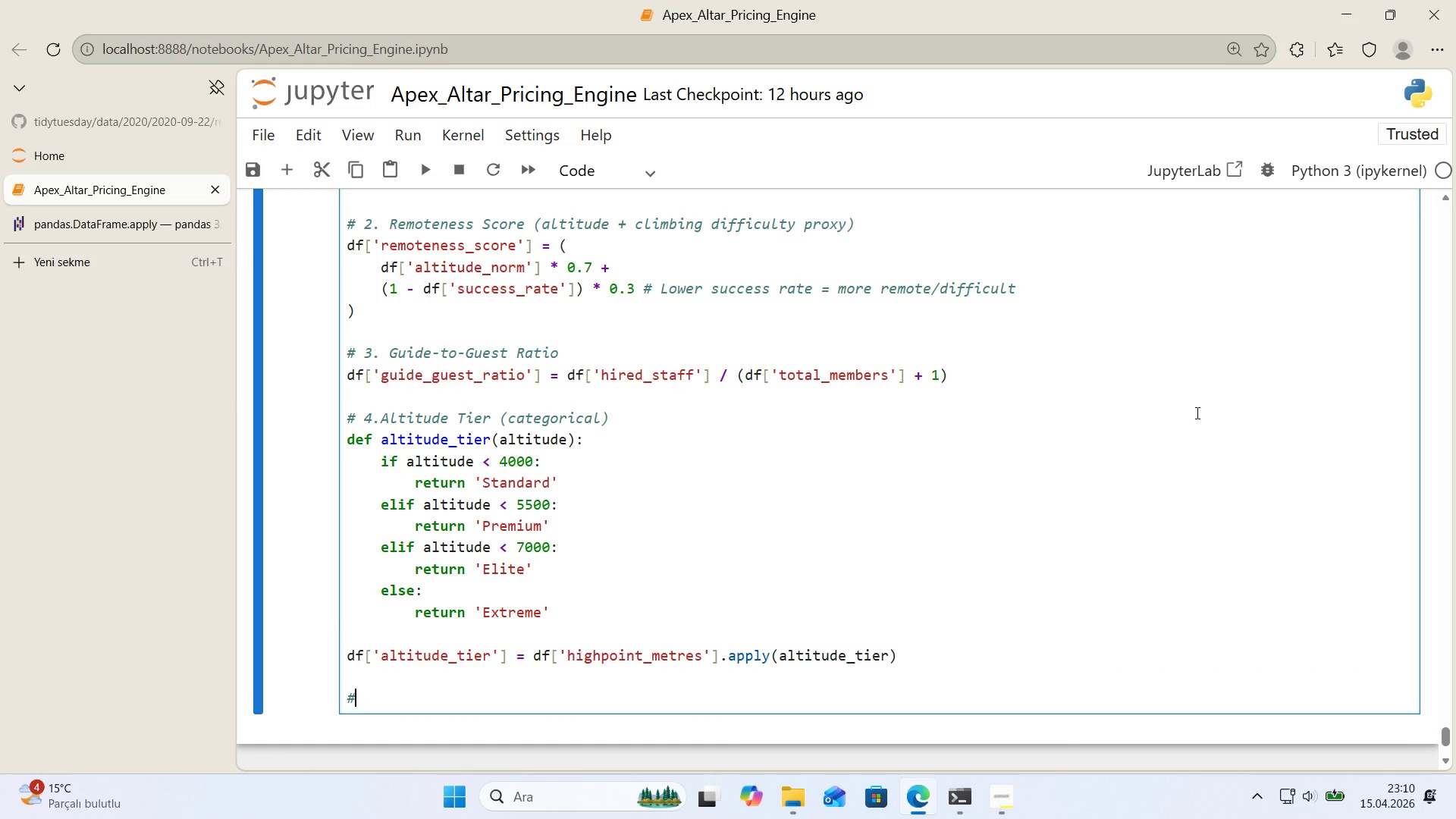 
key(Alt+Control+AltRight)
 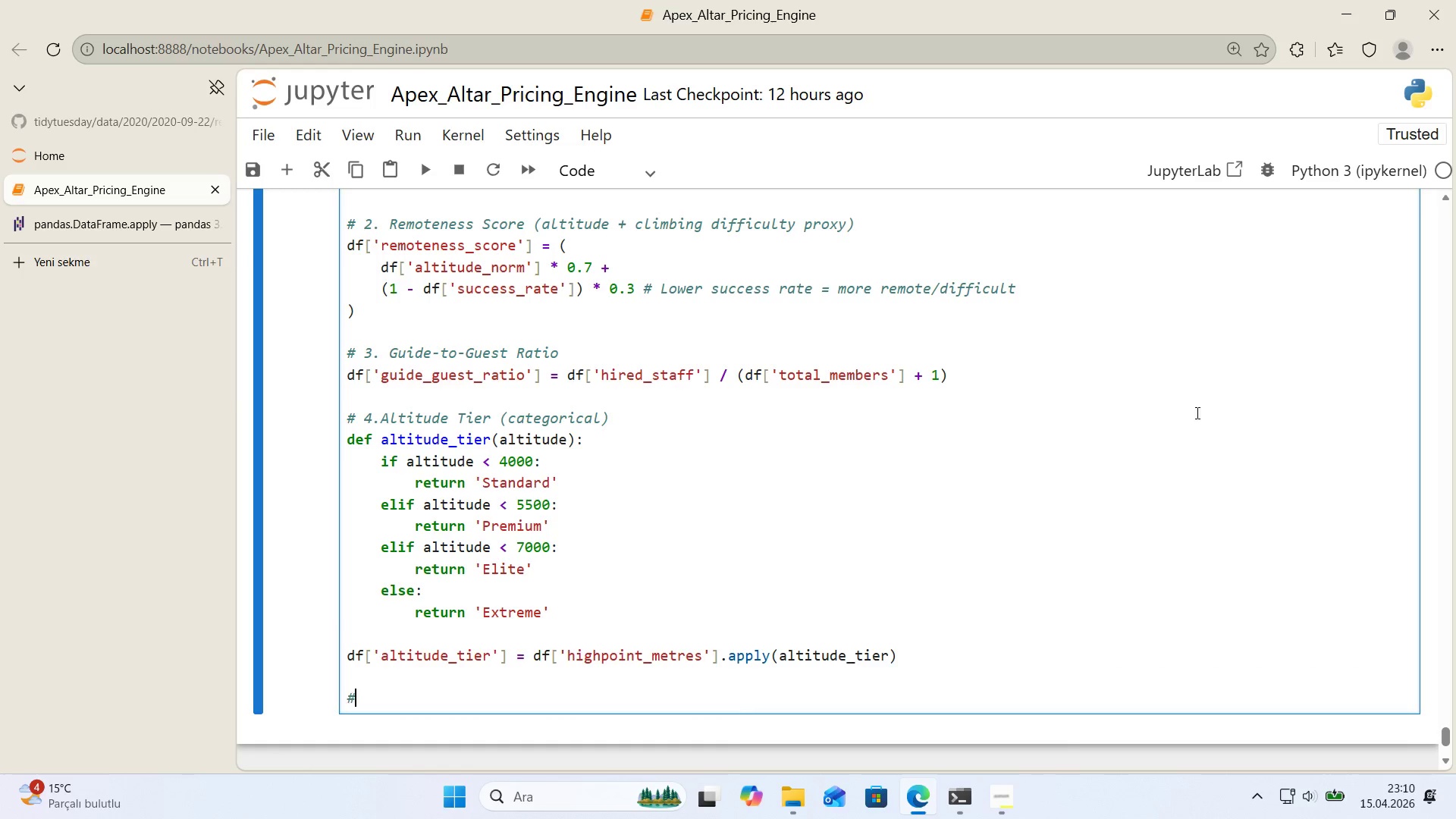 
key(Alt+Control+3)
 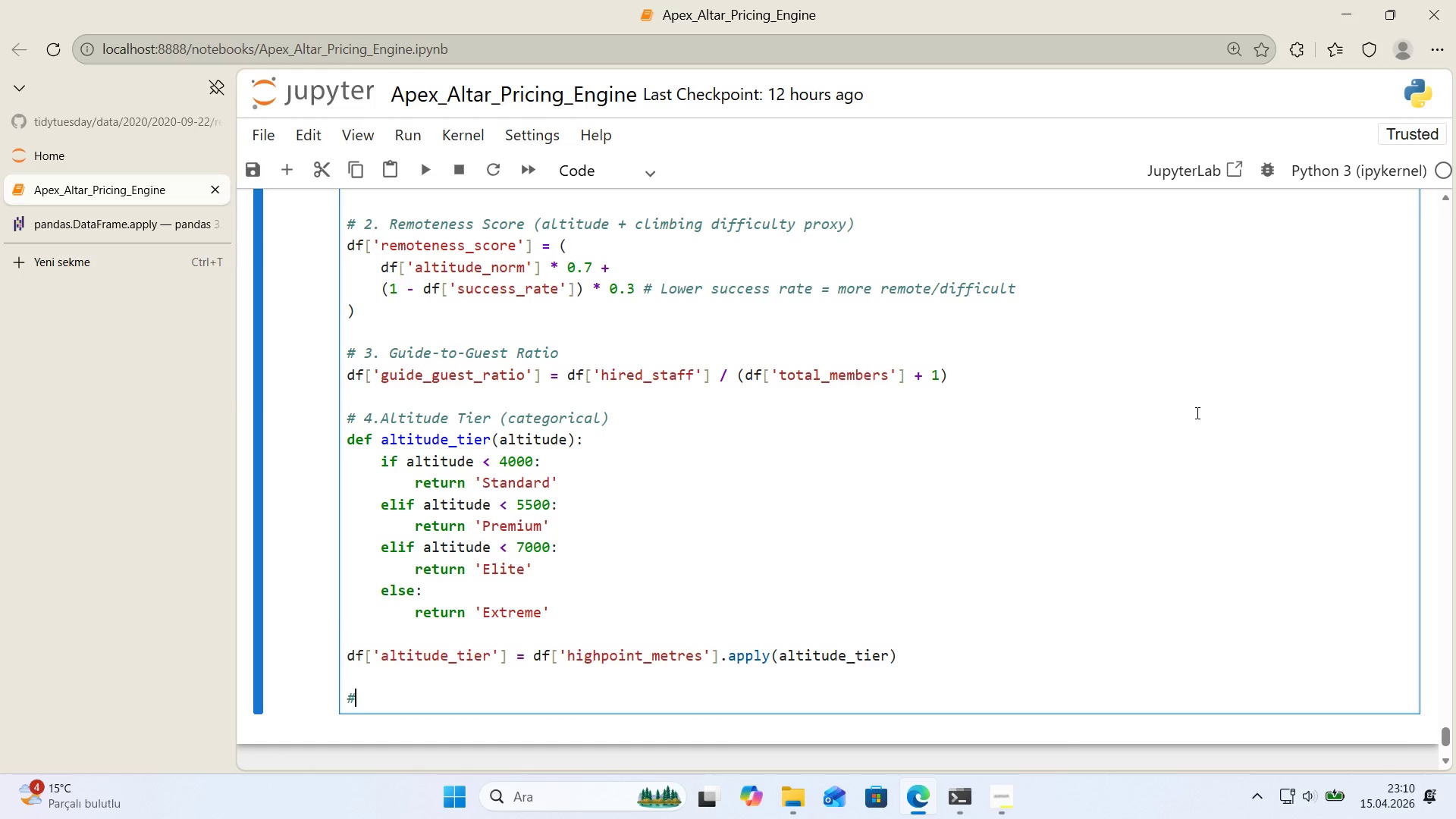 
type( 4.)
key(Backspace)
key(Backspace)
type(5.)
key(Backspace)
type( )
key(Backspace)
type(. Season)
 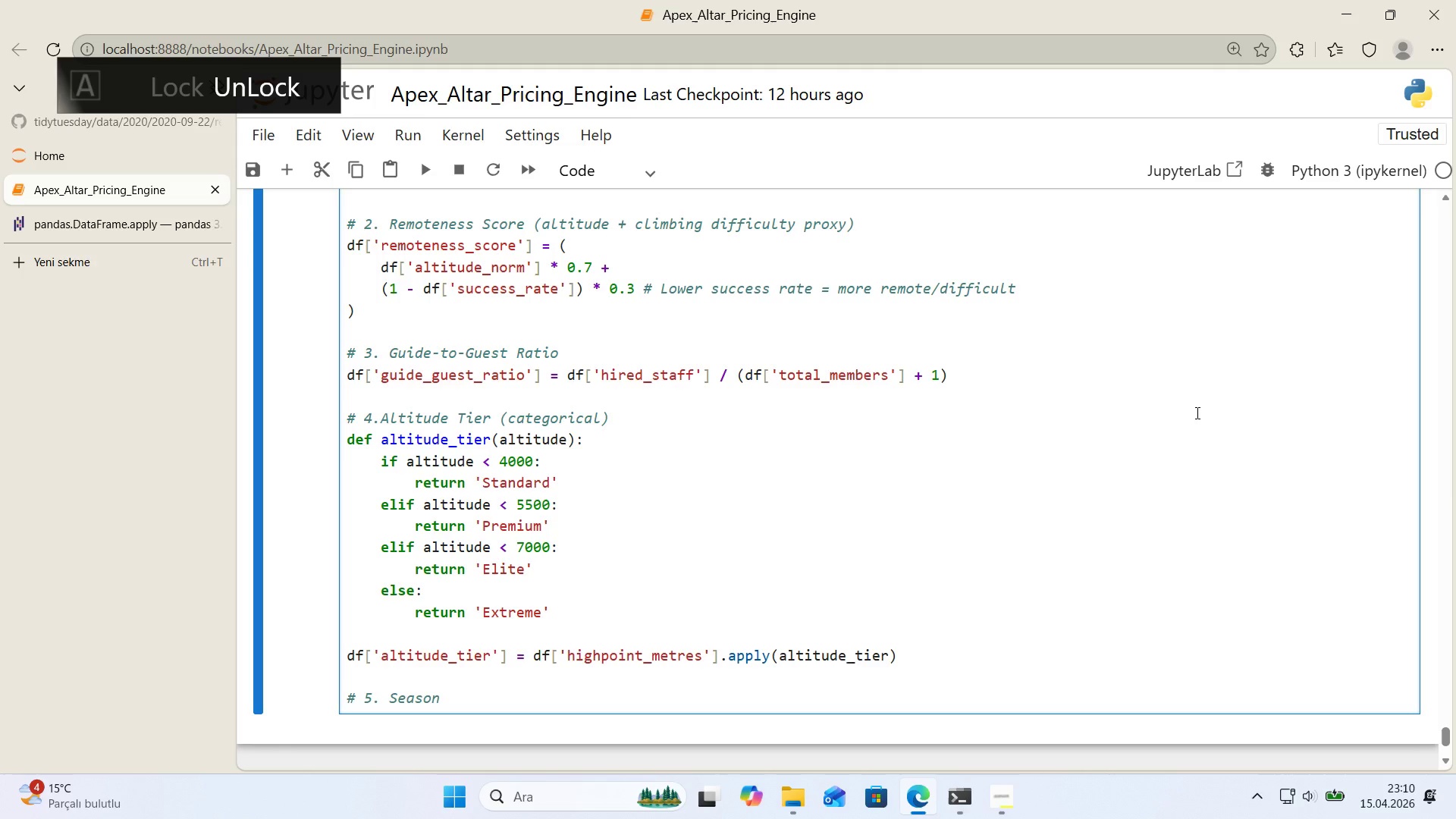 
key(ArrowLeft)
 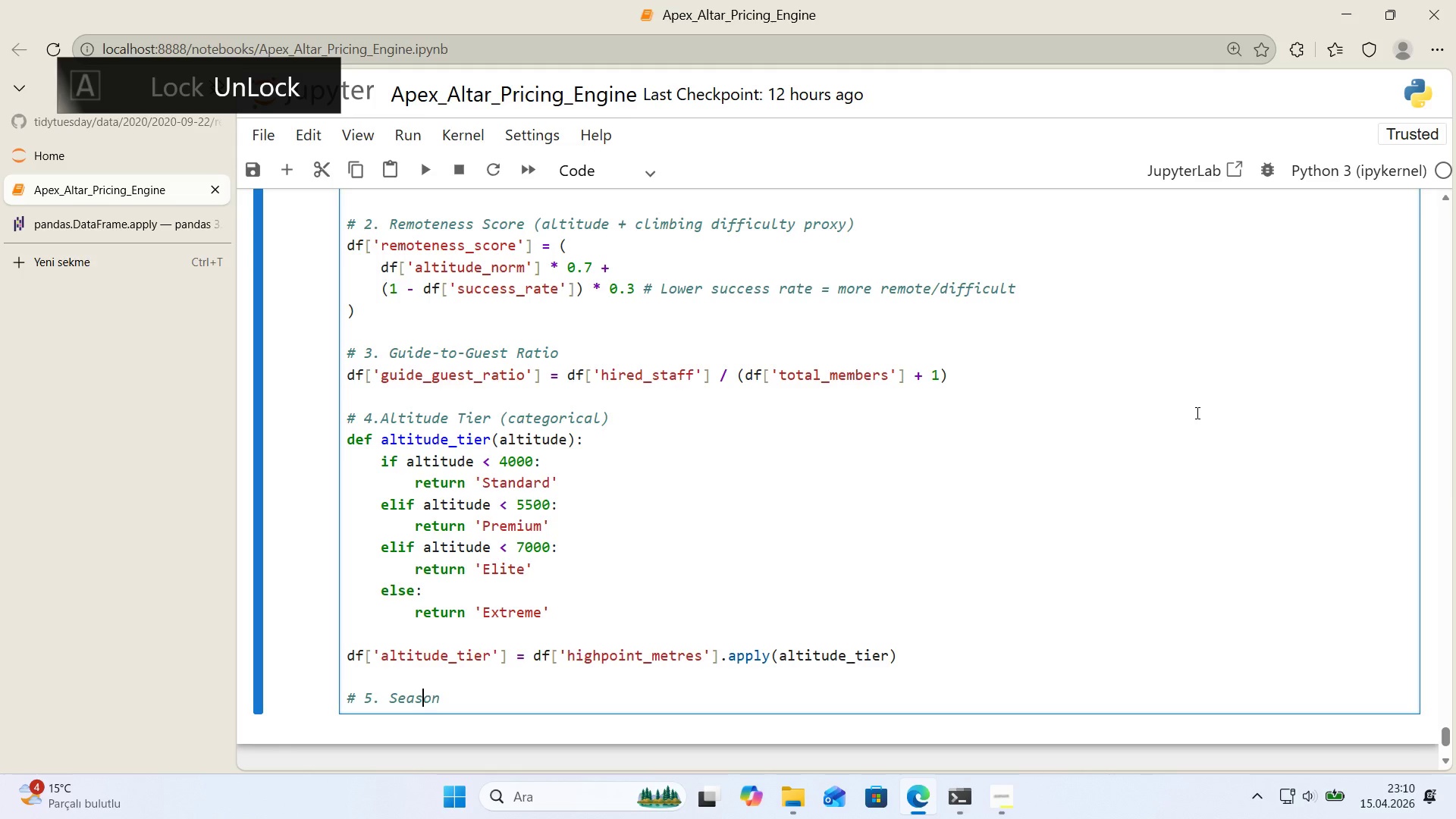 
key(ArrowLeft)
 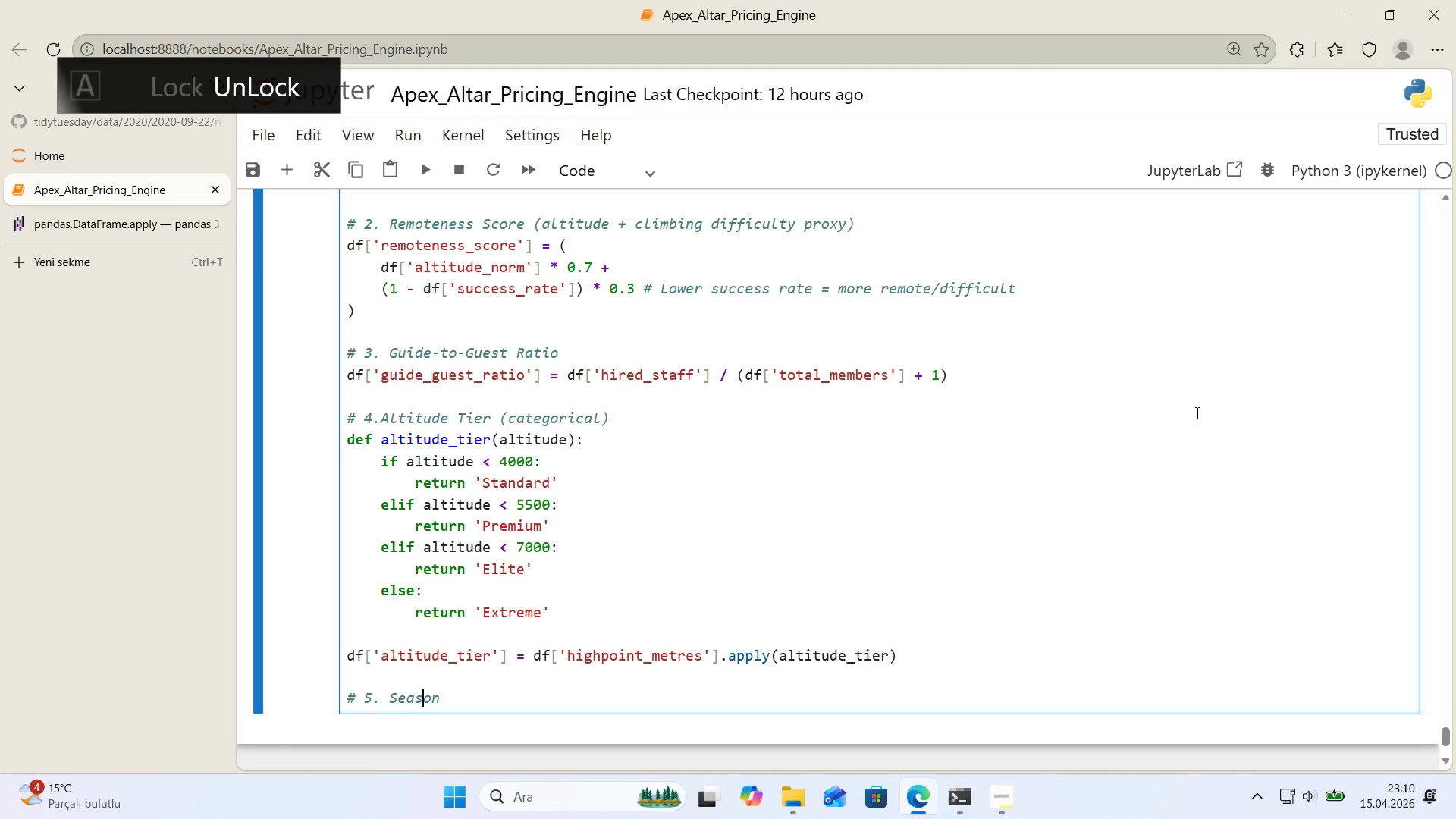 
key(ArrowLeft)
 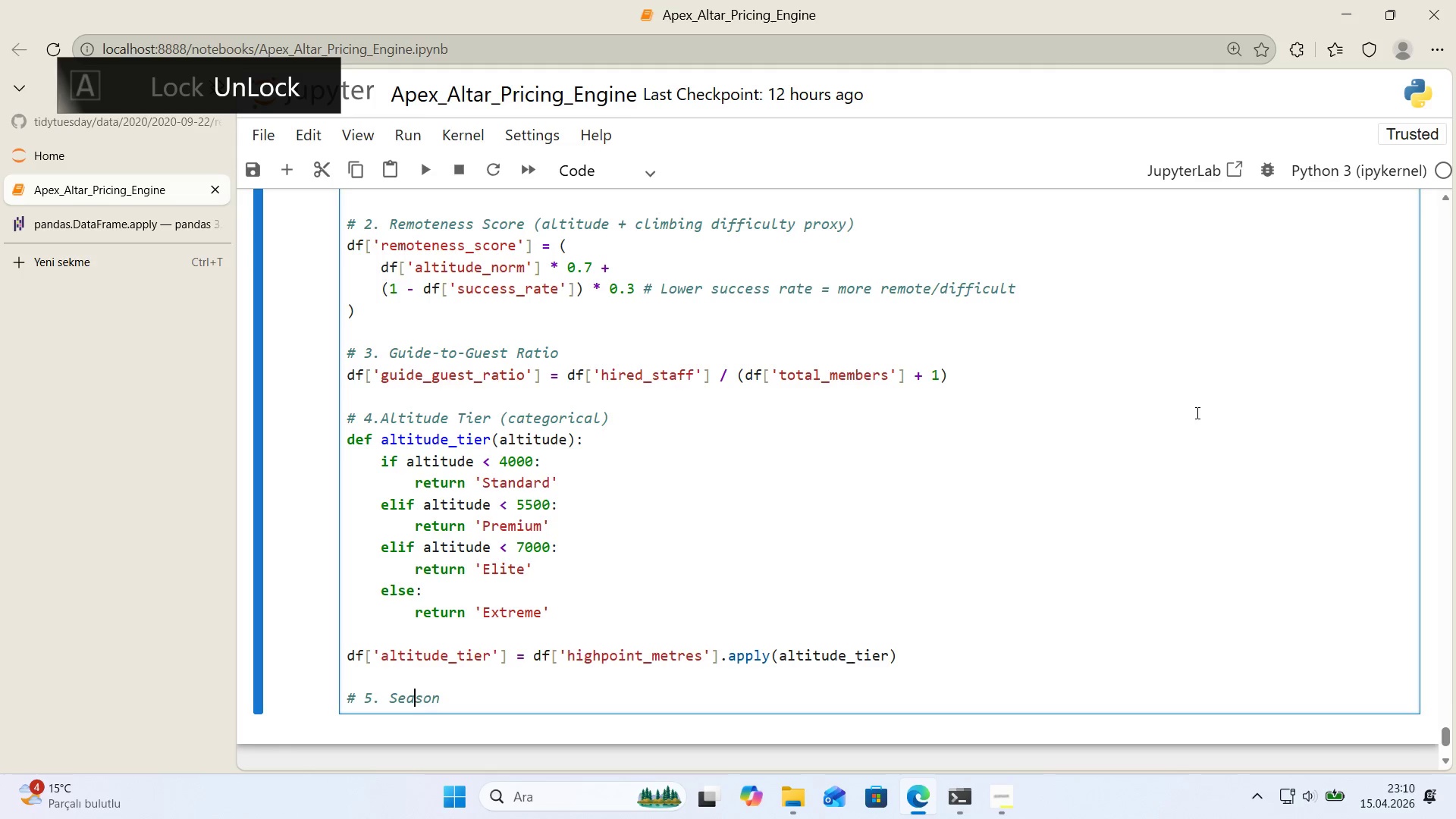 
key(ArrowLeft)
 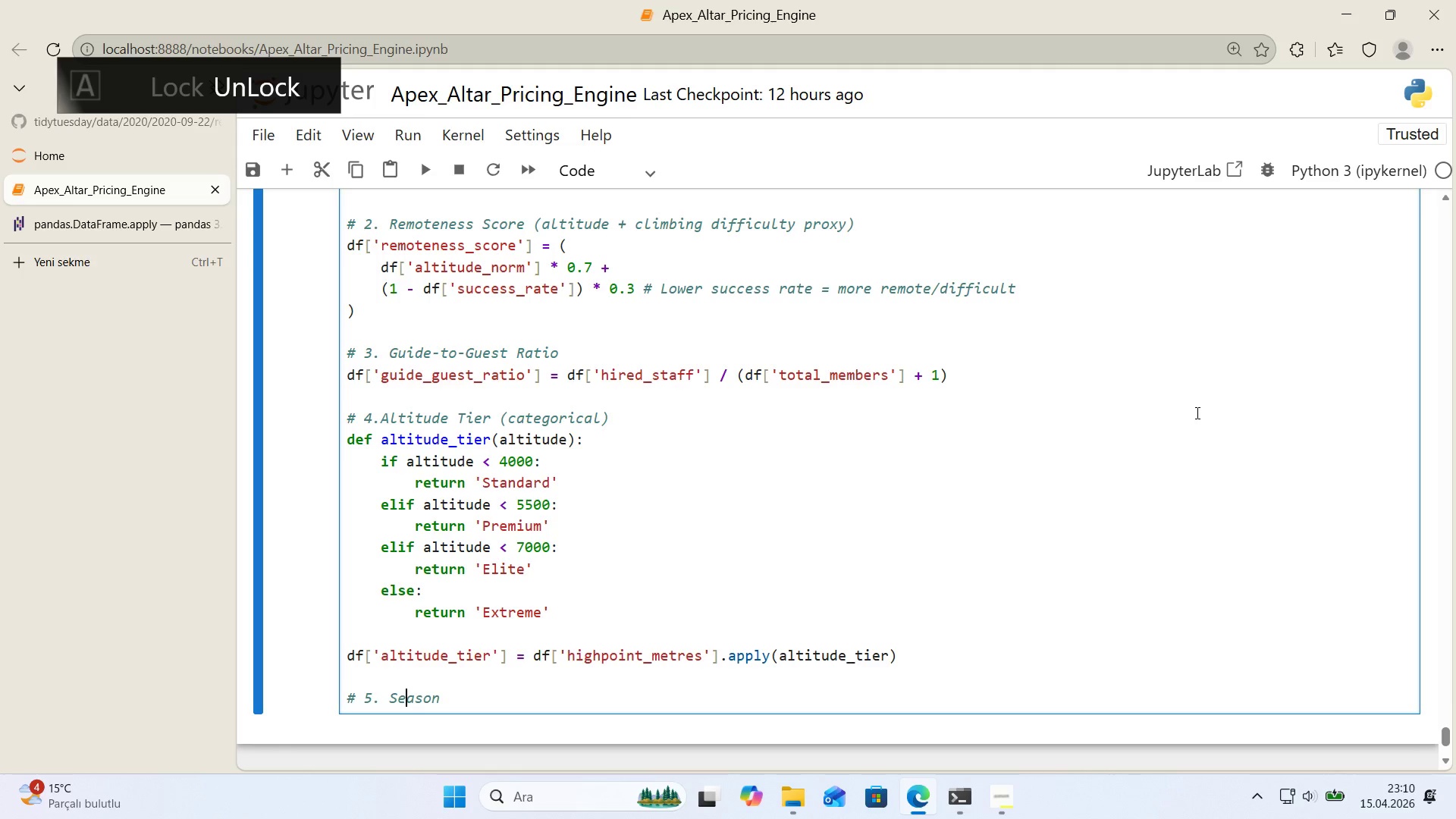 
key(ArrowLeft)
 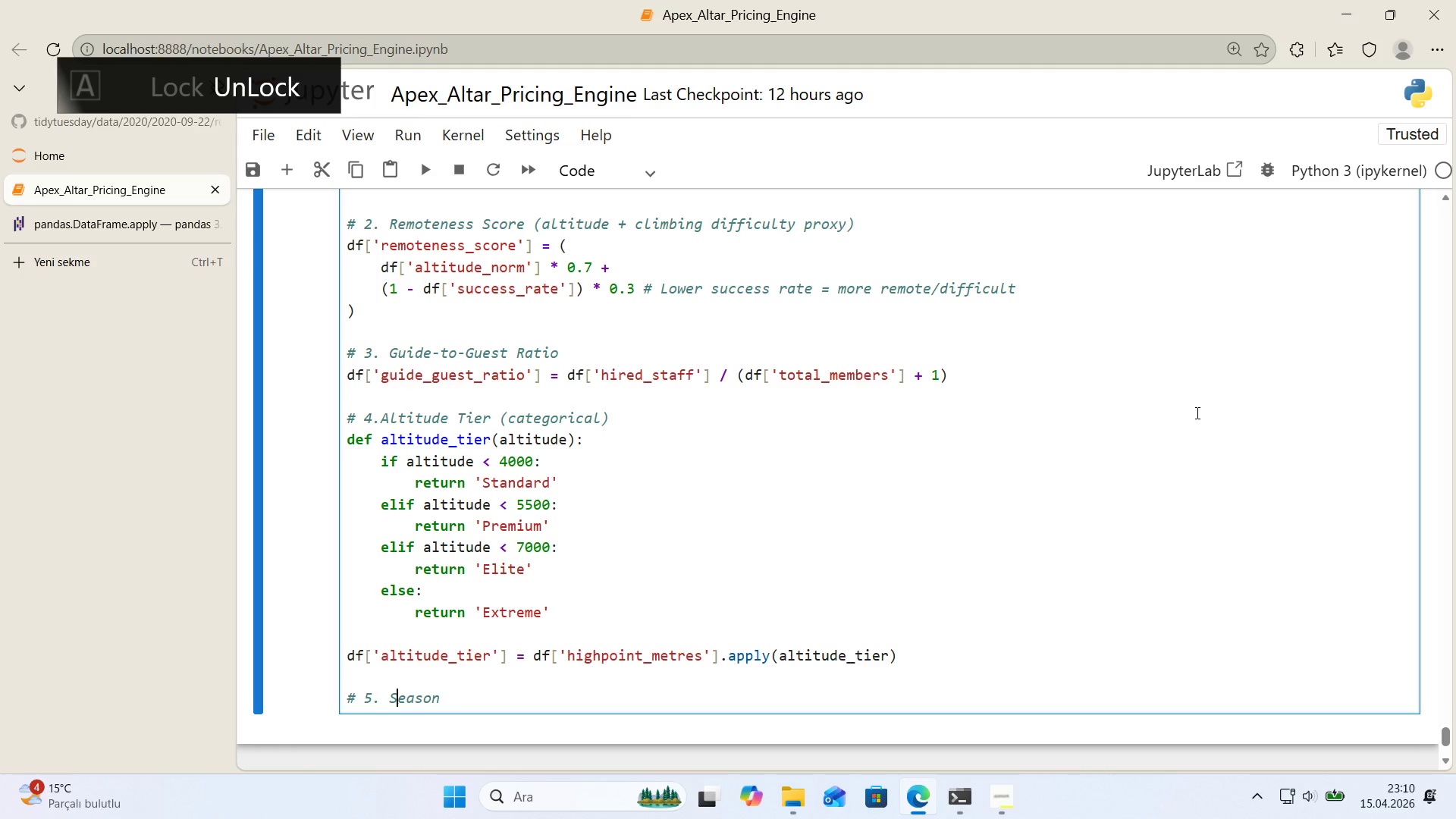 
key(ArrowLeft)
 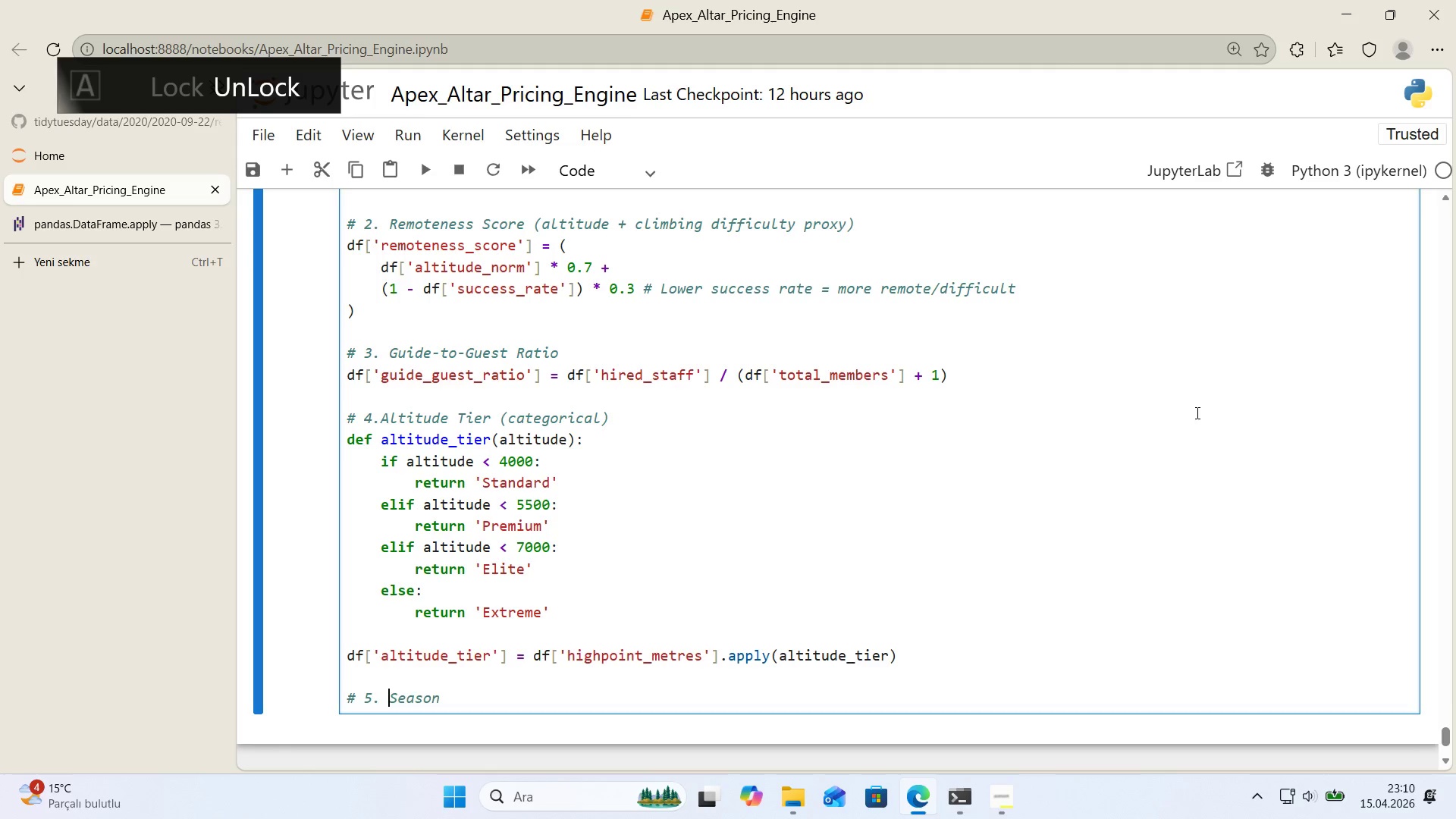 
key(Backspace)
 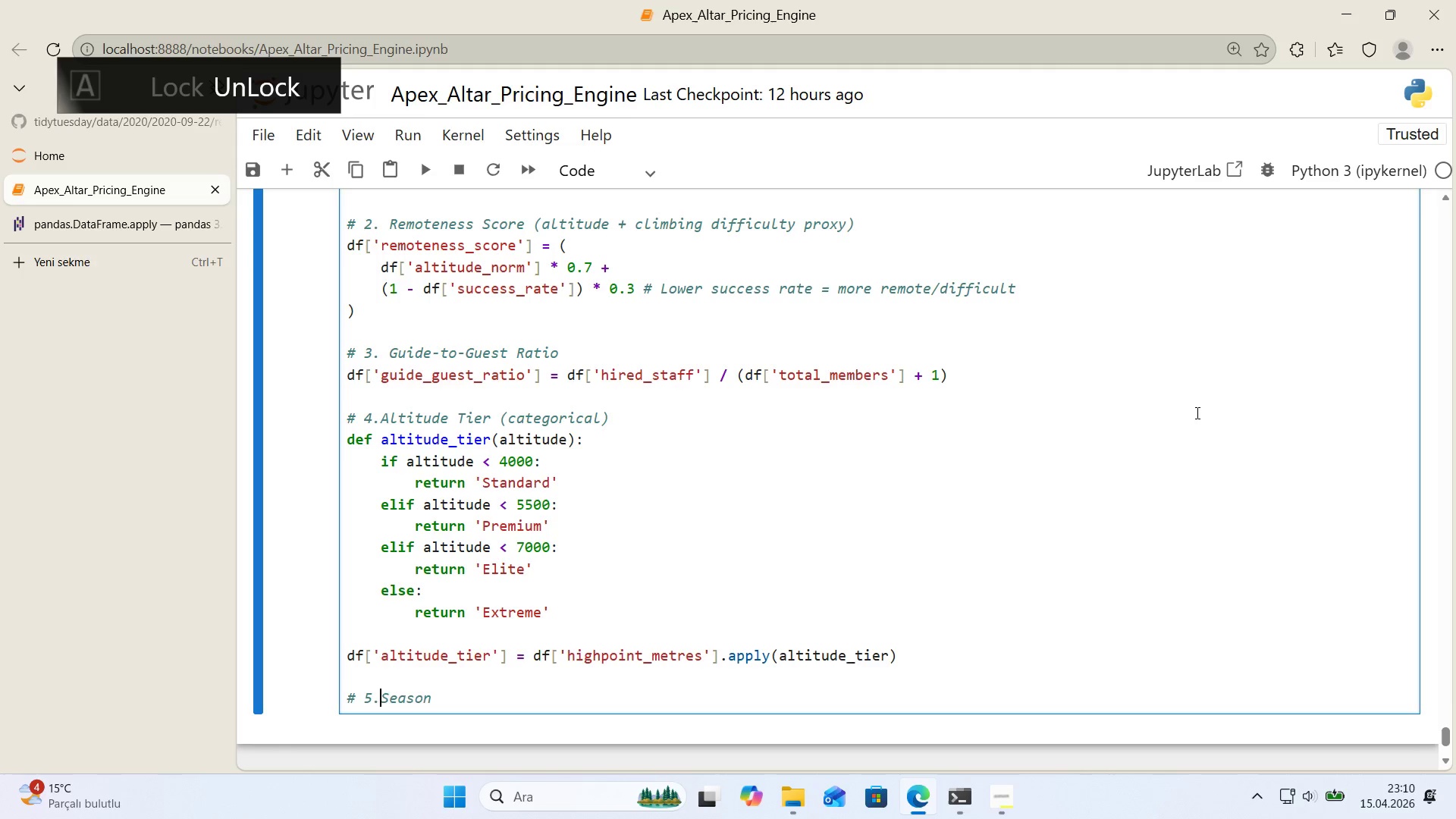 
key(Space)
 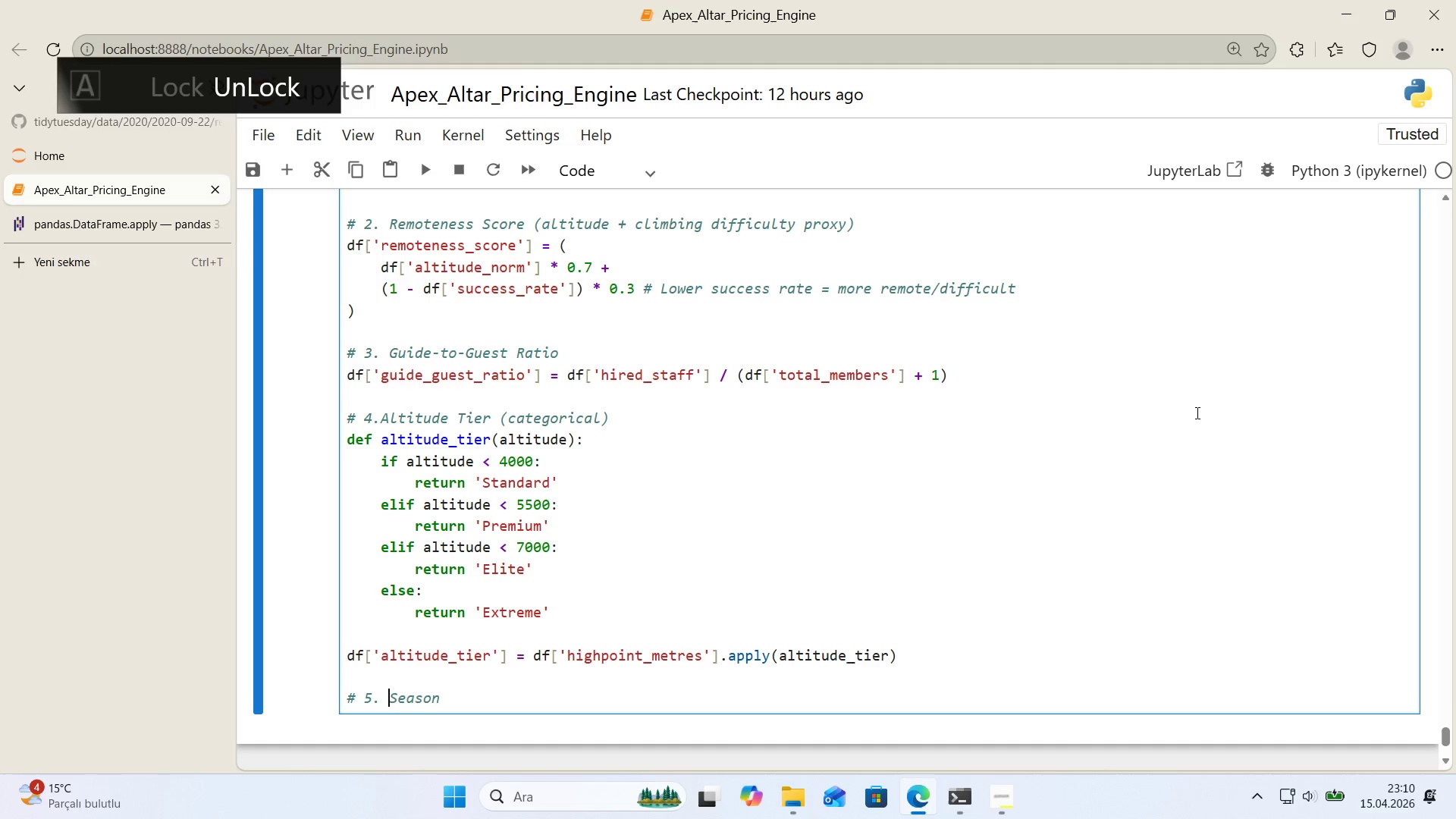 
key(ArrowRight)
 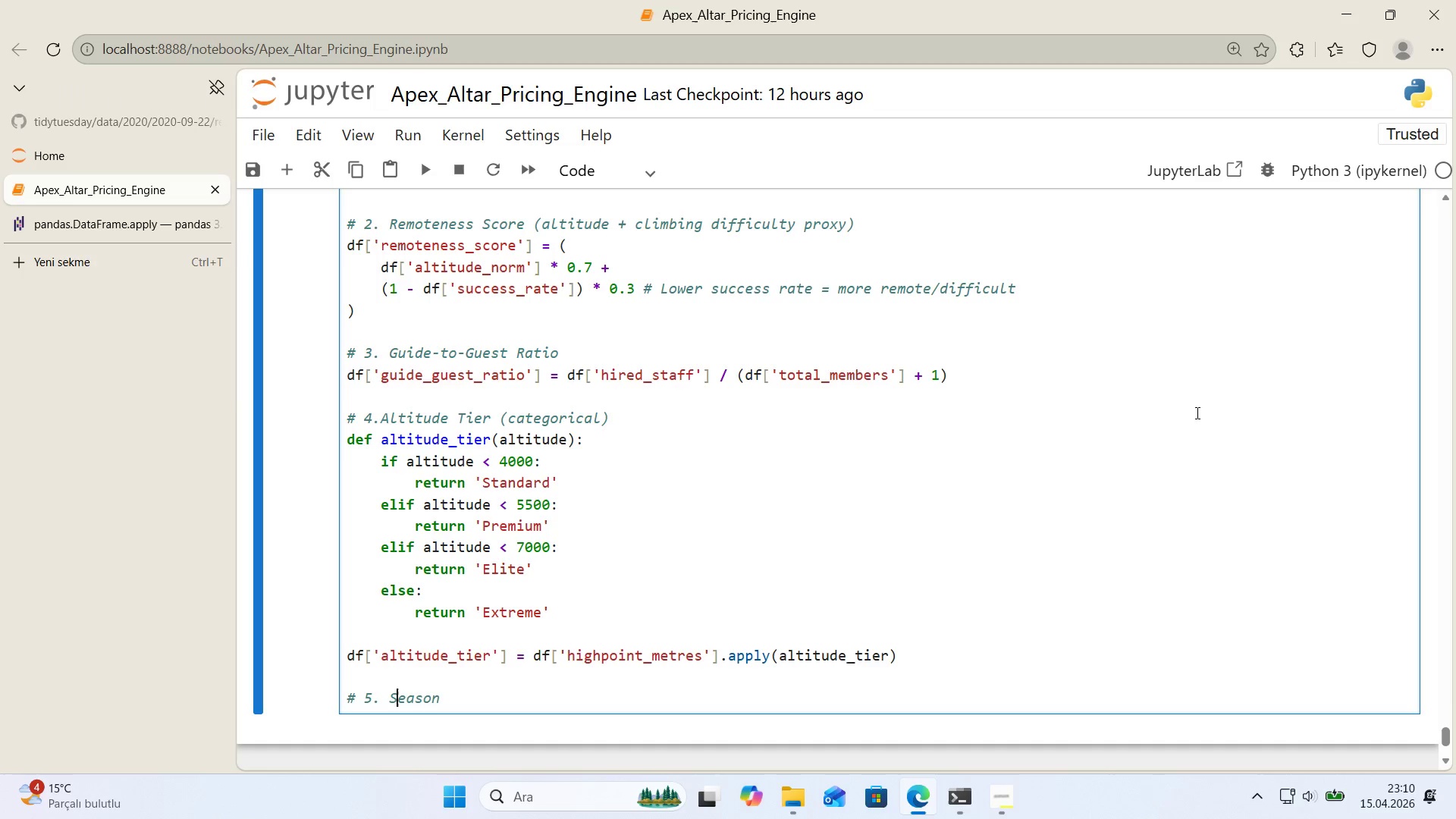 
key(ArrowRight)
 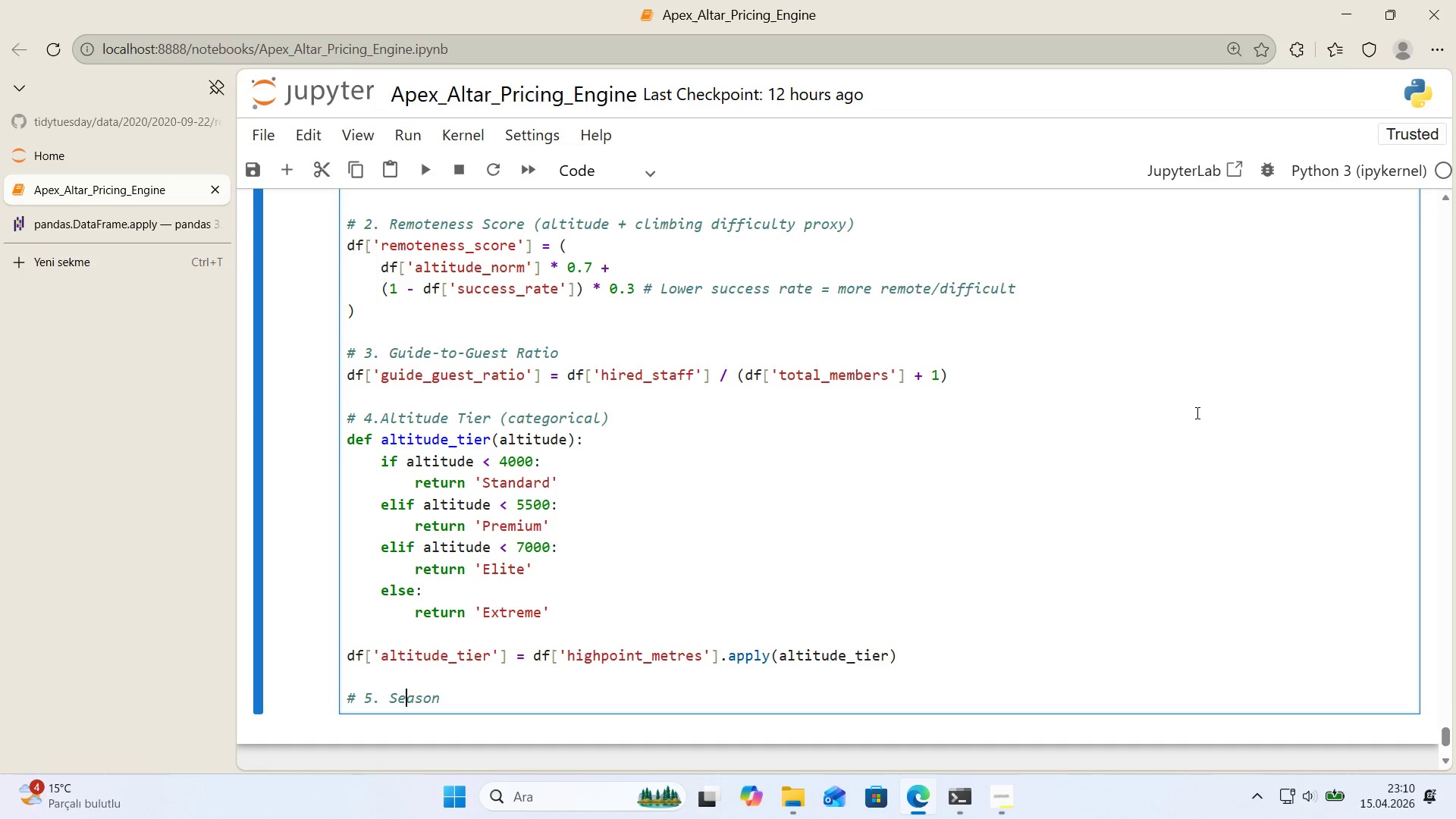 
key(ArrowRight)
 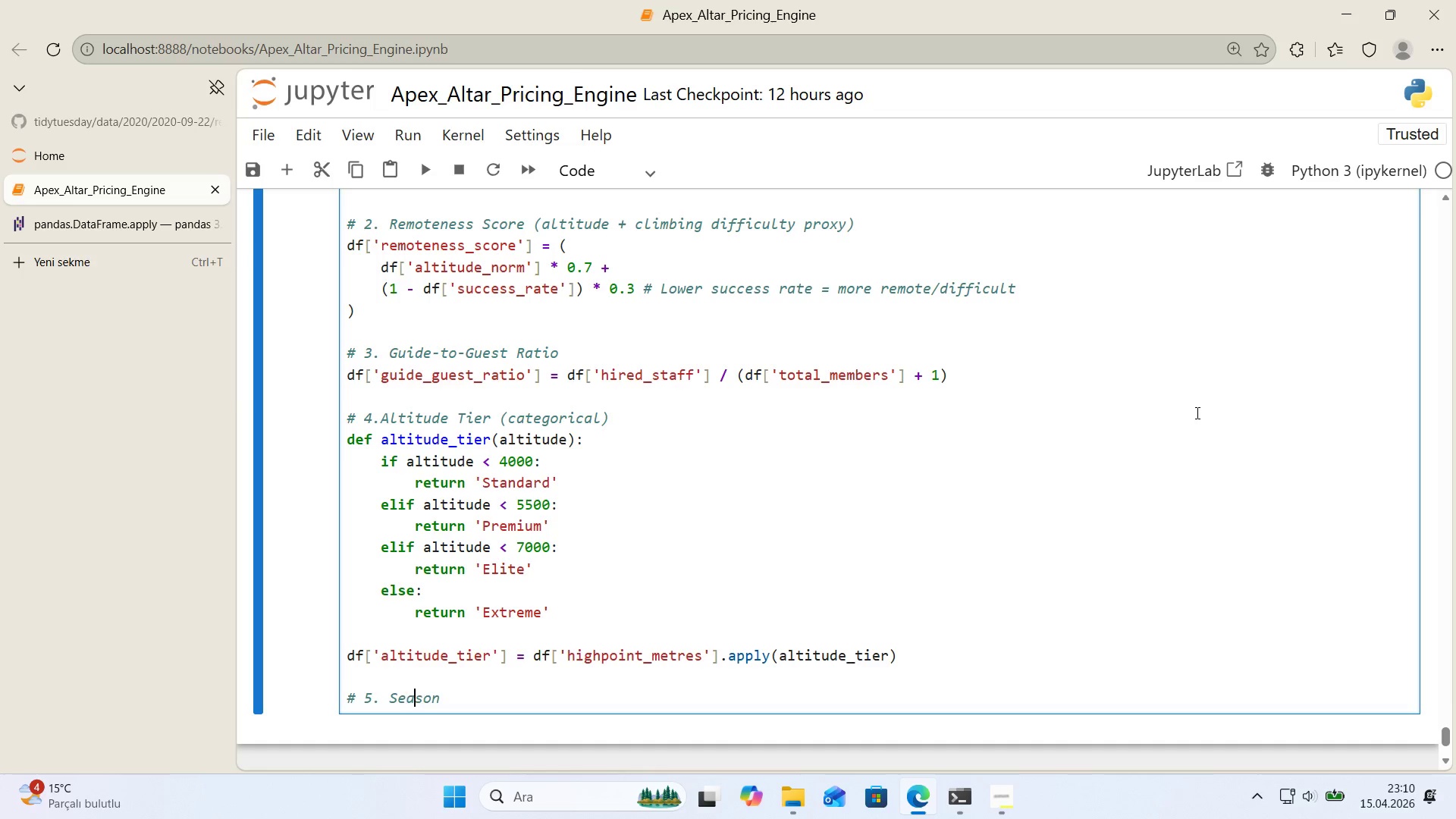 
key(ArrowRight)
 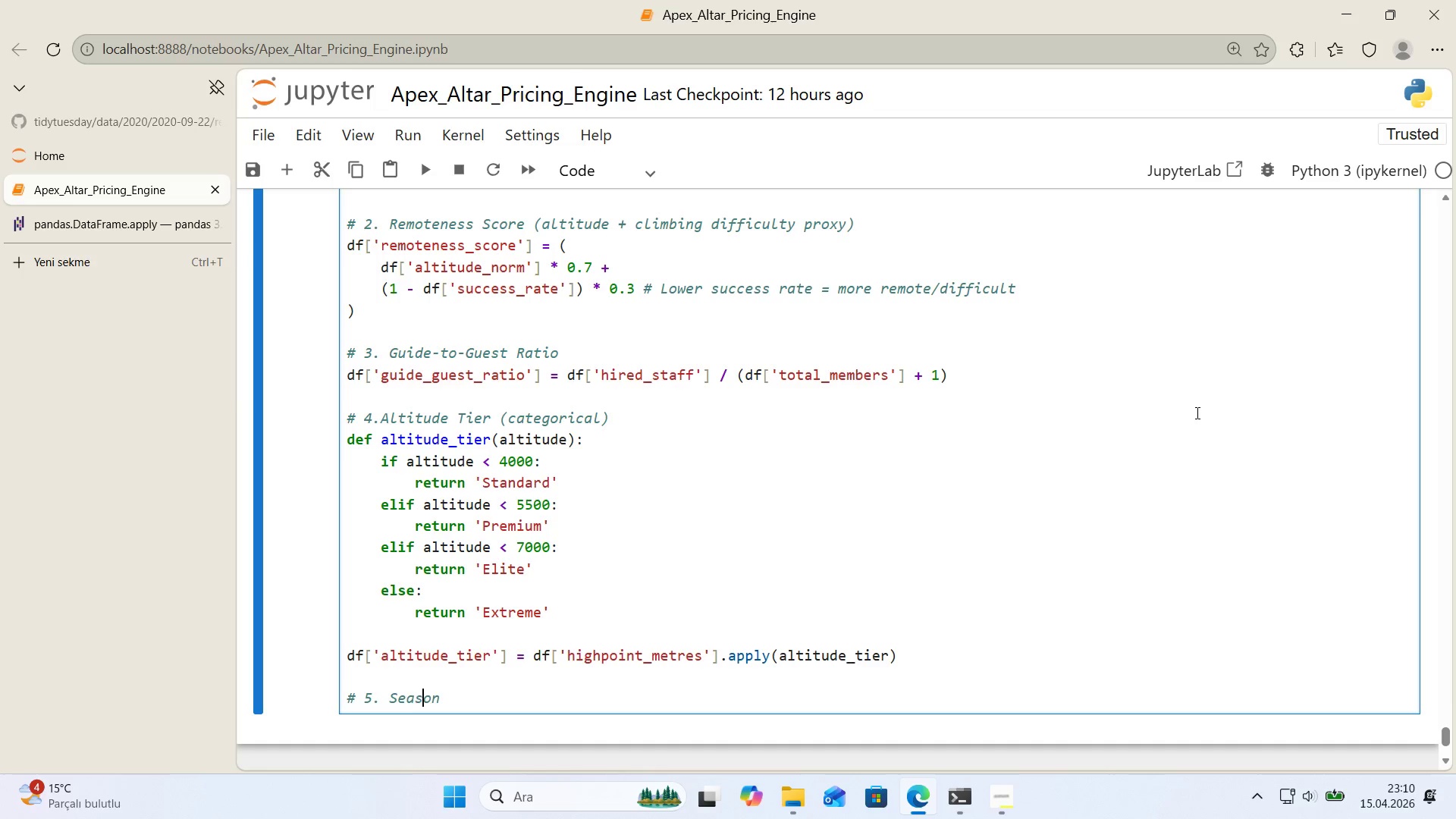 
key(ArrowRight)
 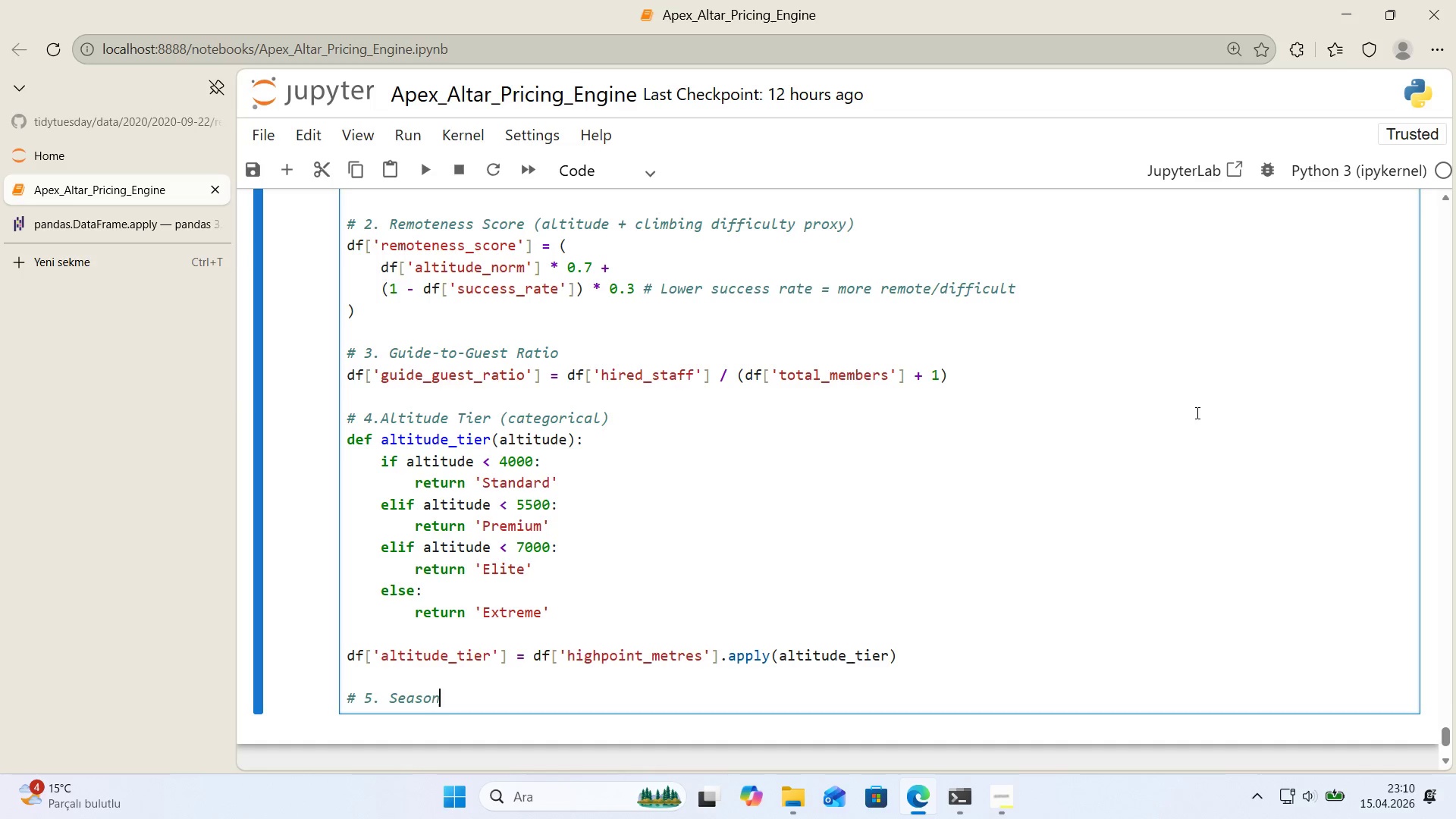 
key(ArrowRight)
 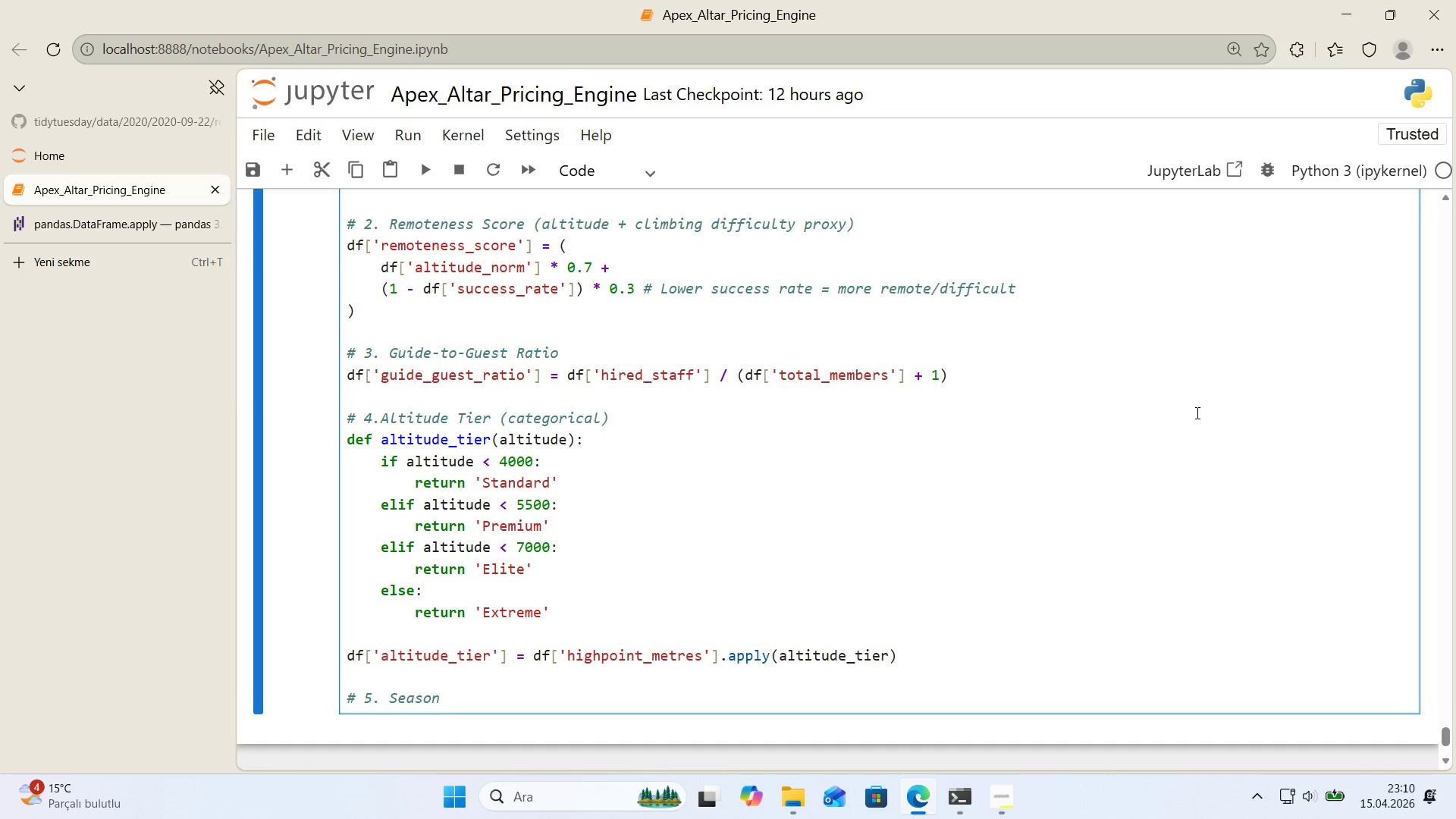 
type( encod'ng *()
 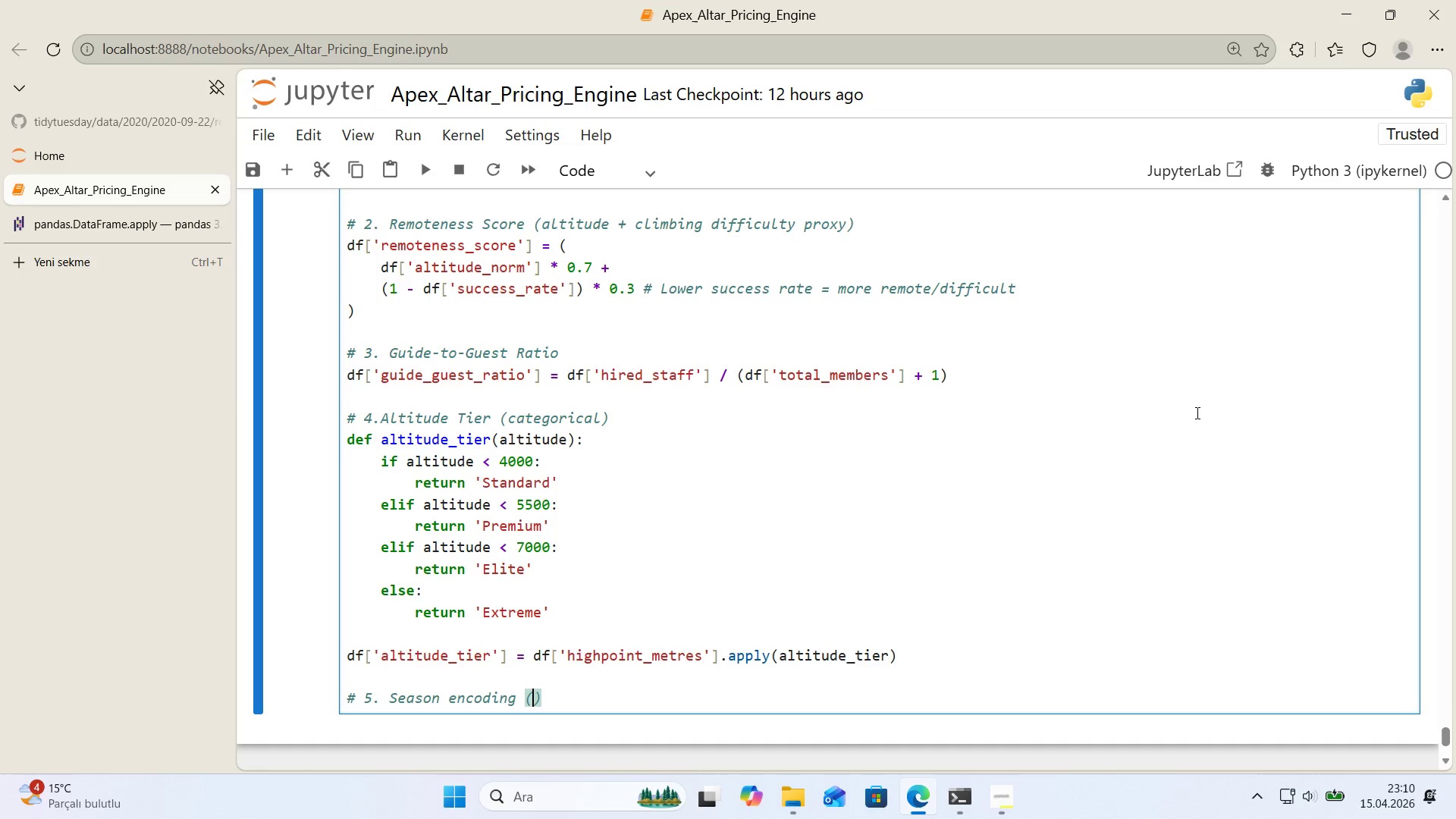 
 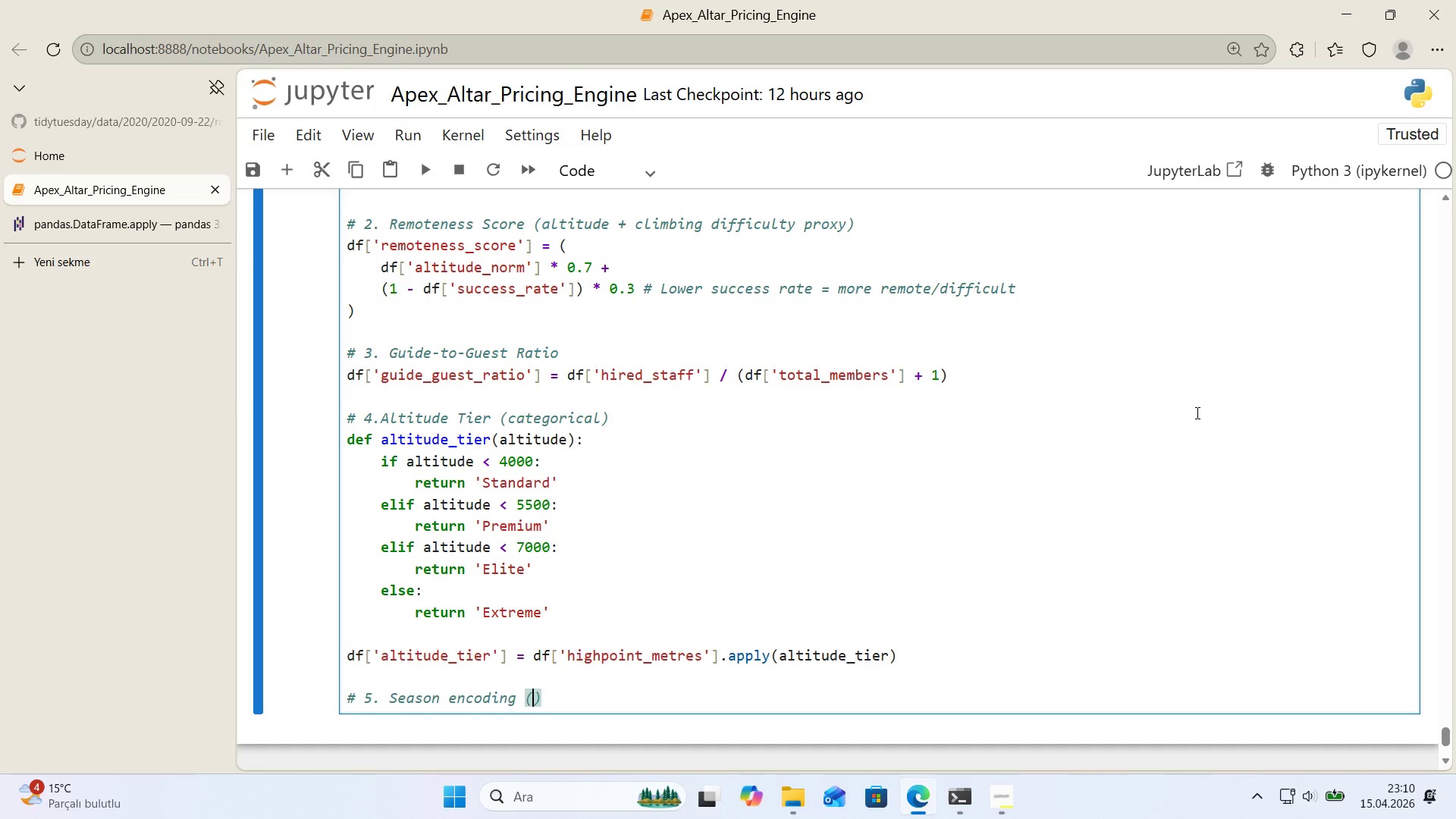 
key(ArrowLeft)
 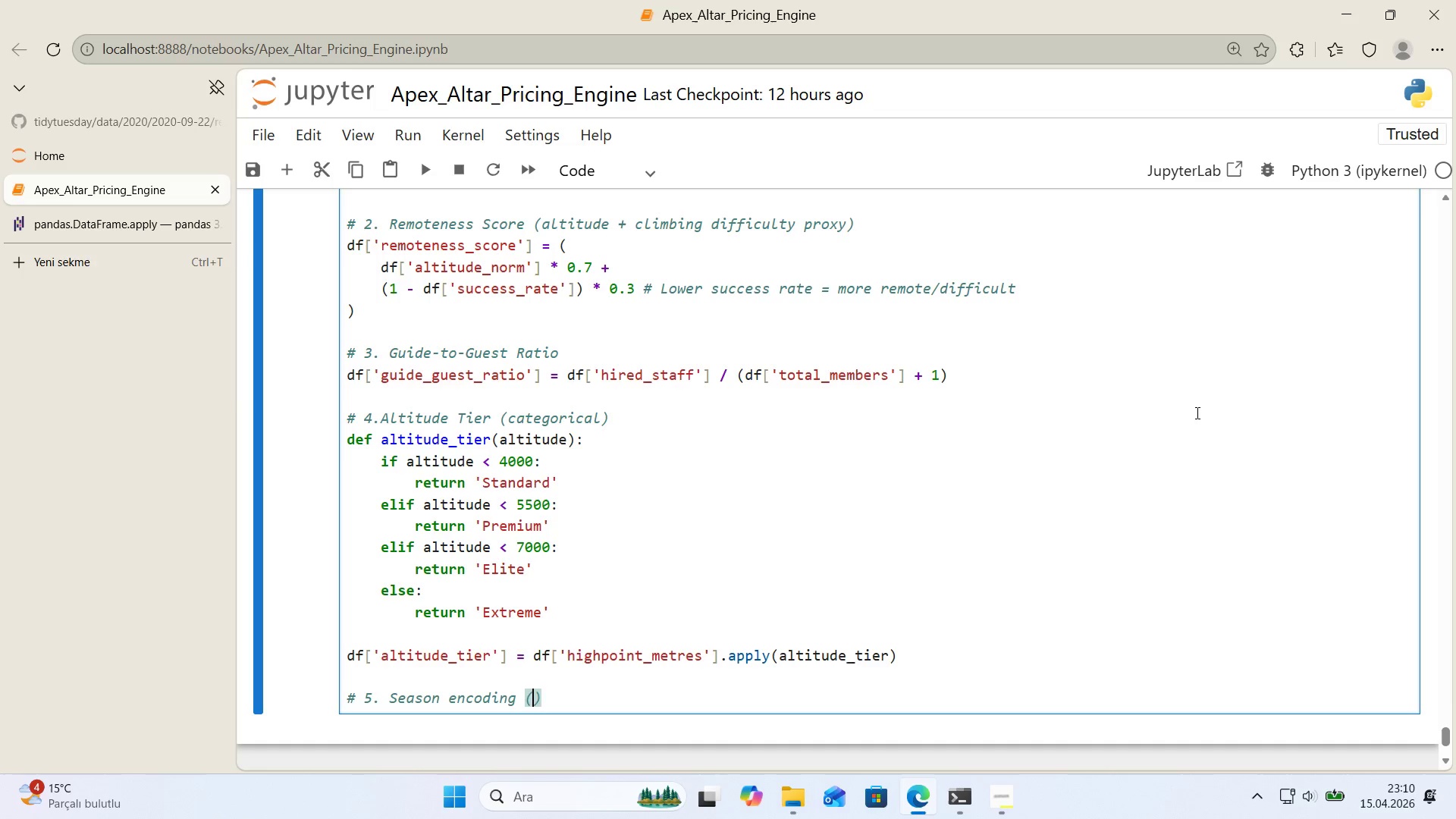 
type(ord'nal based on demand)
 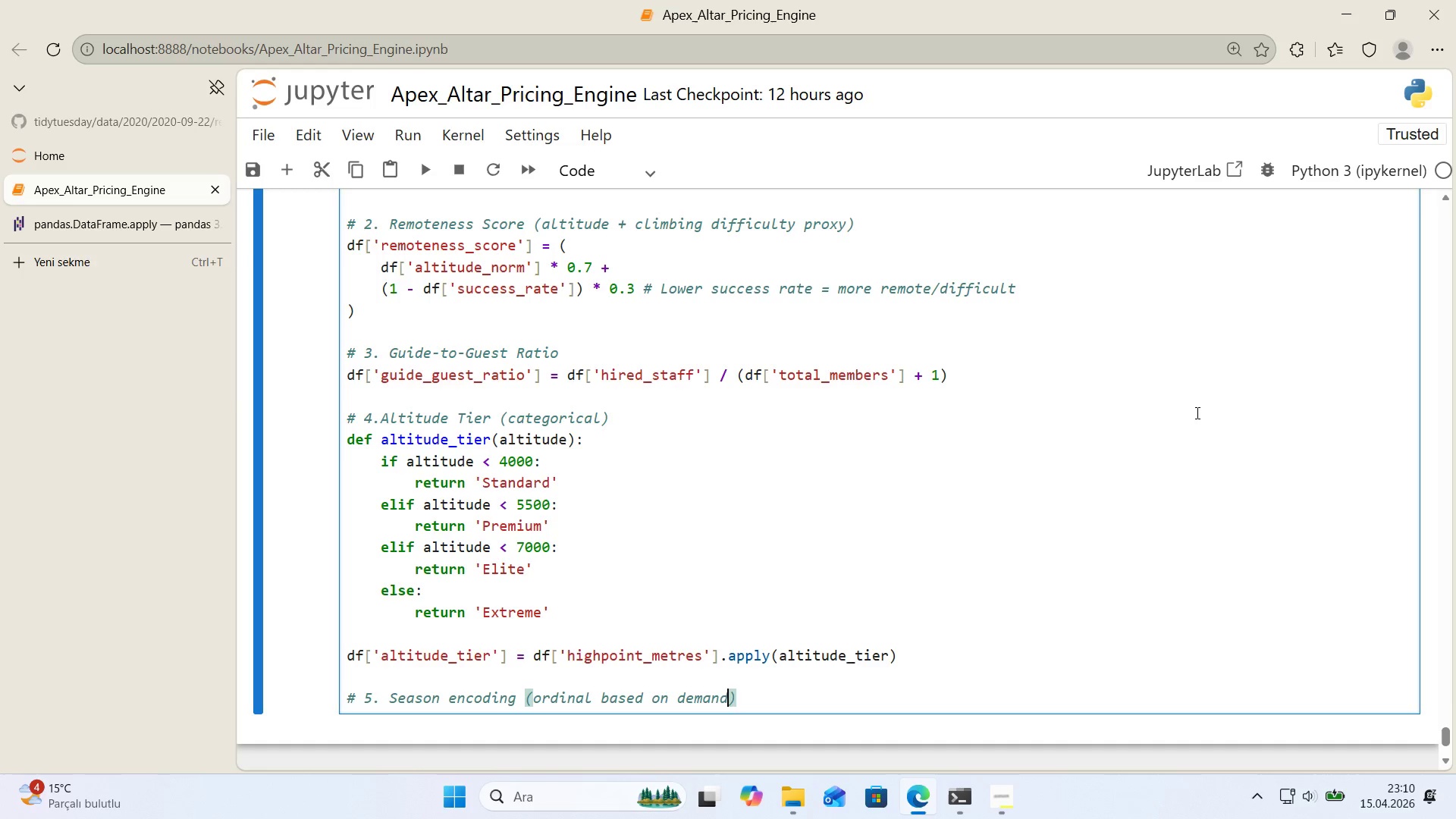 
key(ArrowRight)
 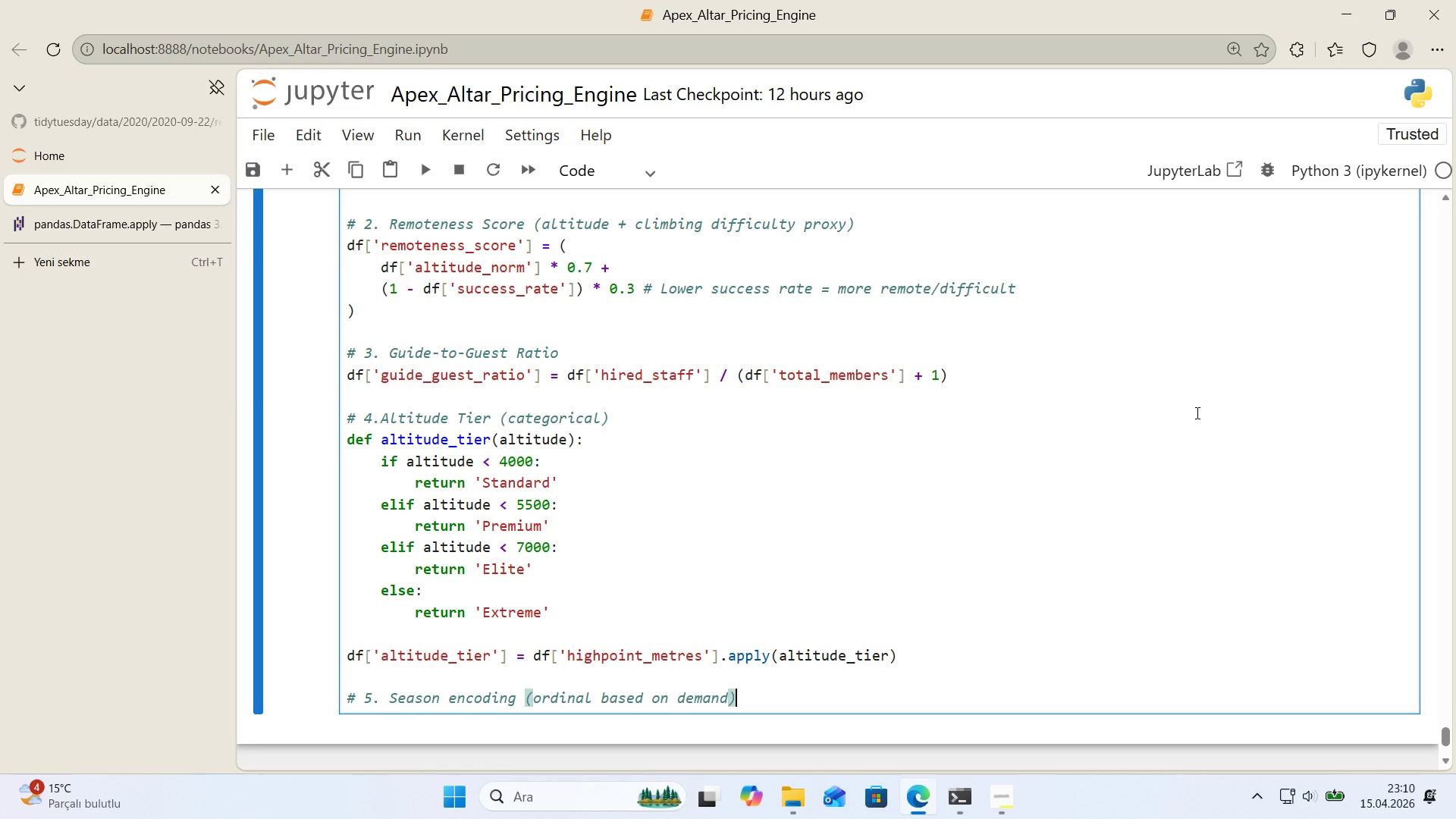 
key(Enter)
 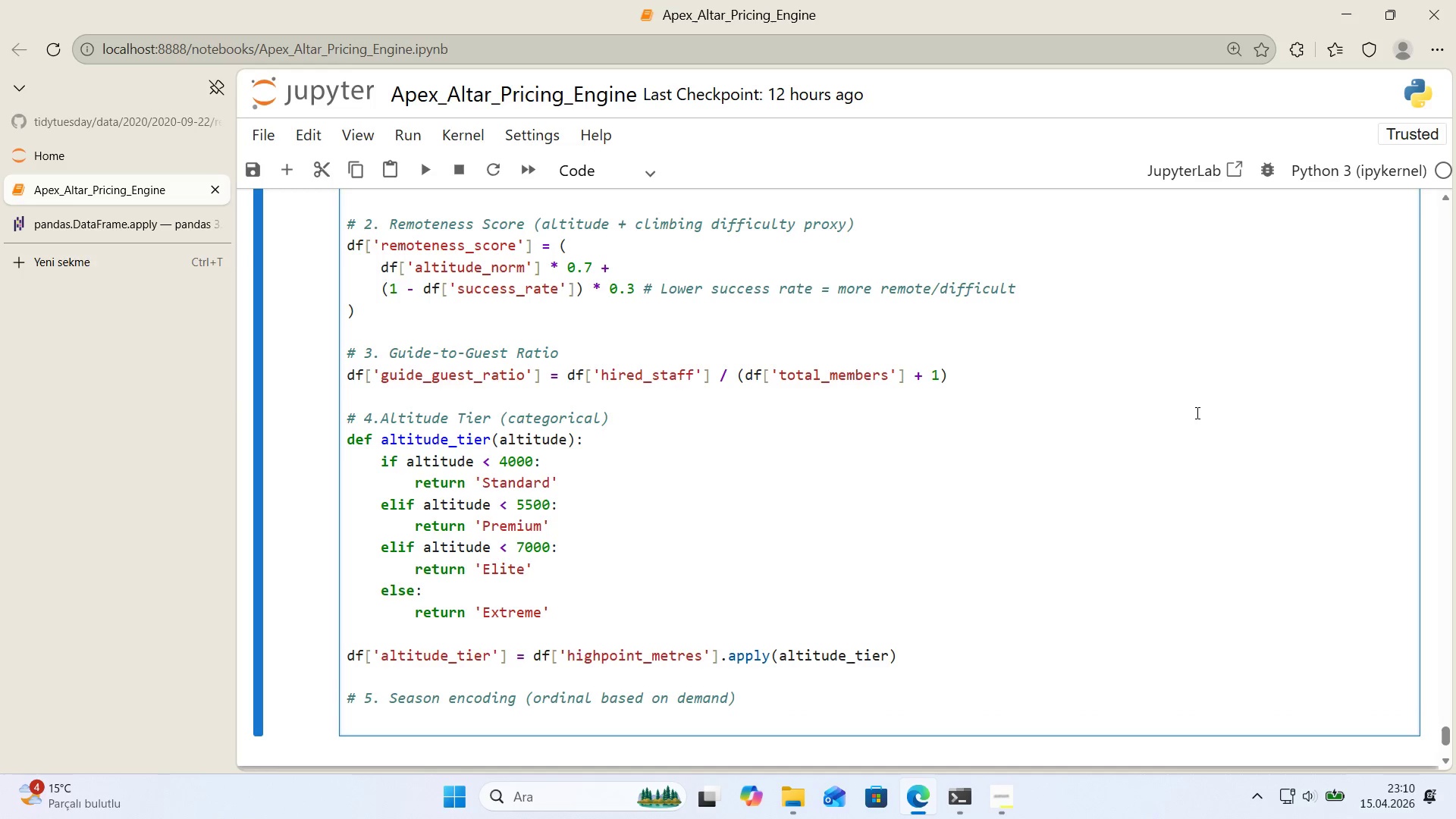 
wait(5.51)
 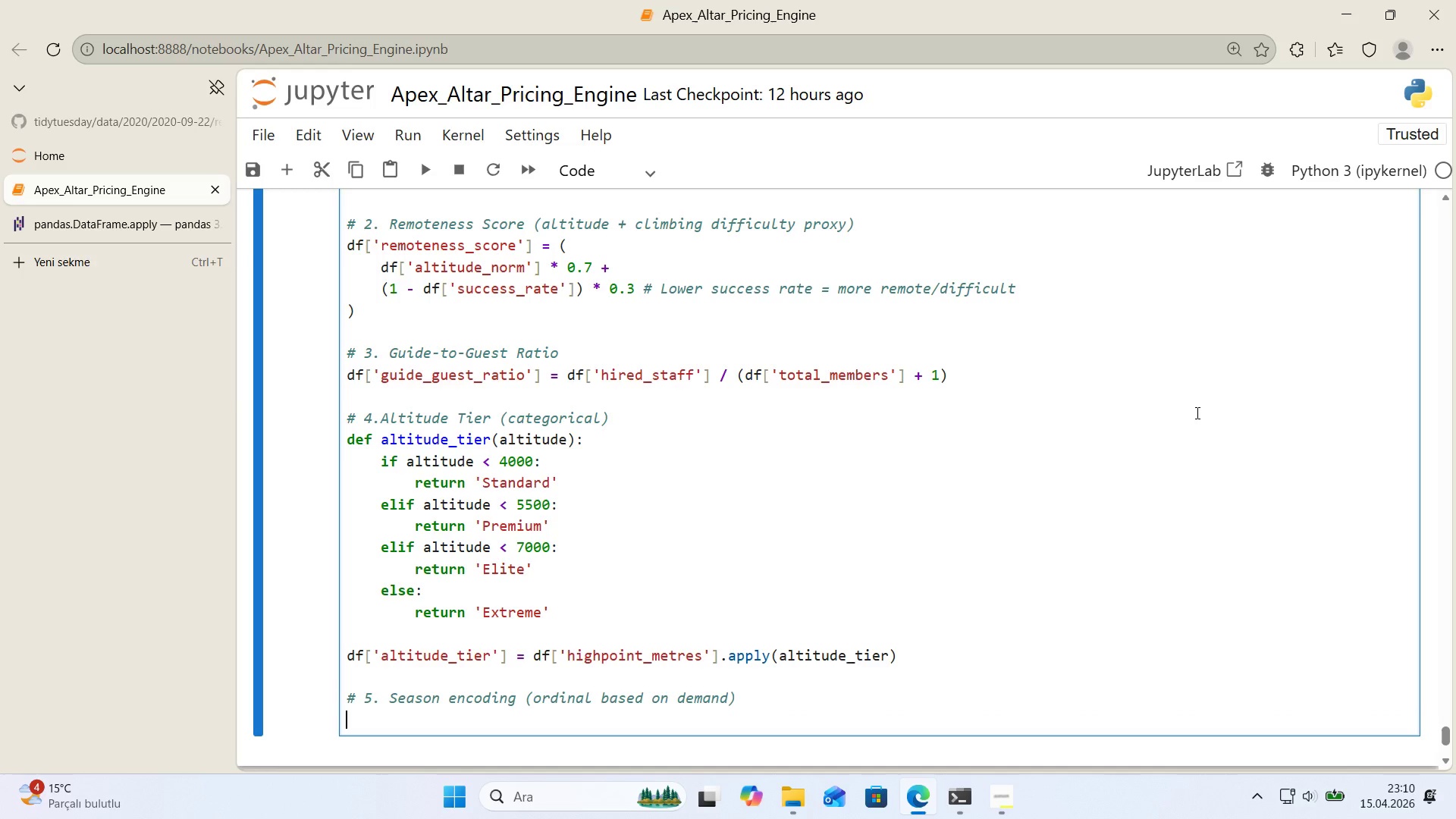 
type(season_encod'ng ))
 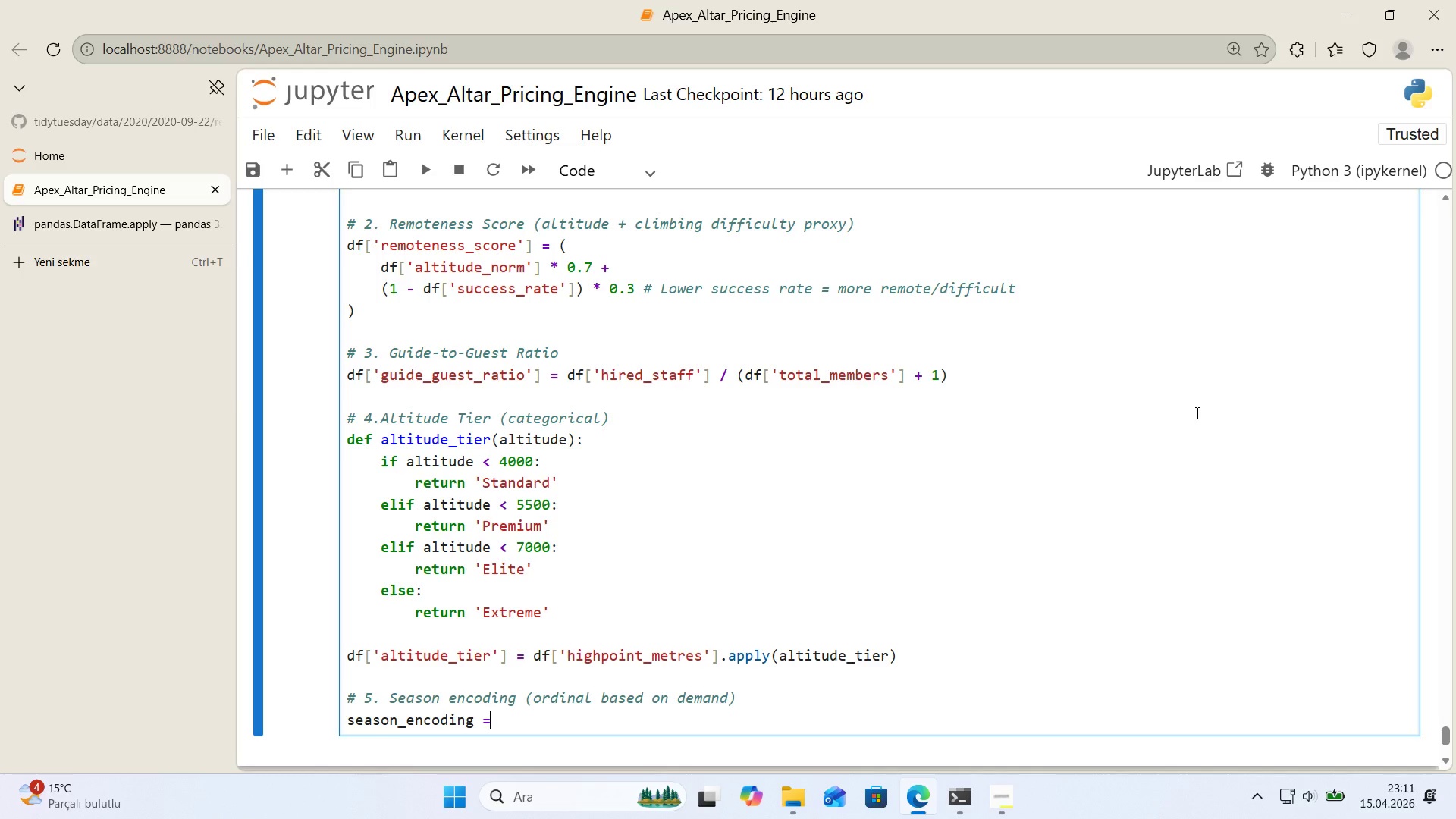 
wait(12.59)
 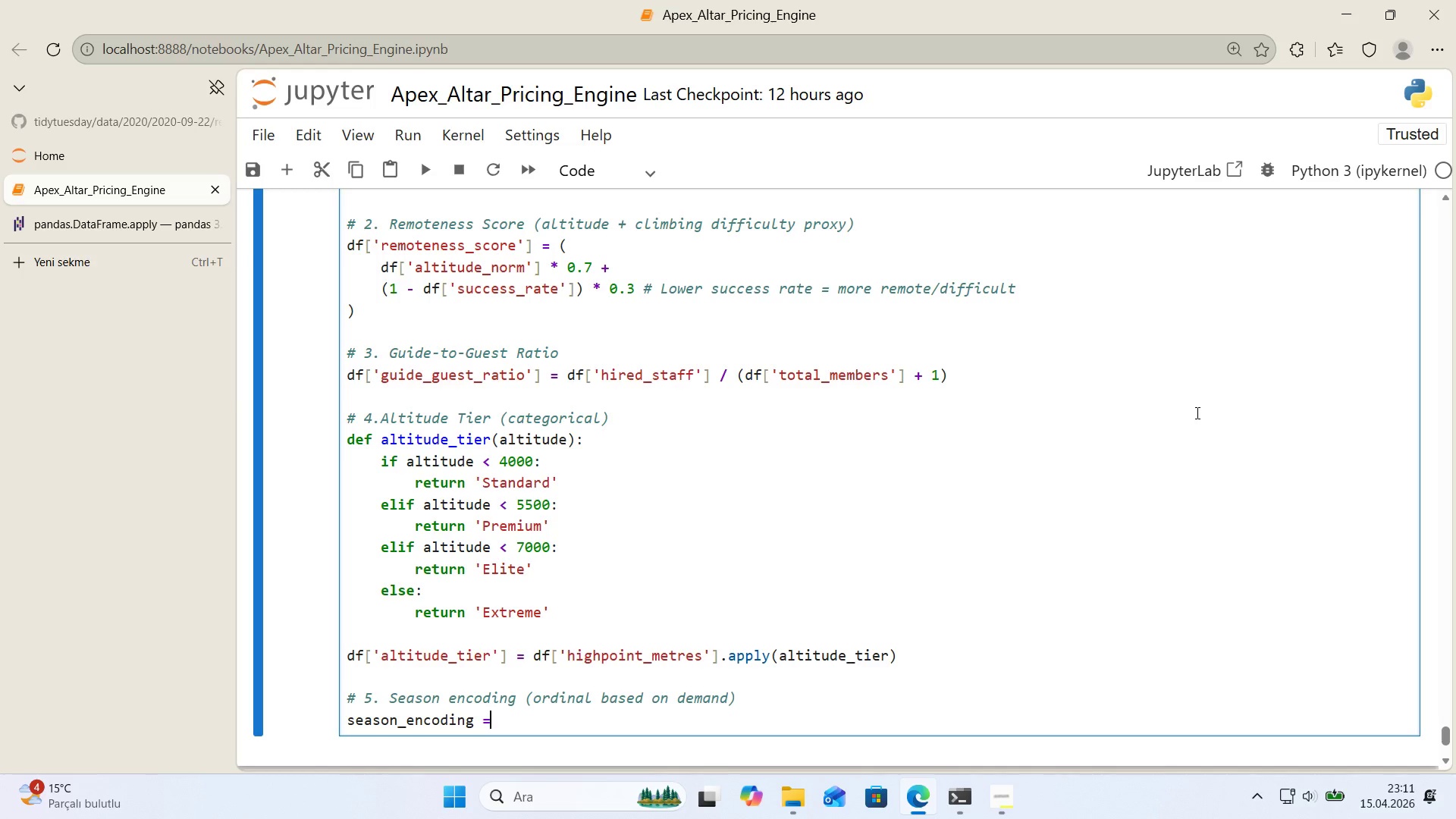 
key(Space)
 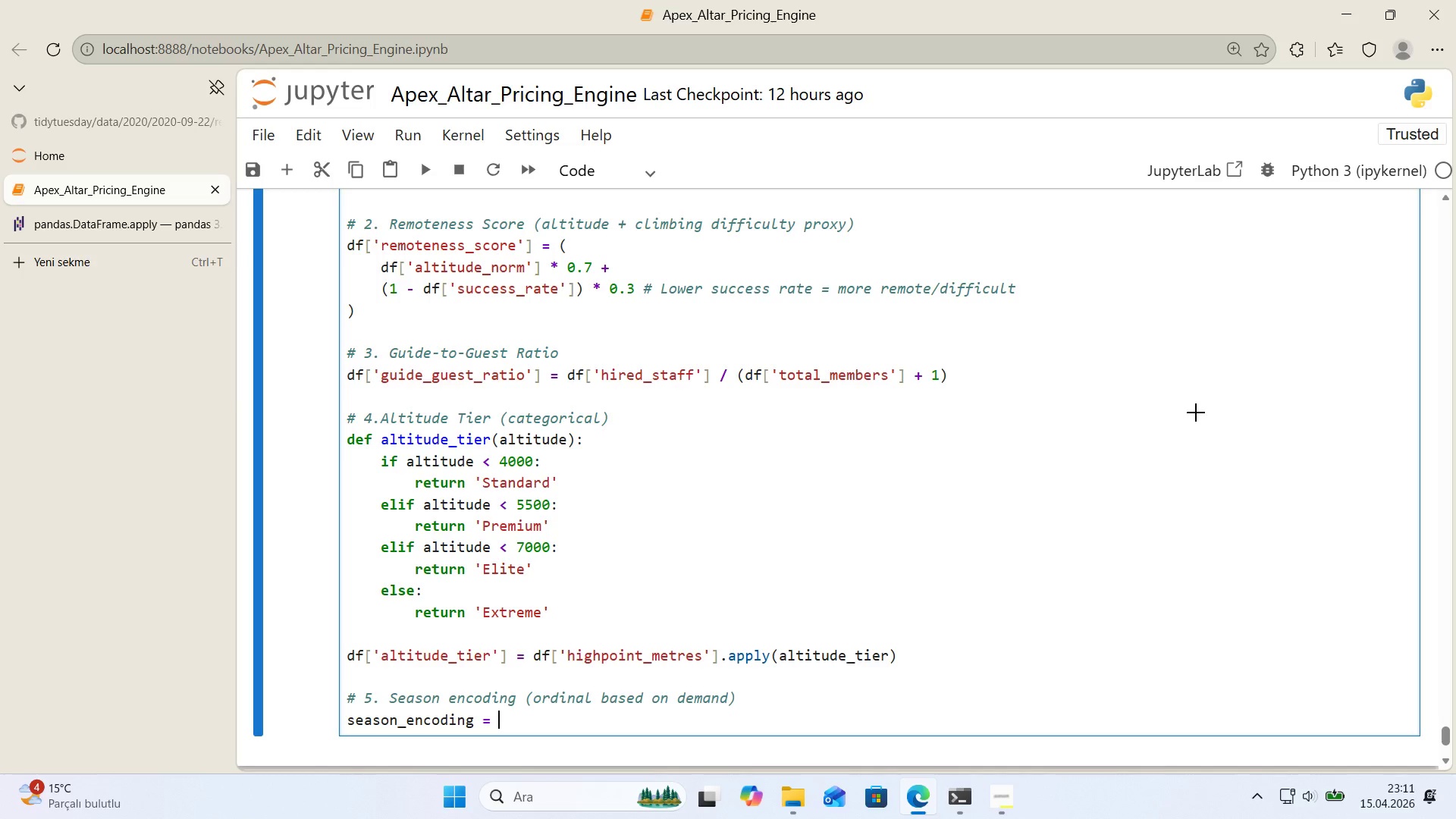 
key(Alt+Control+8)
 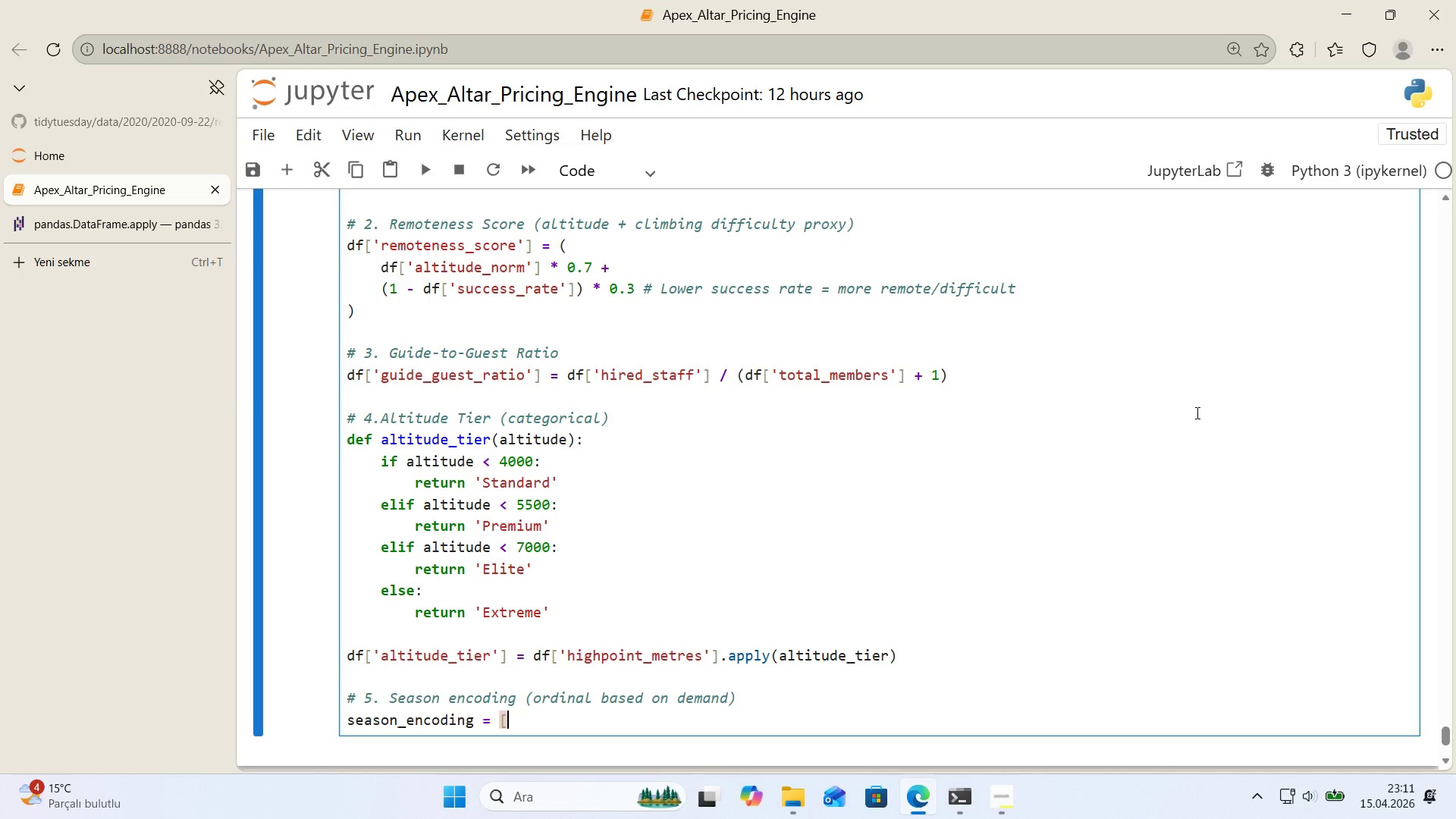 
key(Backspace)
 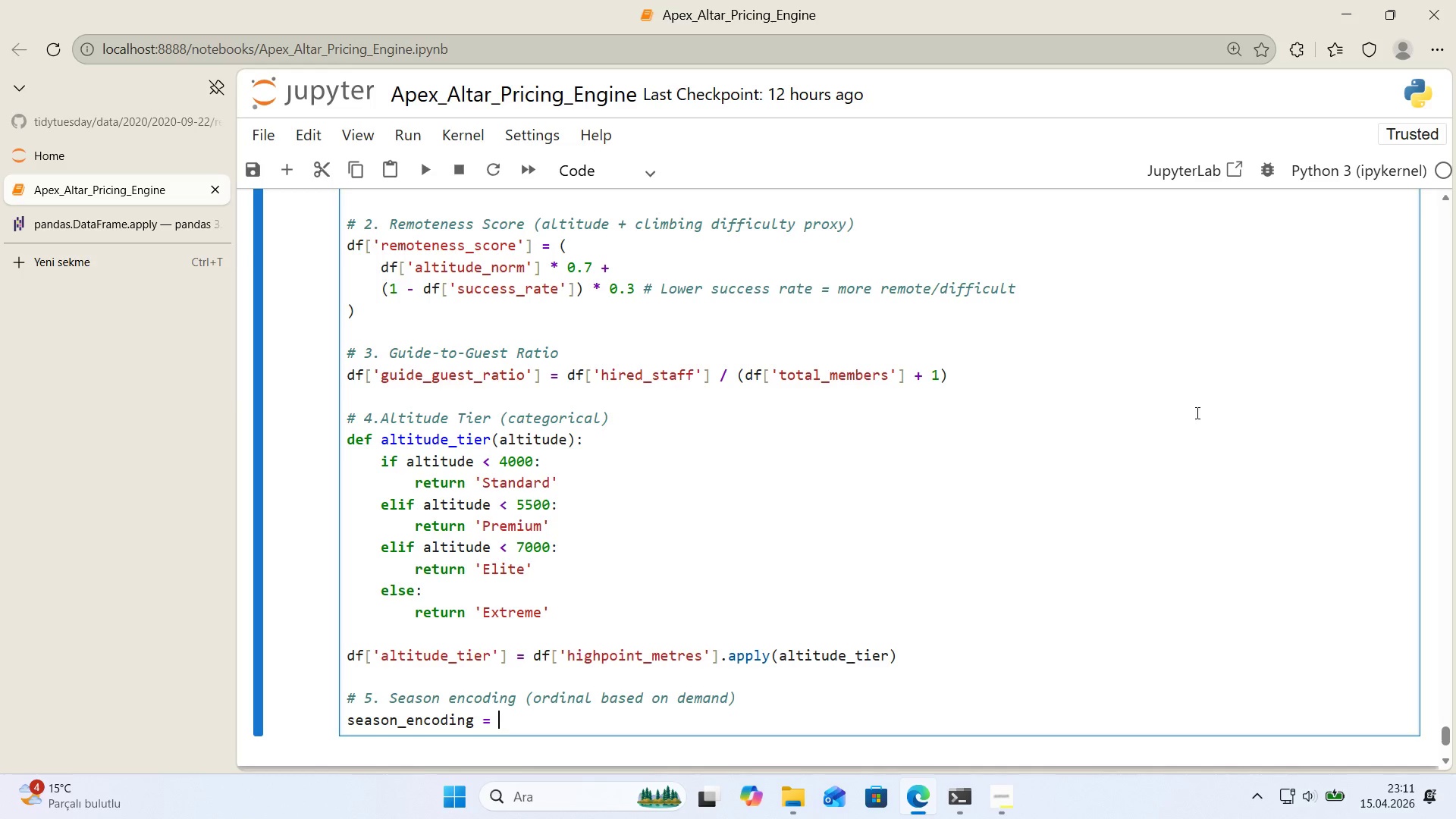 
key(Alt+Control+7)
 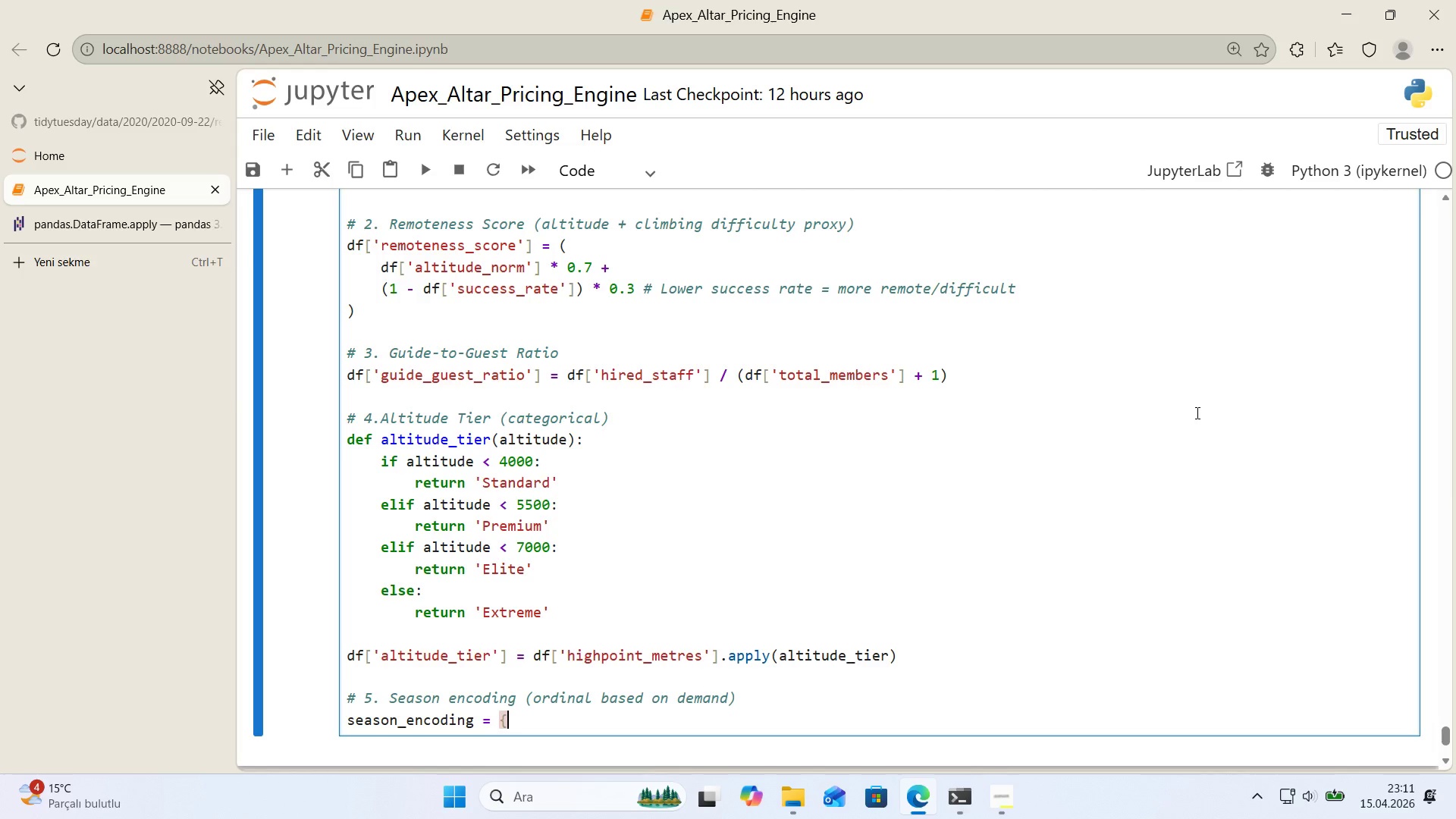 
key(Alt+Control+0)
 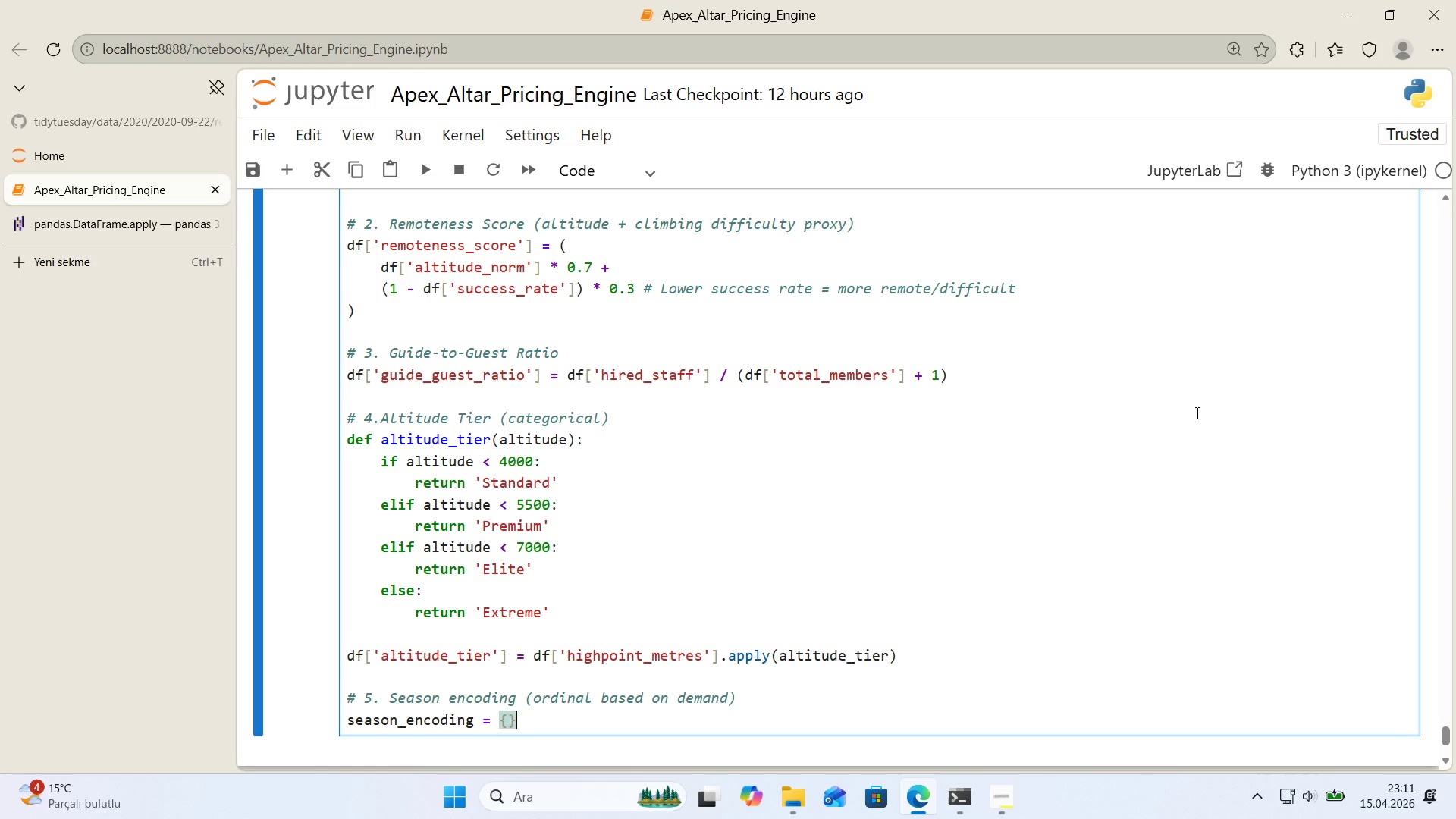 
key(ArrowLeft)
 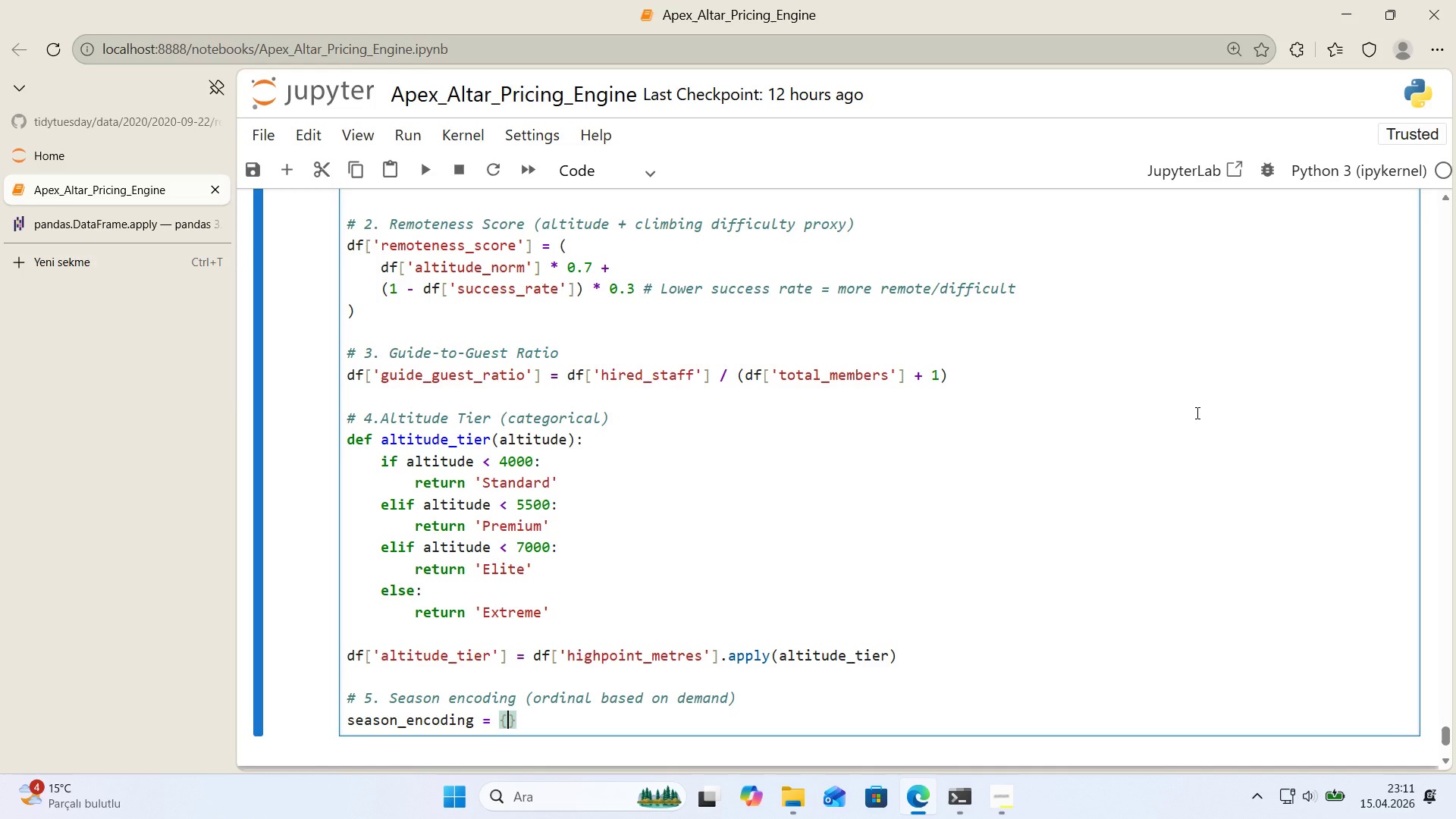 
type(@@)
 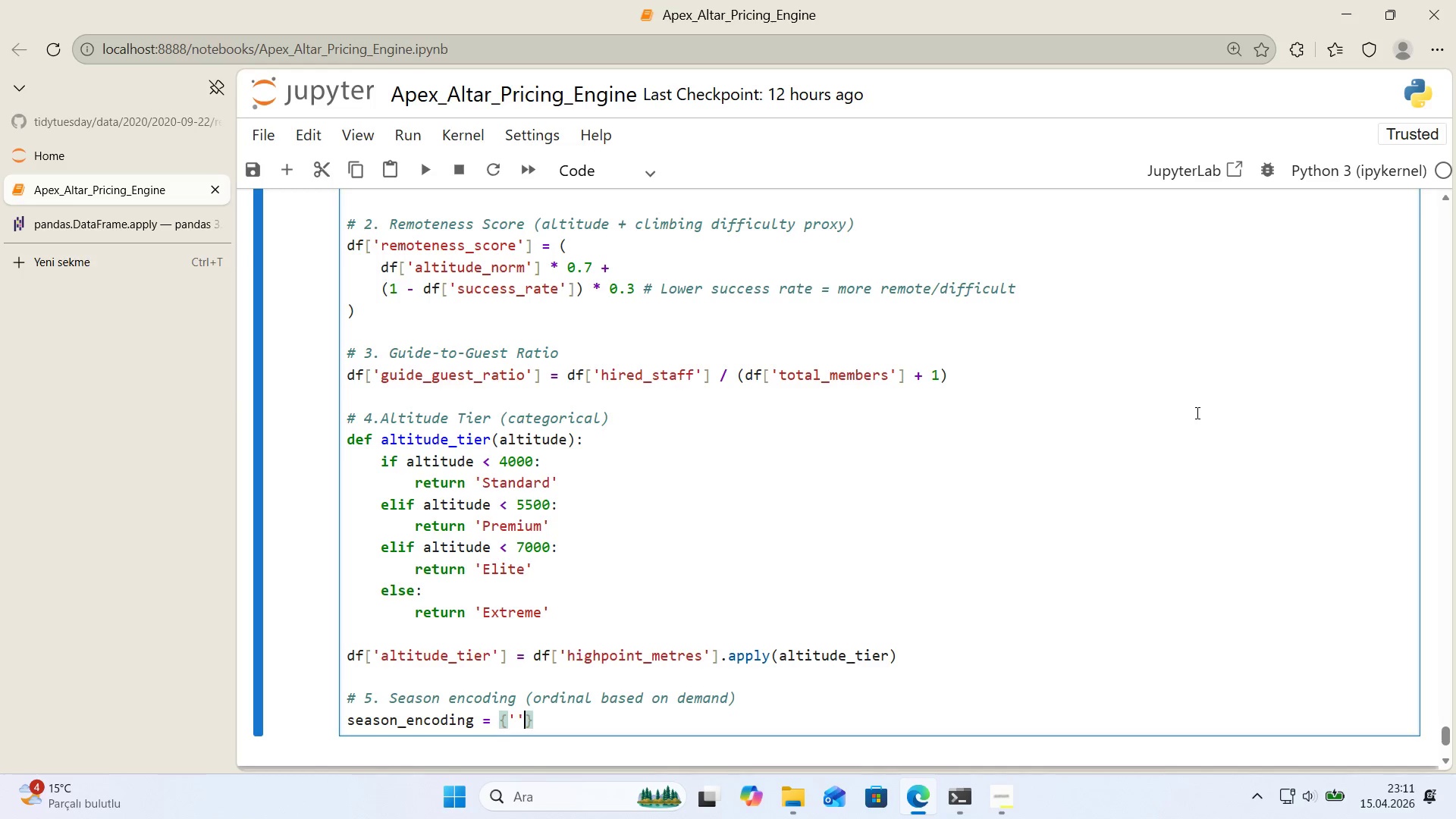 
key(Shift+ArrowLeft)
 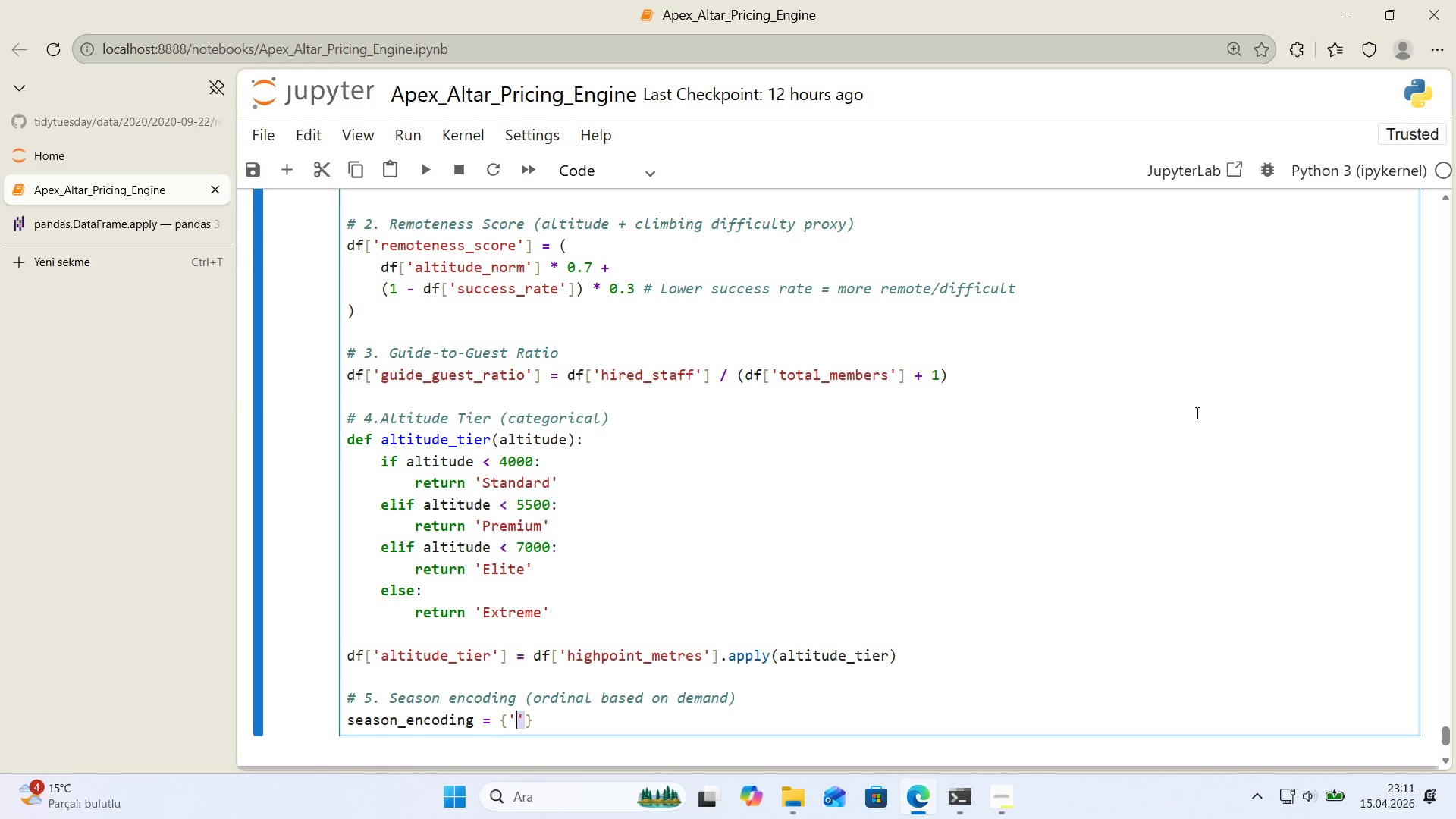 
type(W'nter@> 0, @@)
 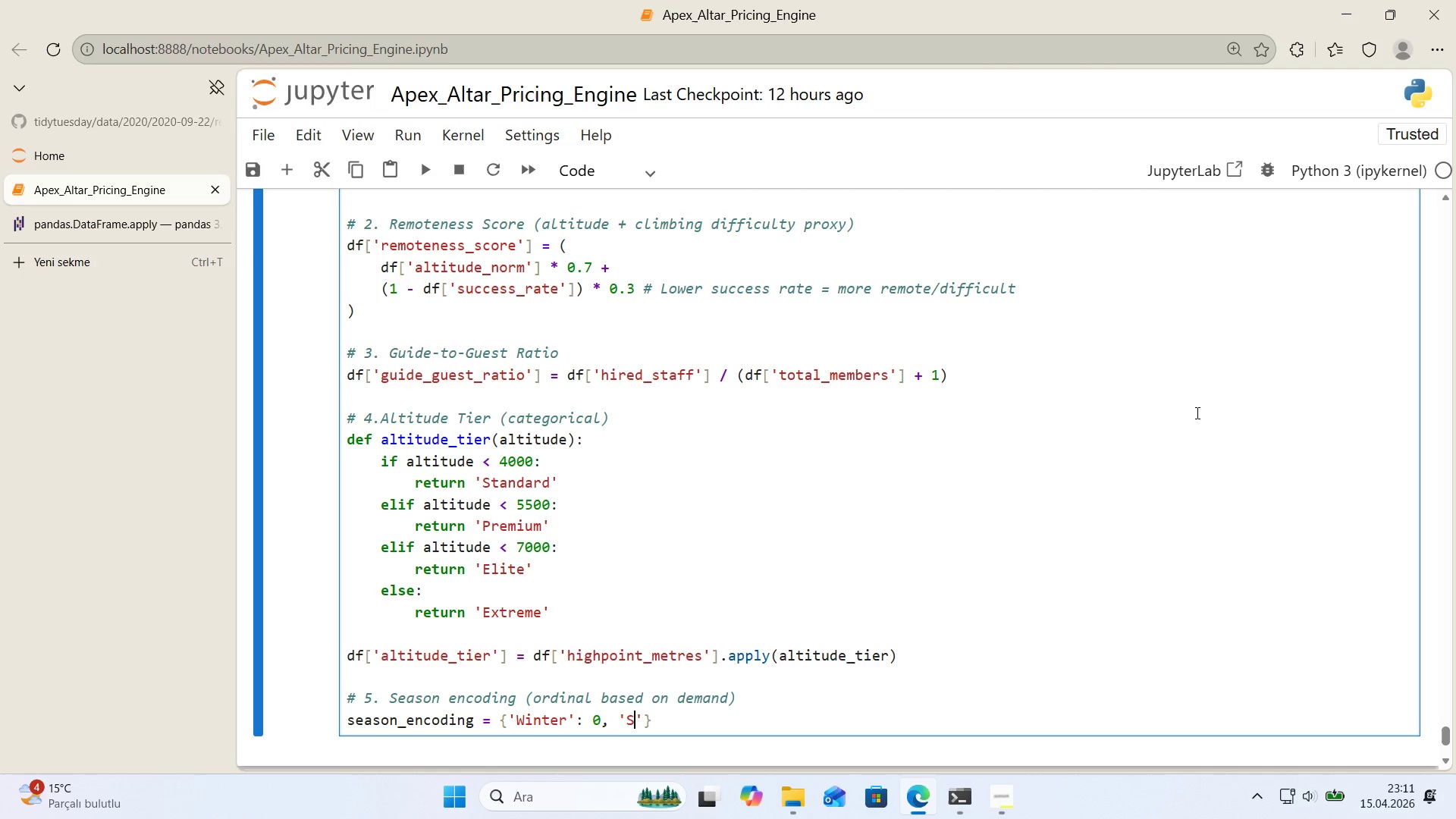 
 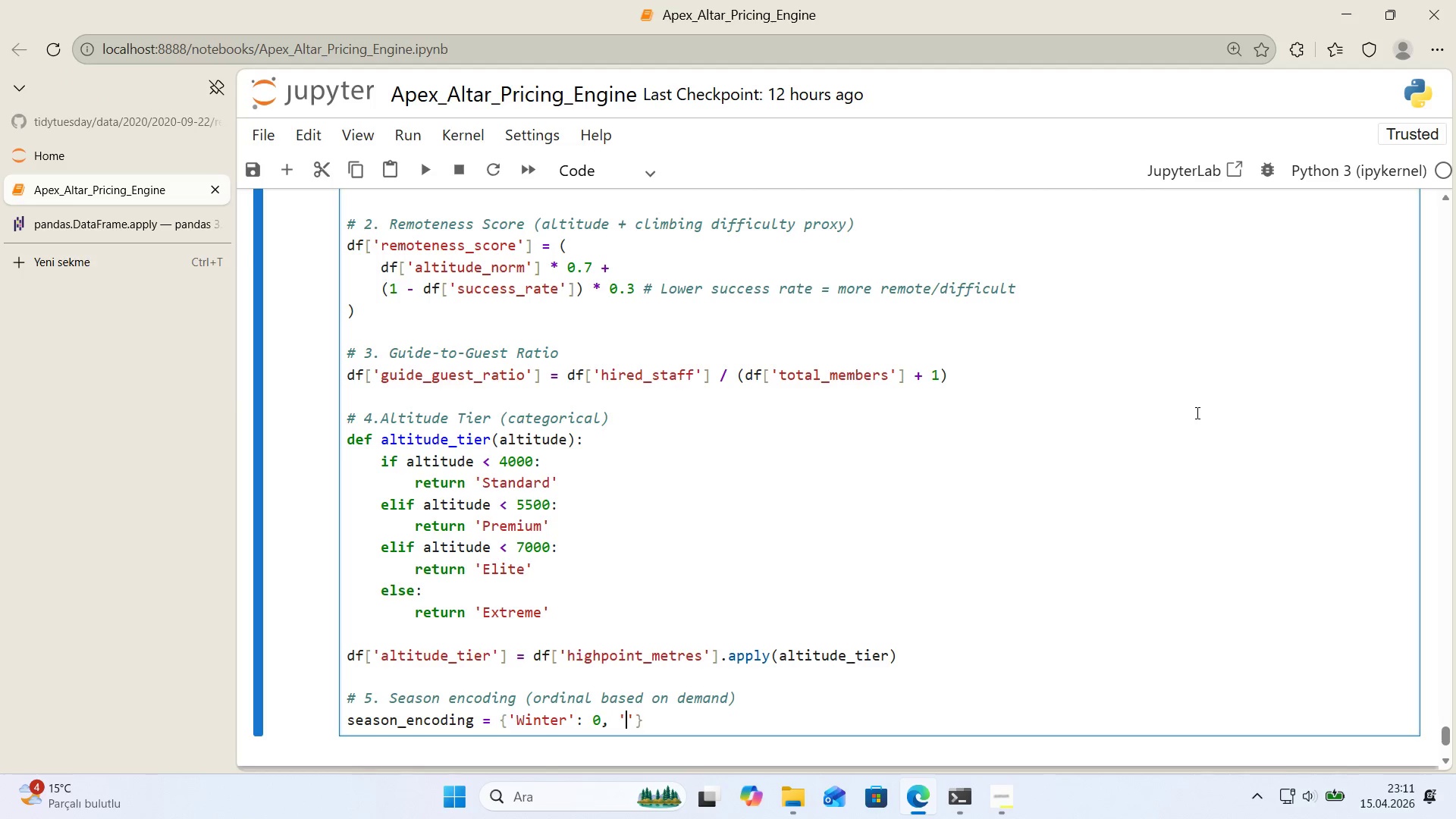 
key(ArrowLeft)
 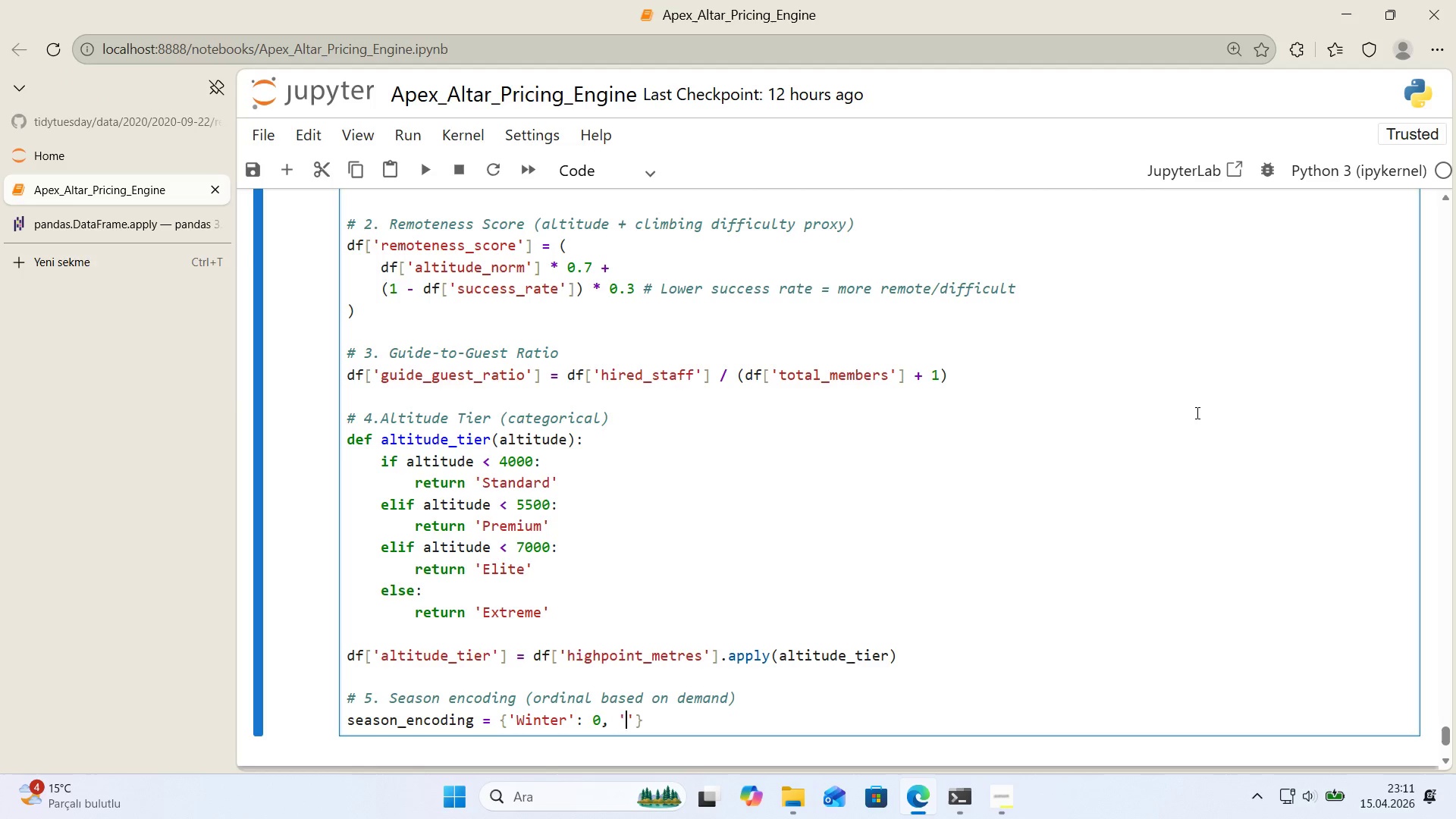 
type(Summer)
 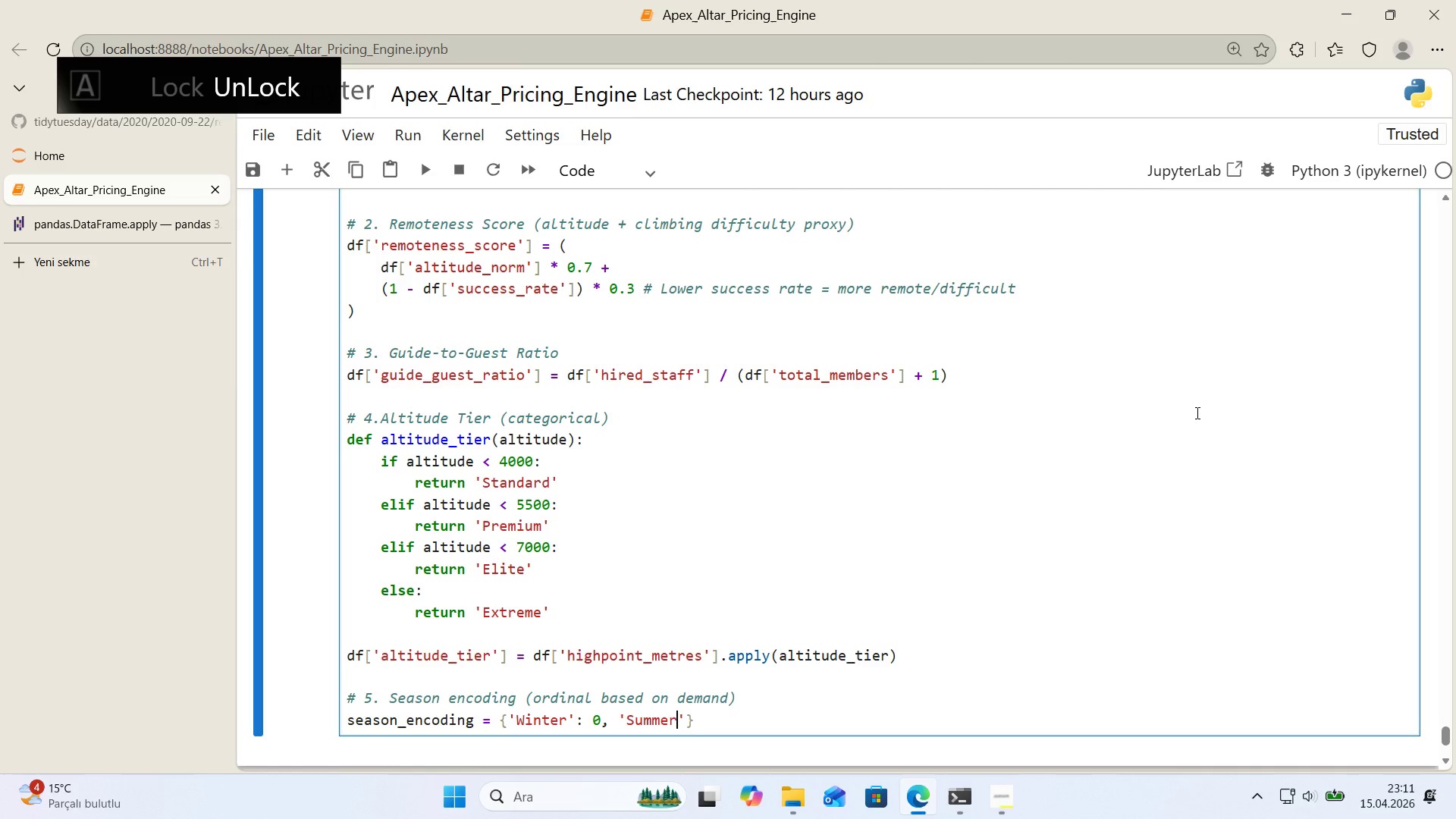 
key(ArrowRight)
 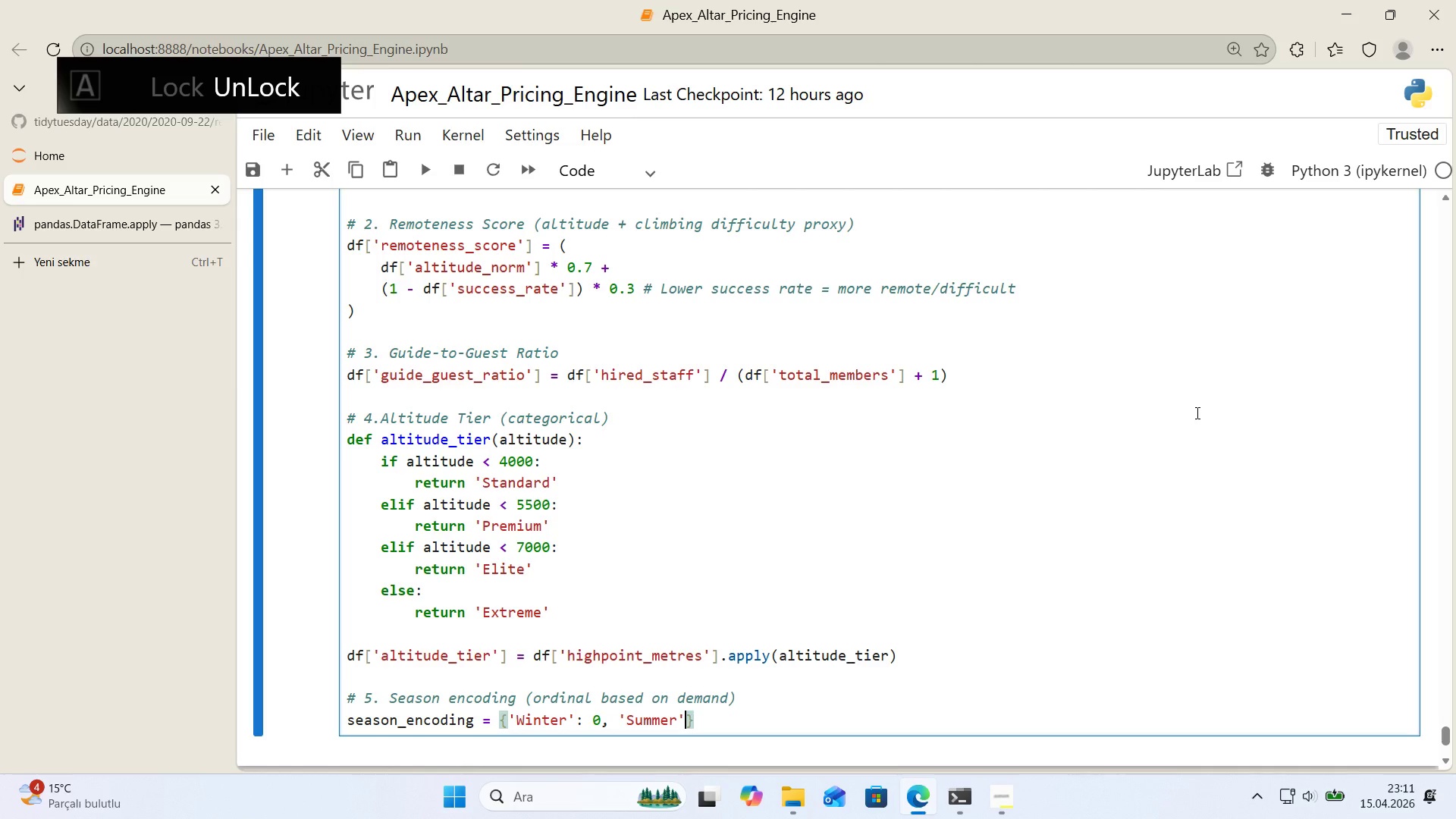 
type(> 1, @@)
 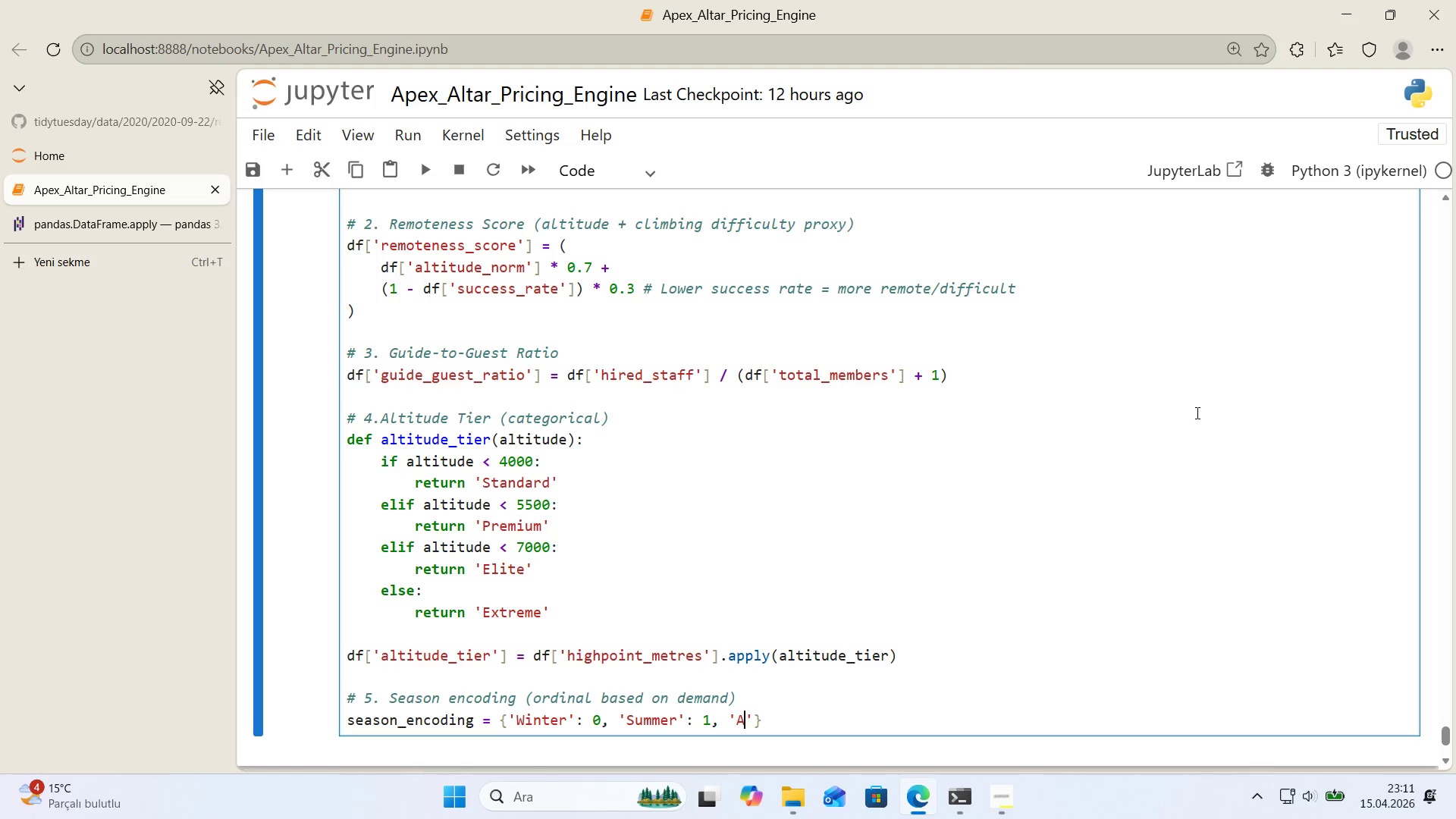 
 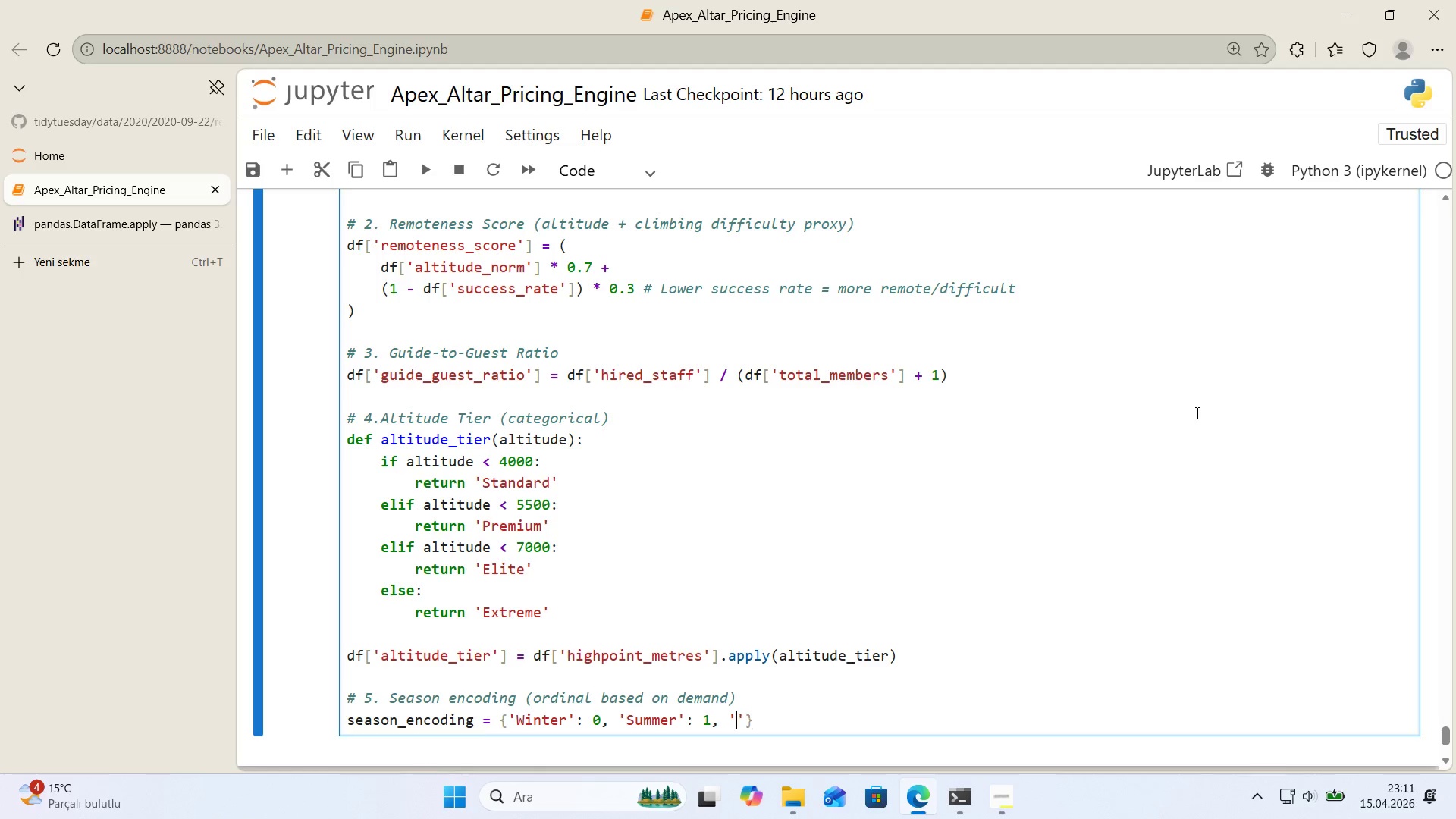 
key(ArrowLeft)
 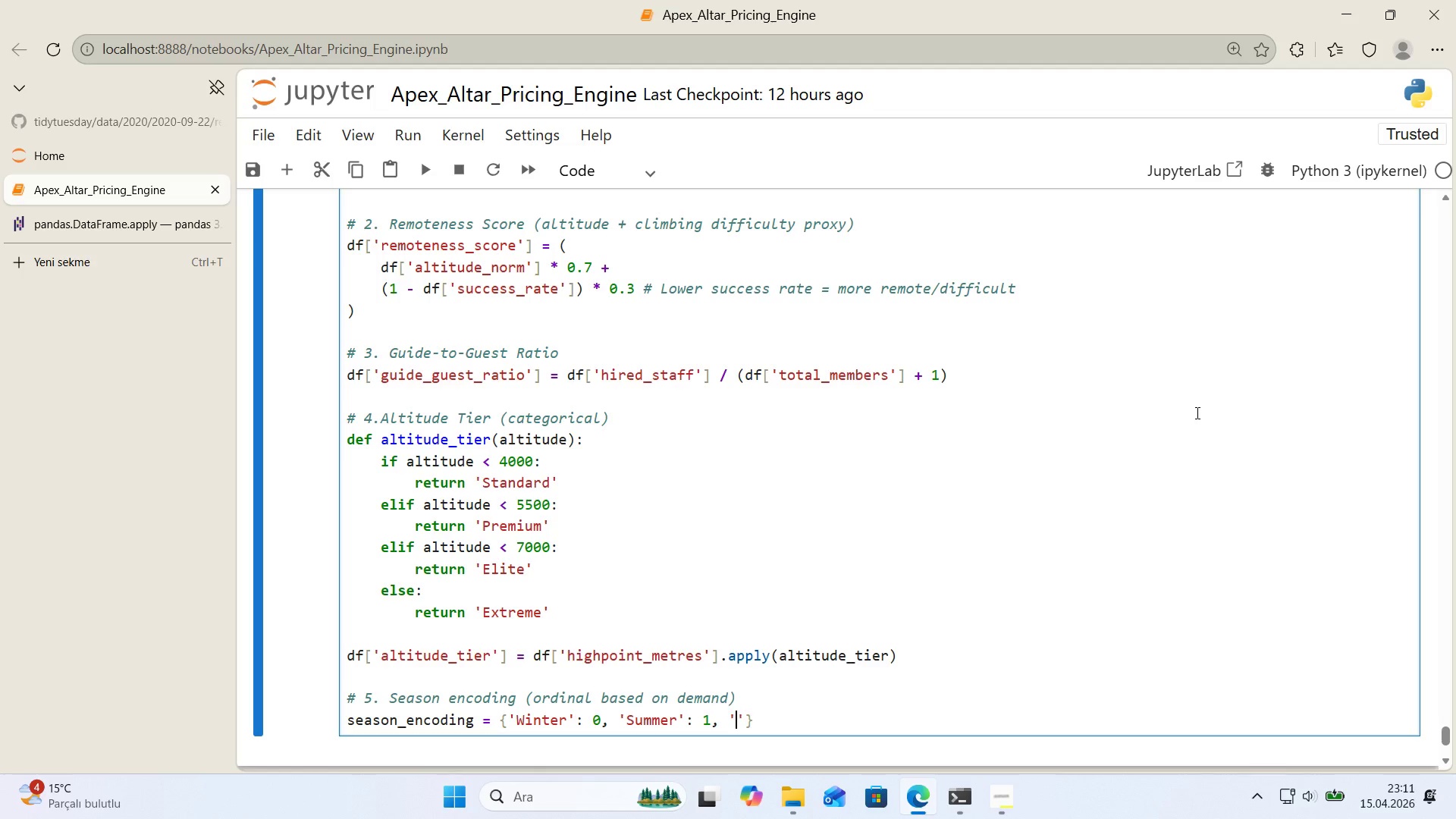 
type(Autumn)
 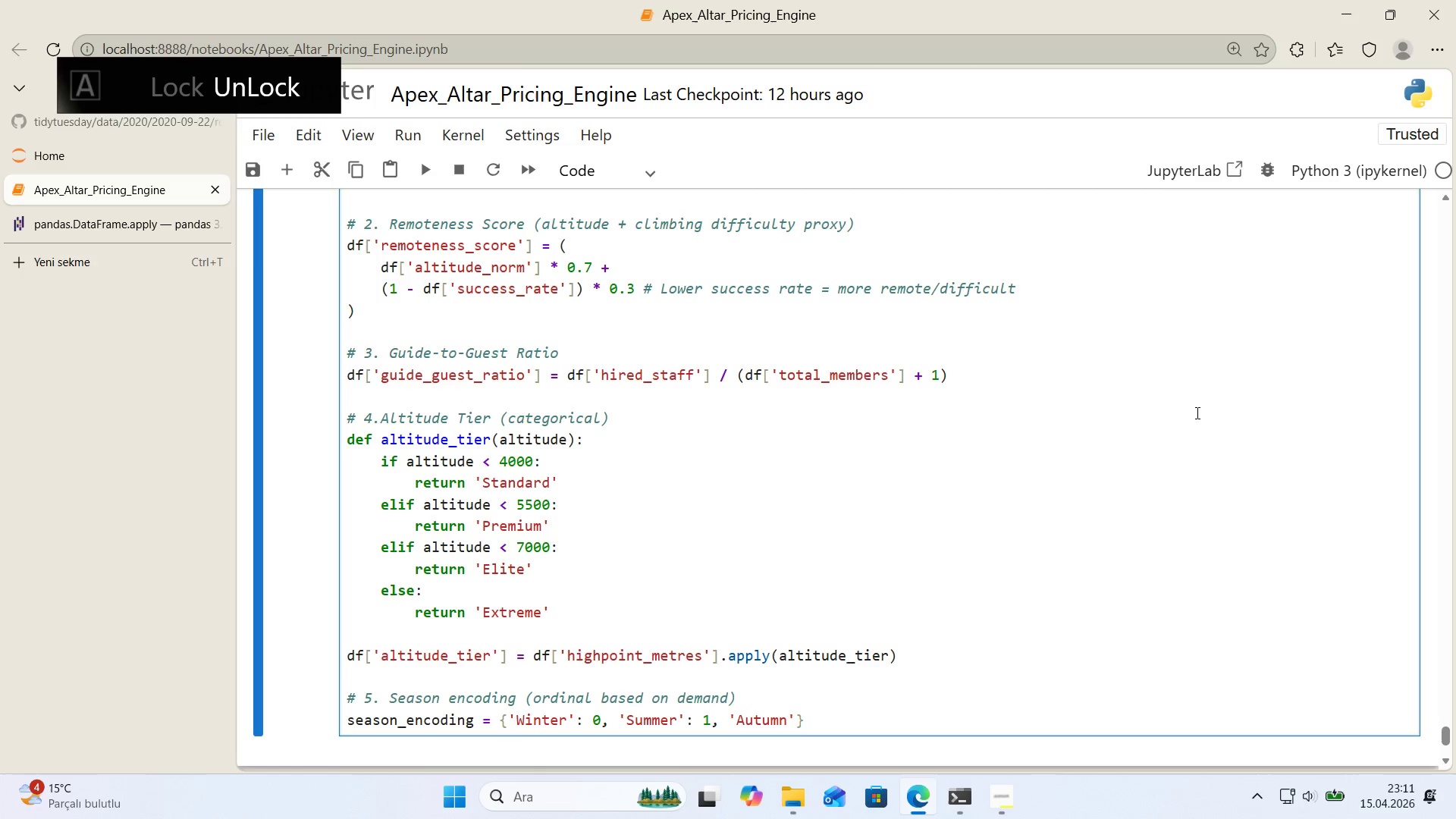 
key(ArrowRight)
 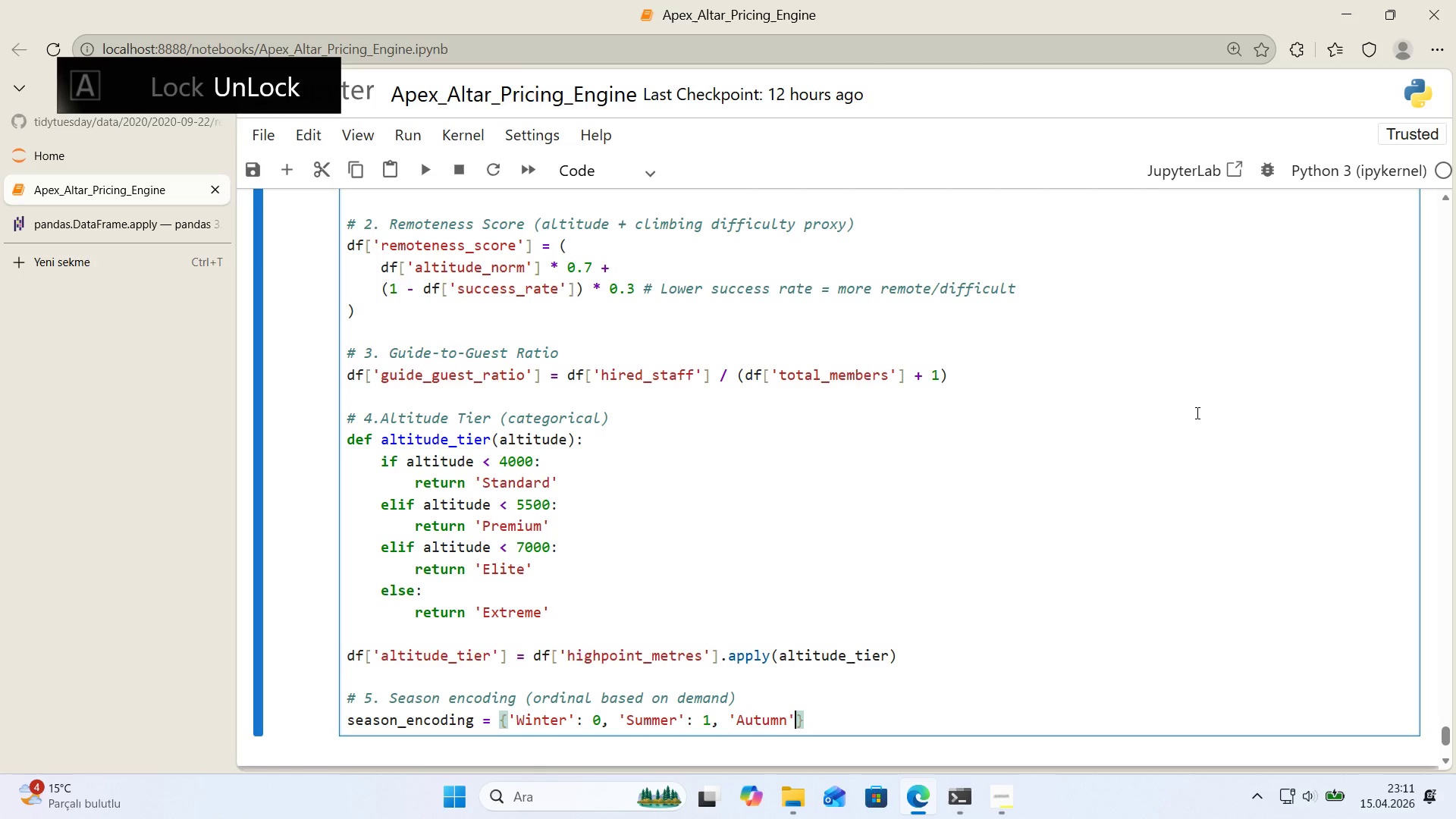 
type(> 2, @@)
 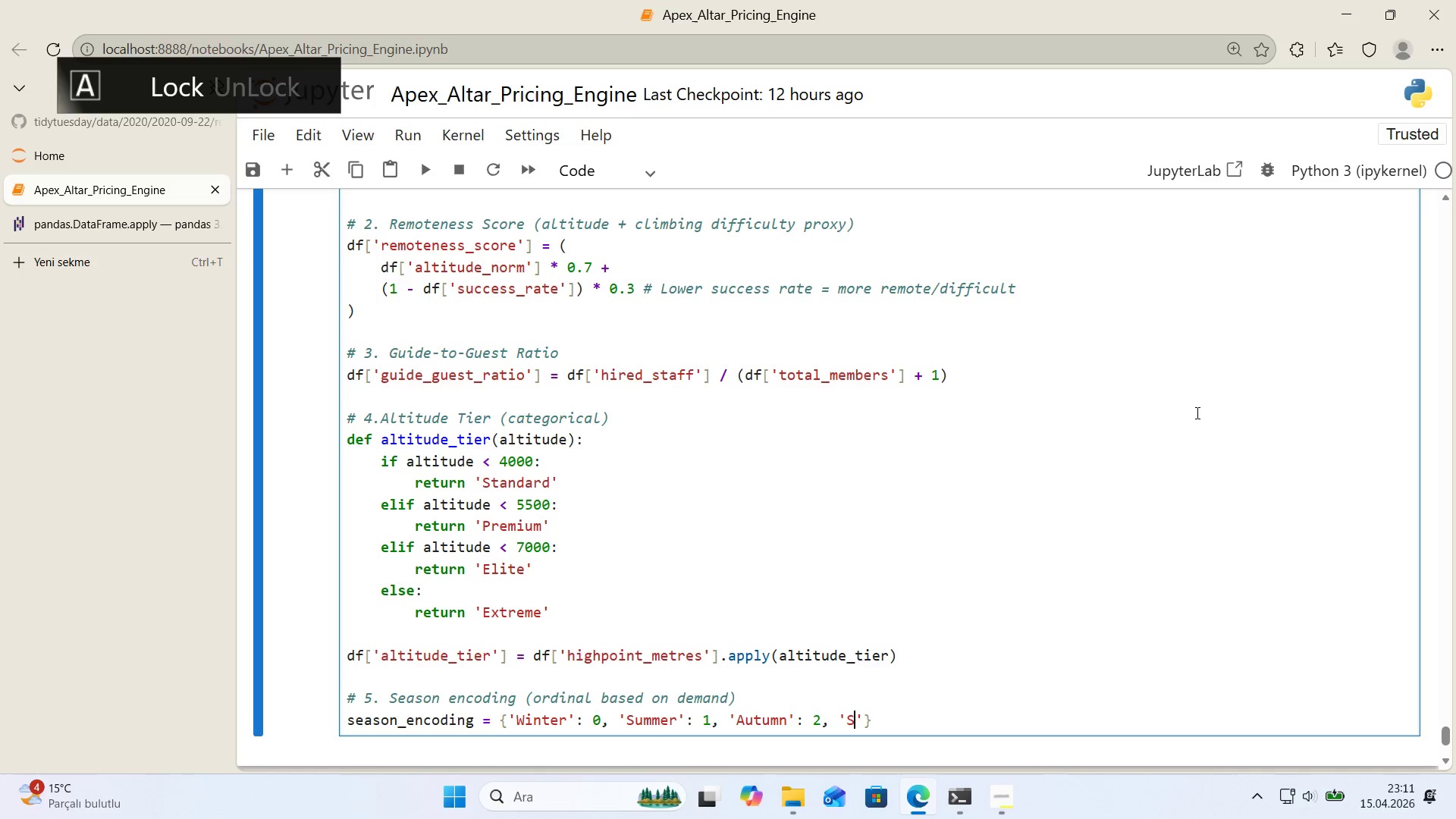 
 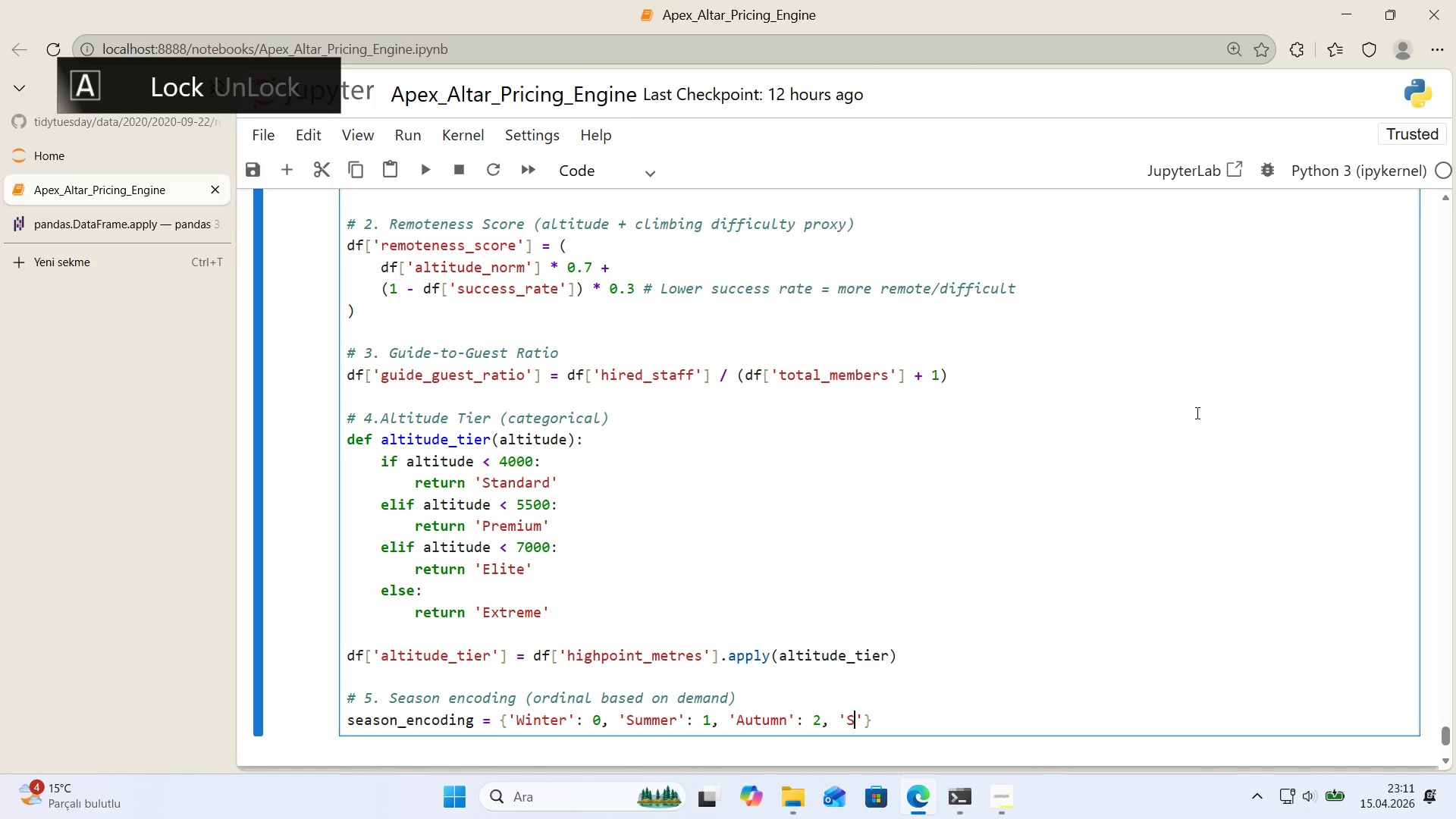 
key(ArrowLeft)
 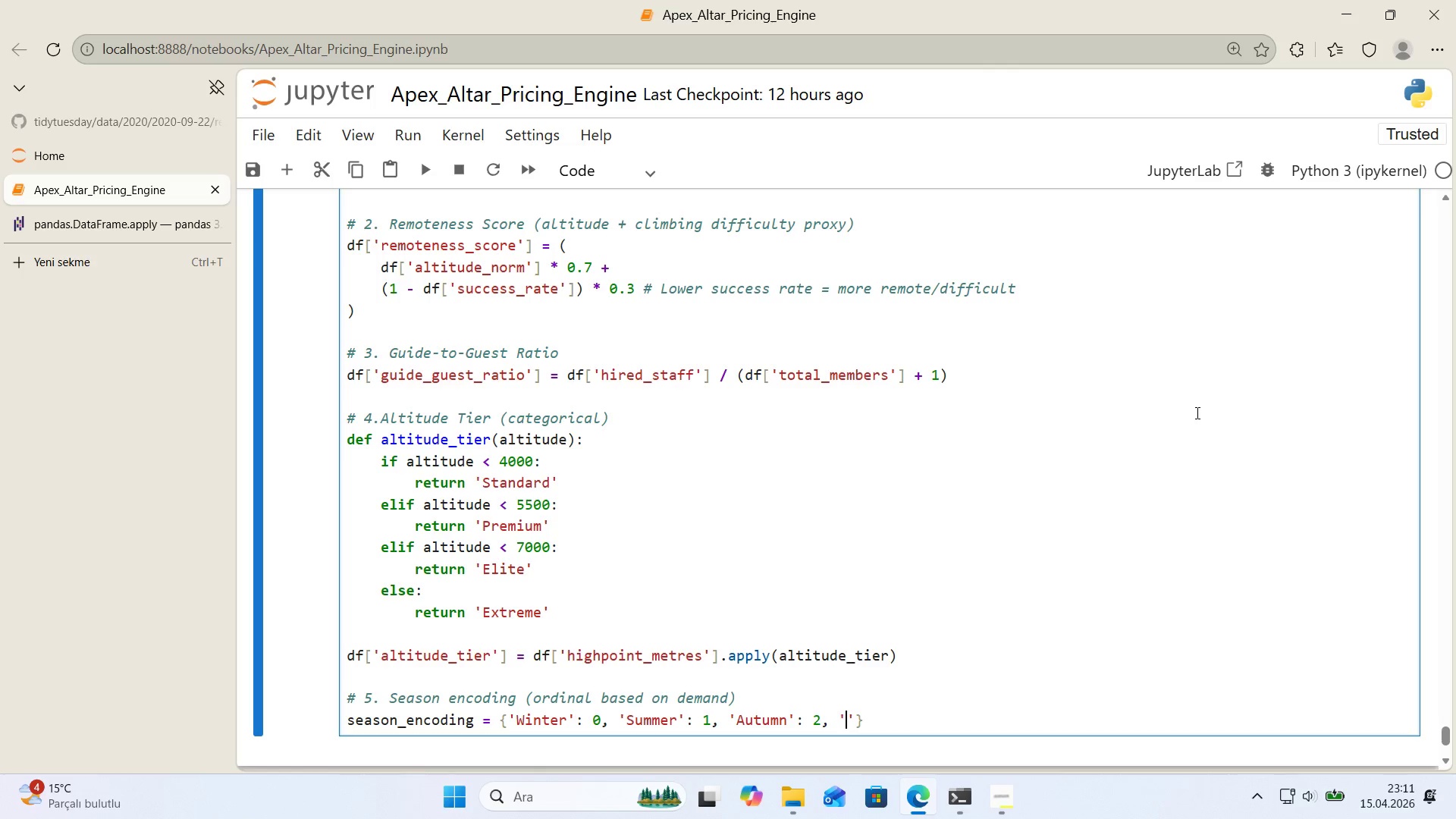 
type(Spr'ng)
 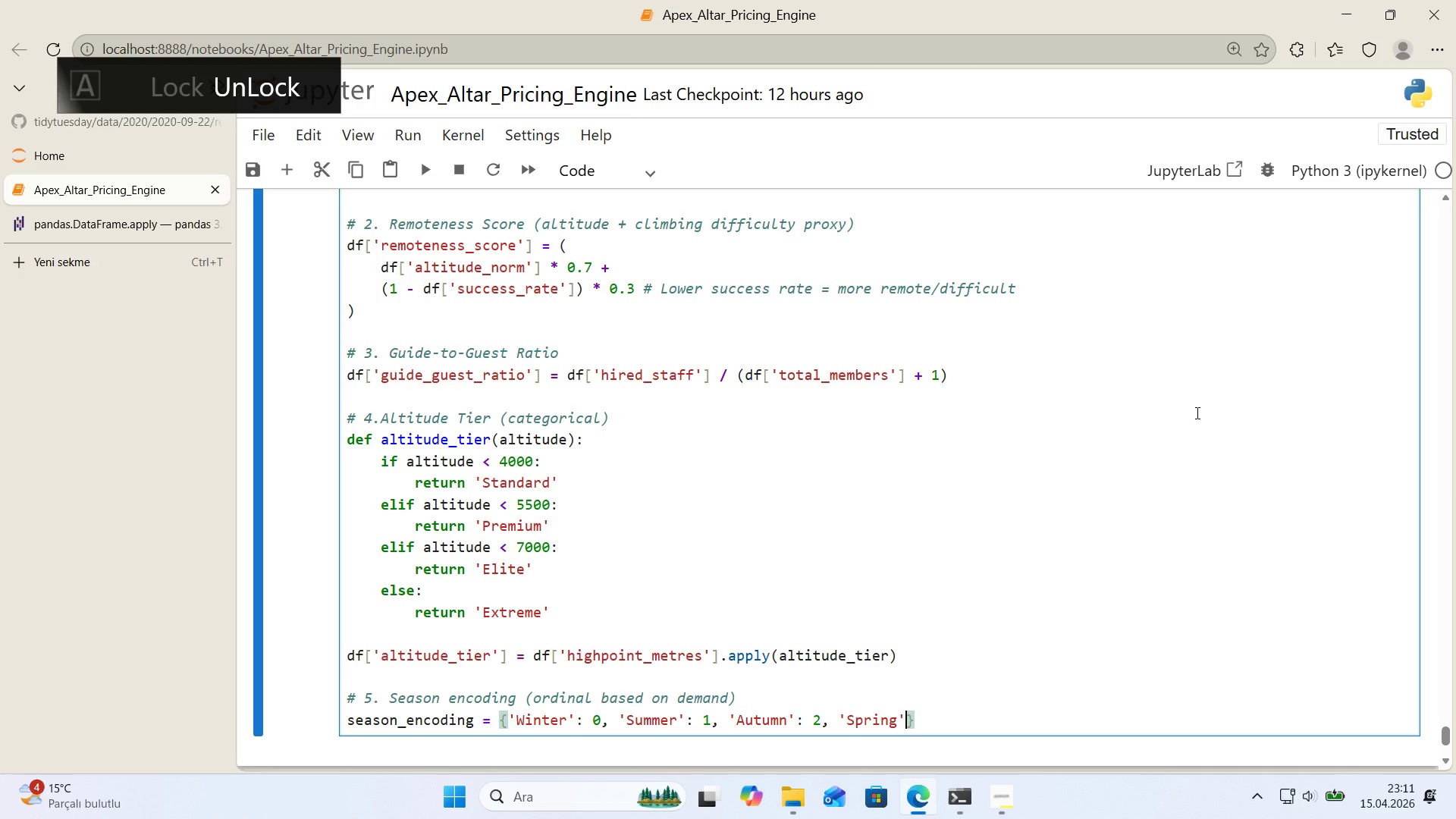 
key(ArrowRight)
 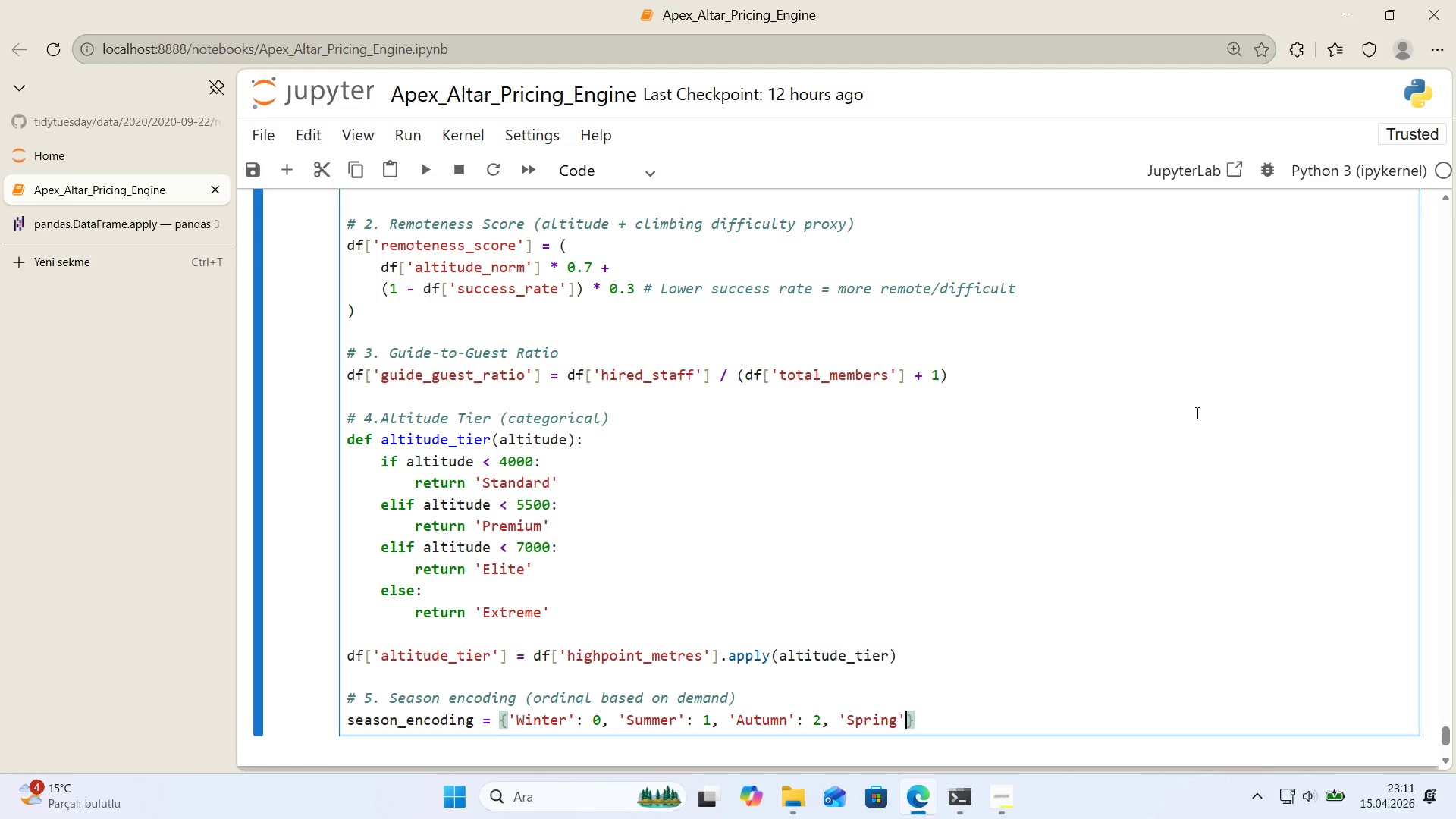 
key(Shift+Period)
 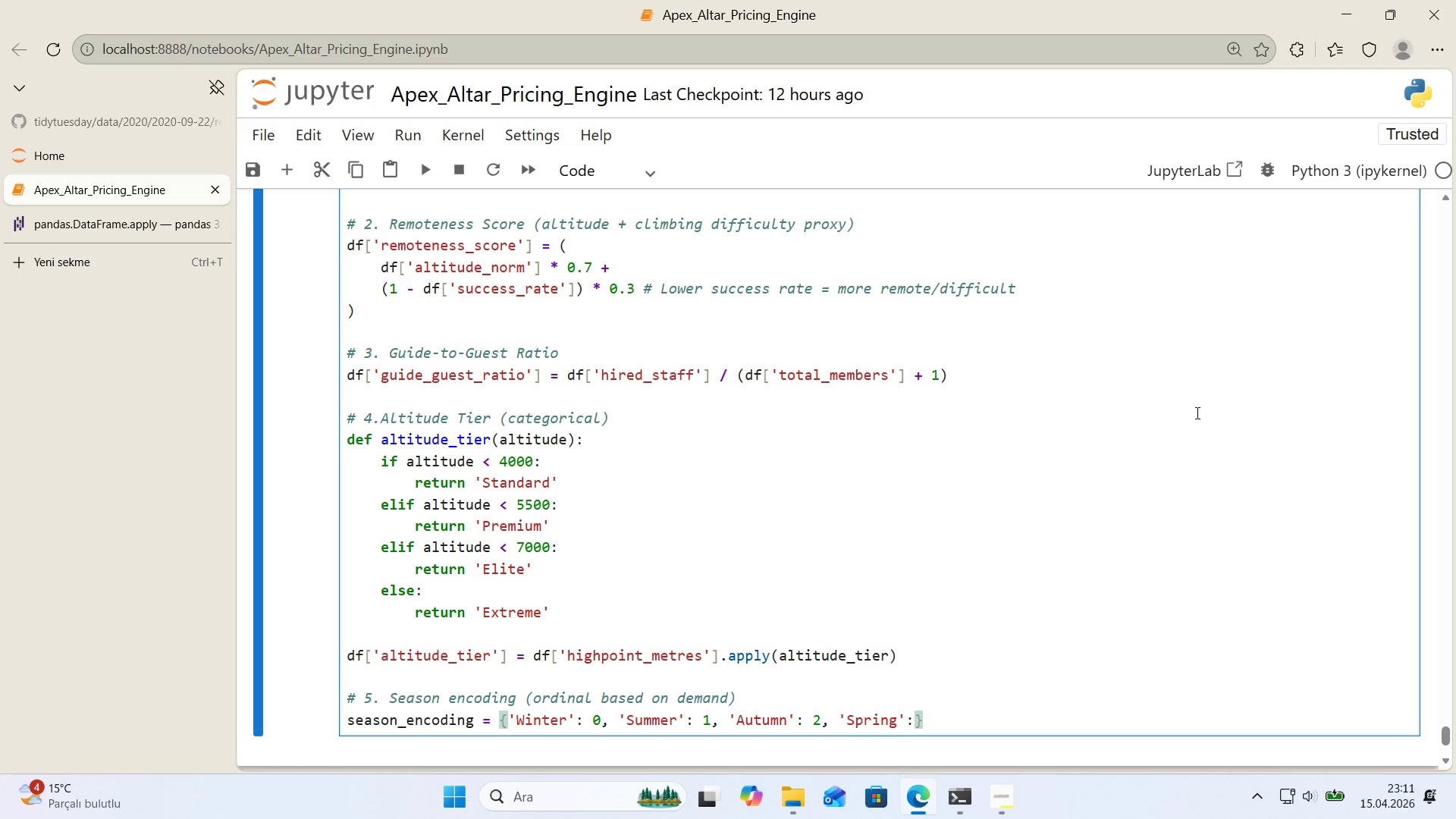 
key(Space)
 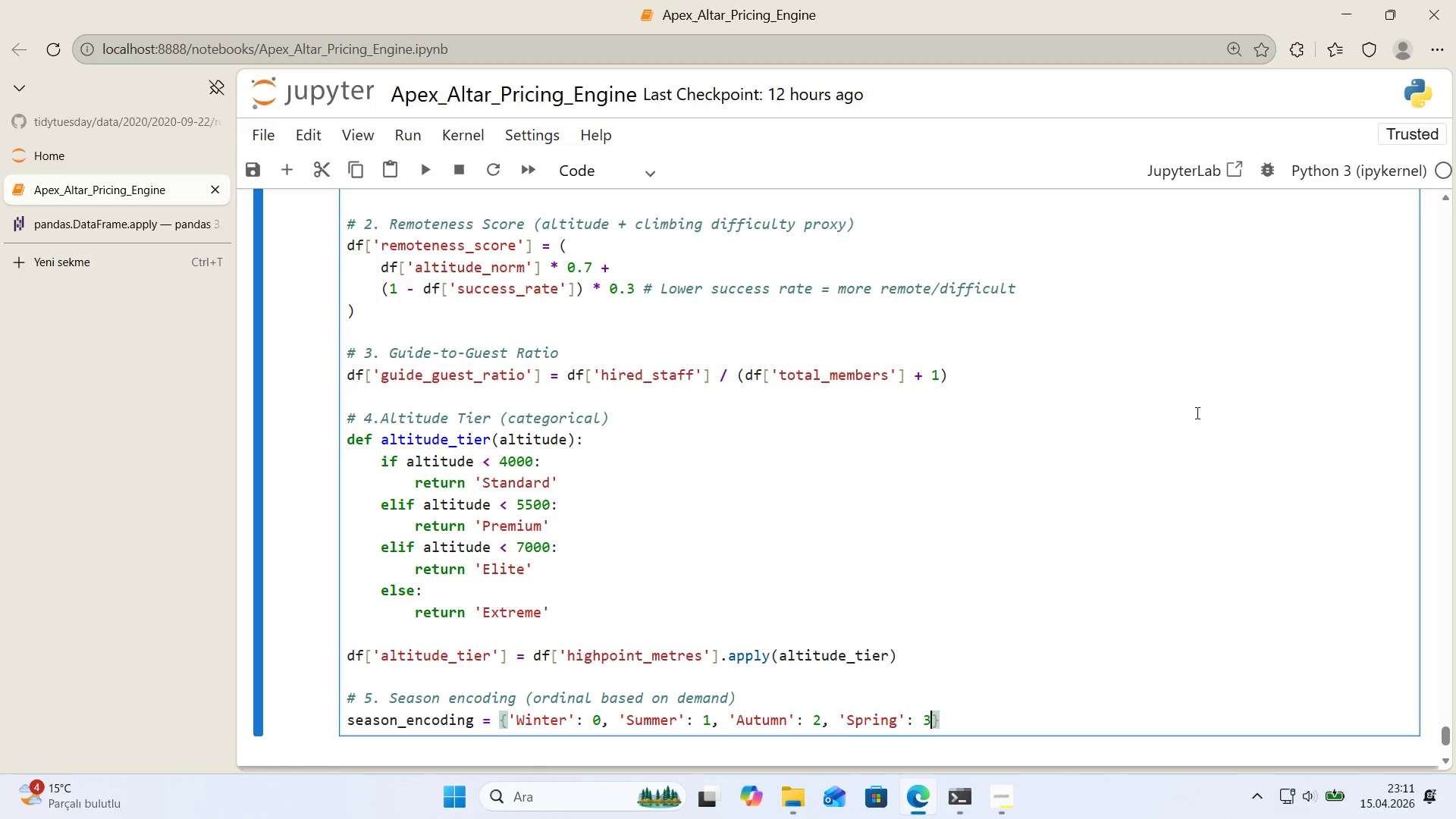 
key(3)
 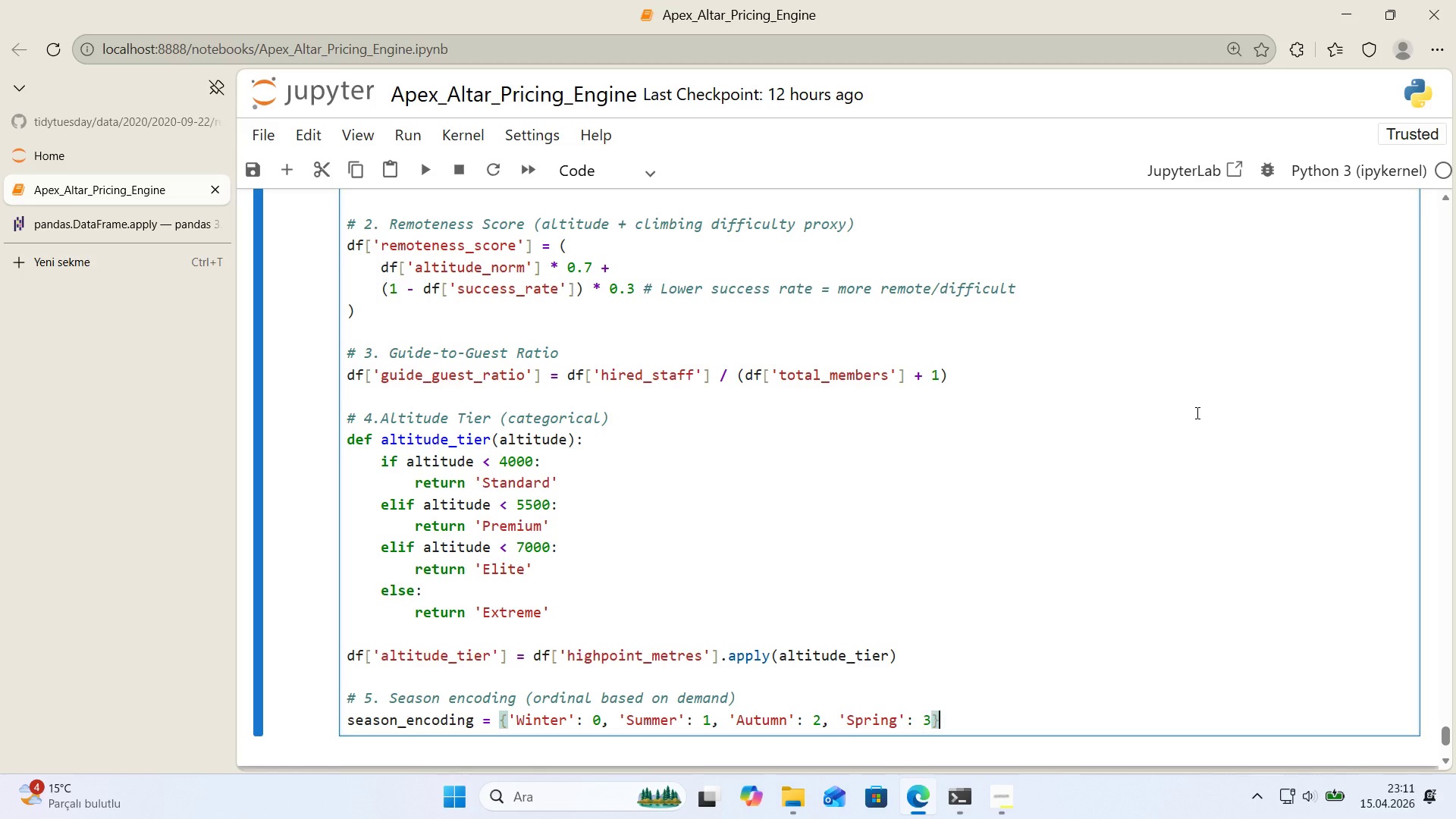 
key(ArrowRight)
 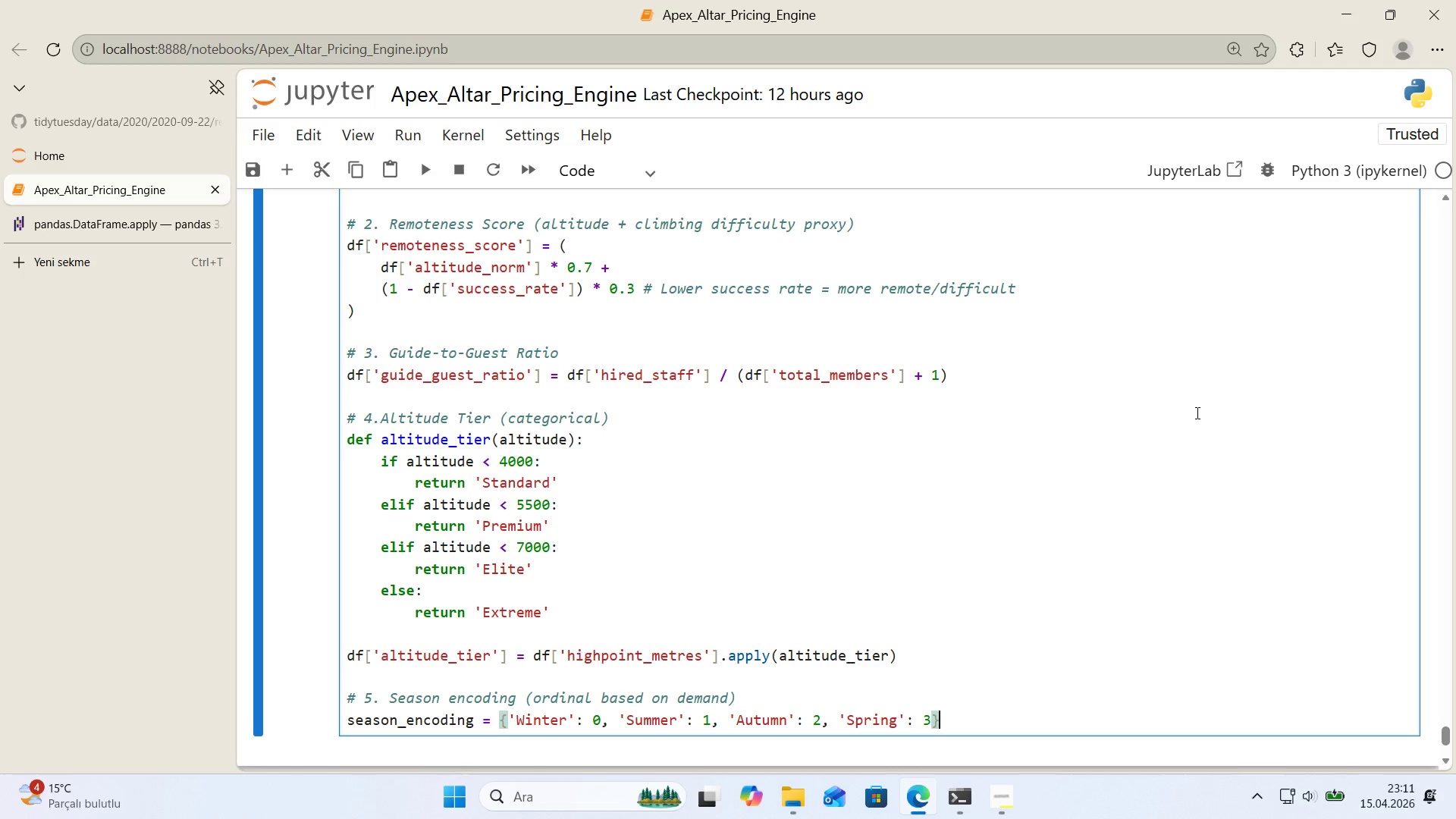 
key(Enter)
 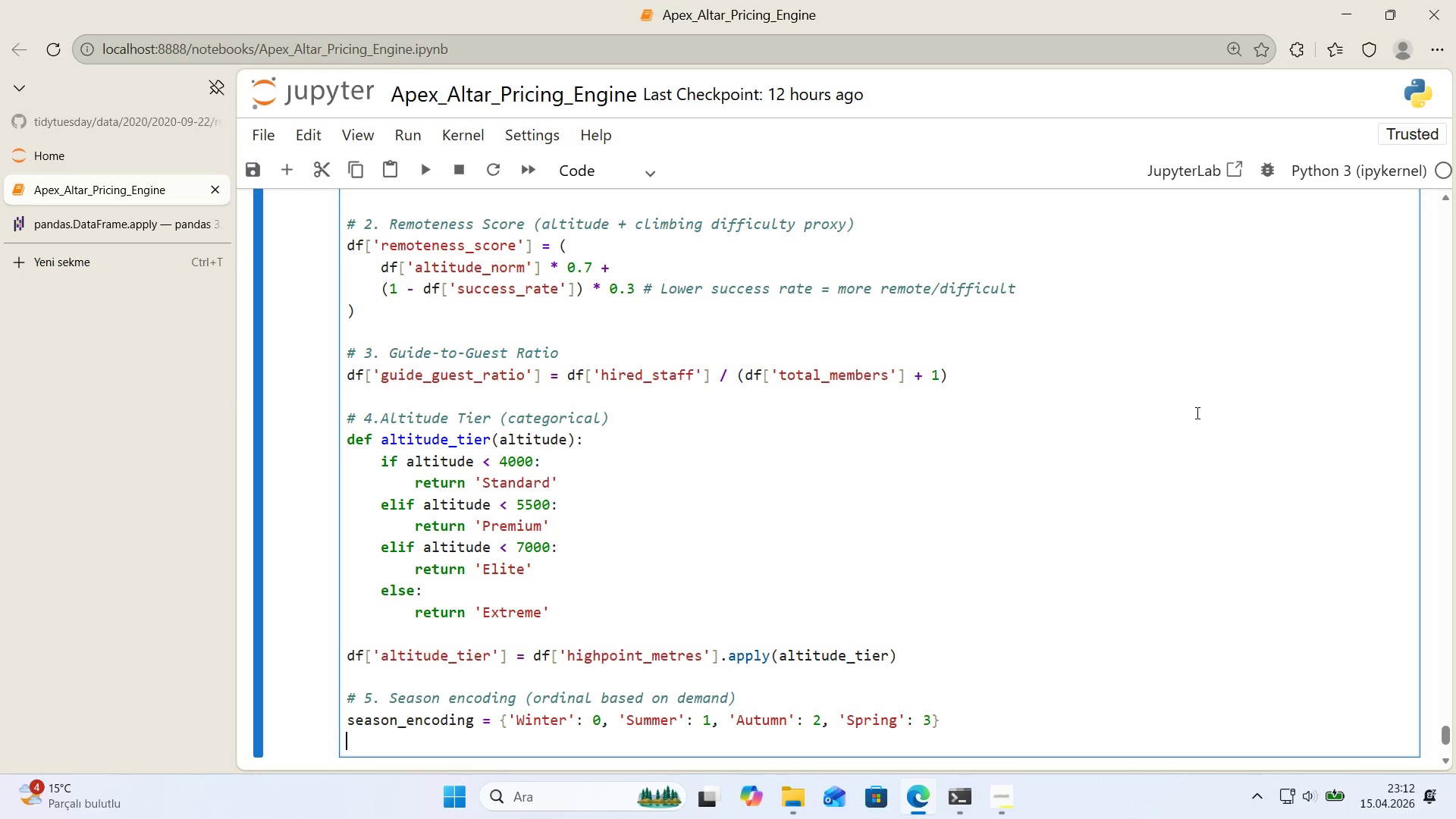 
wait(70.09)
 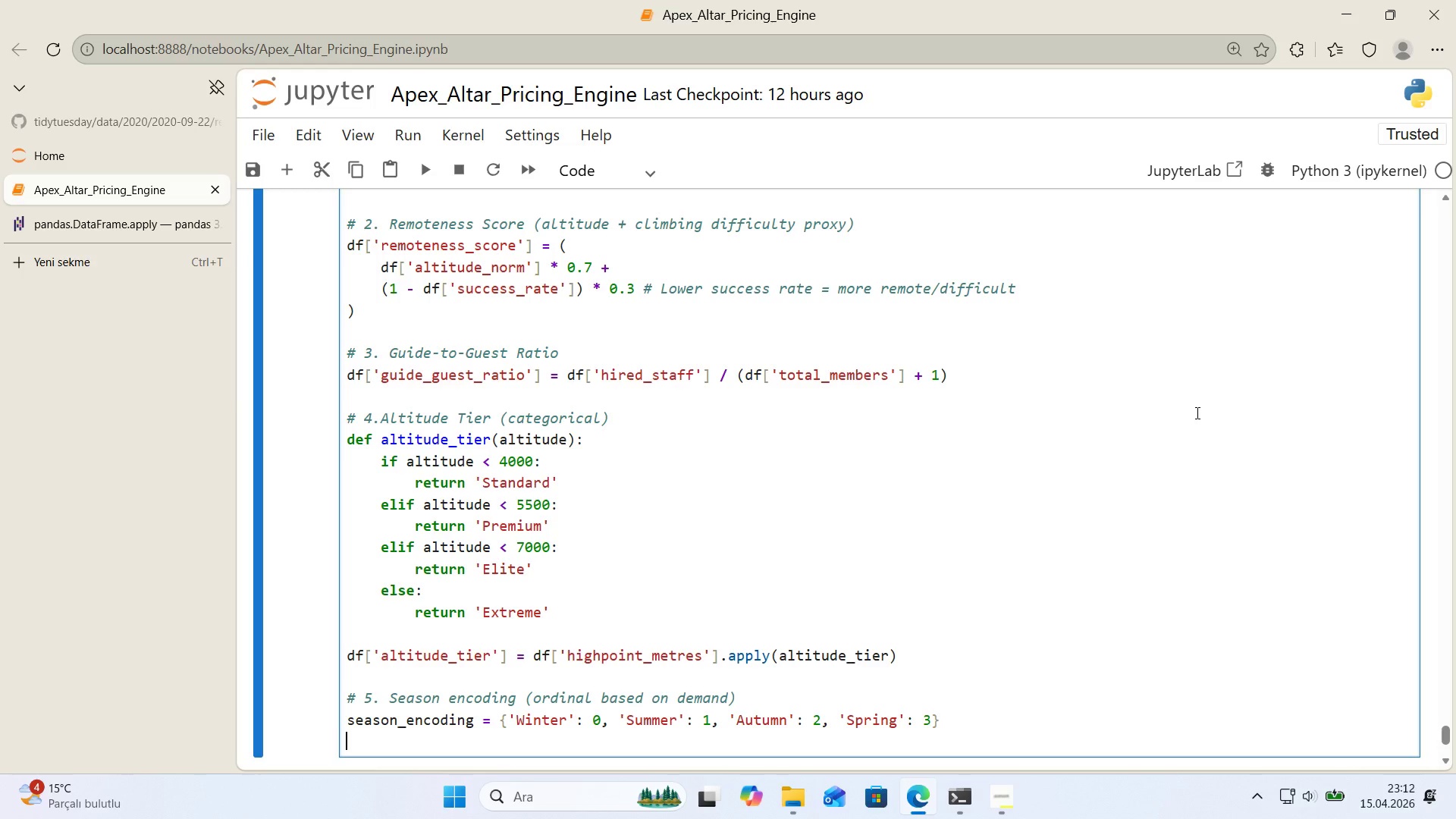 
scroll: coordinate [1126, 384], scroll_direction: down, amount: 1.0
 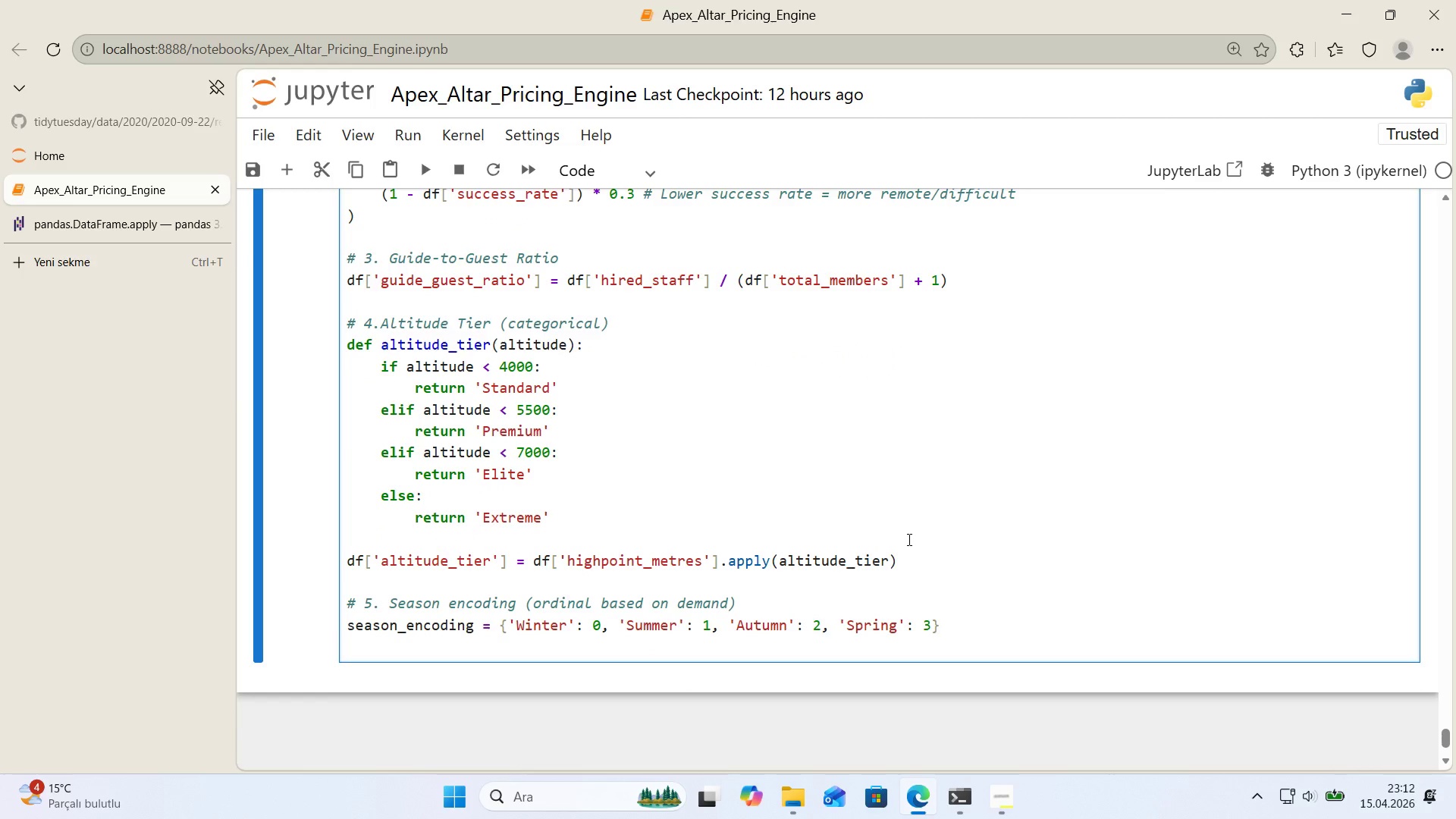 
type(df)
 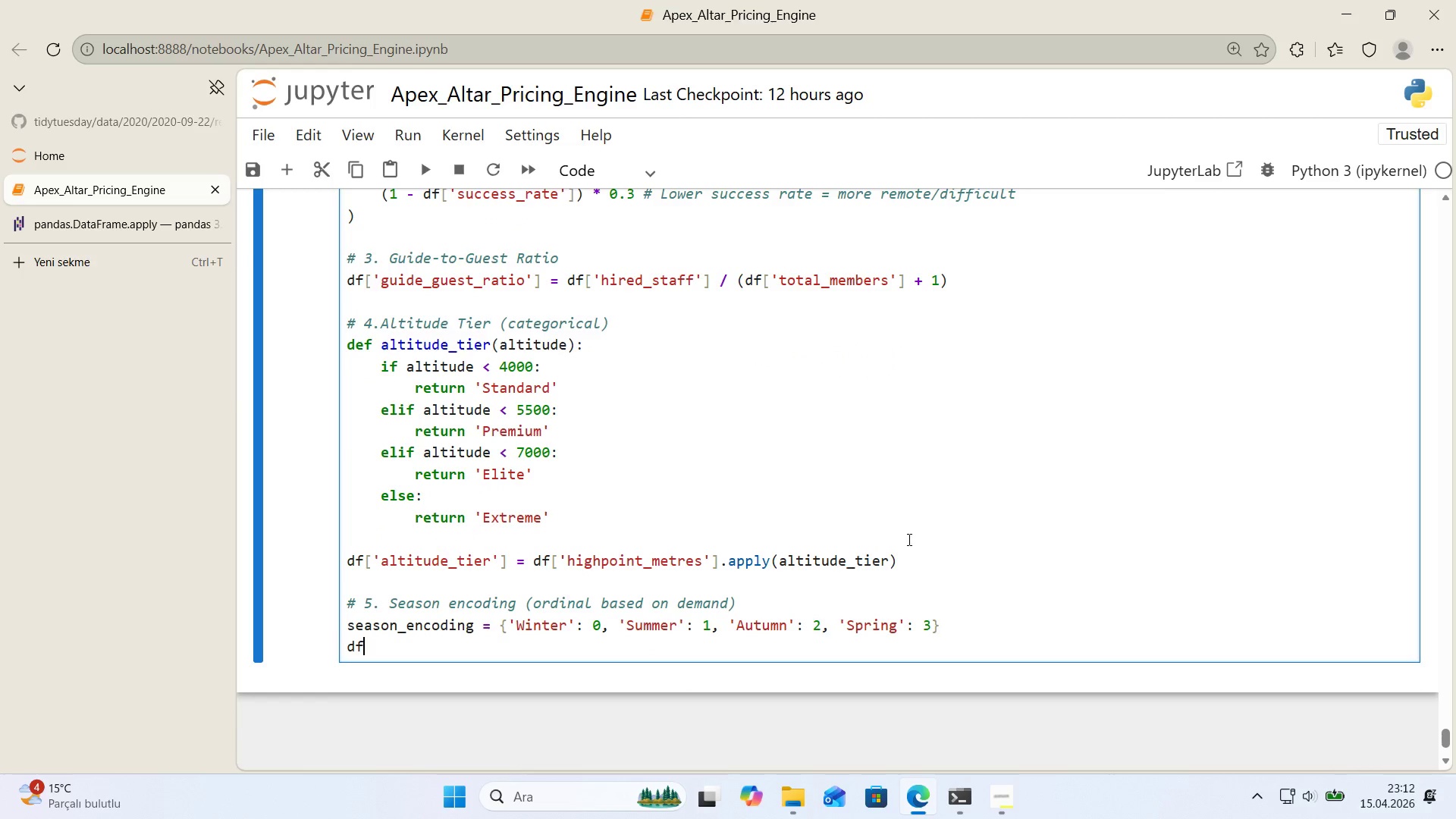 
key(Alt+Control+8)
 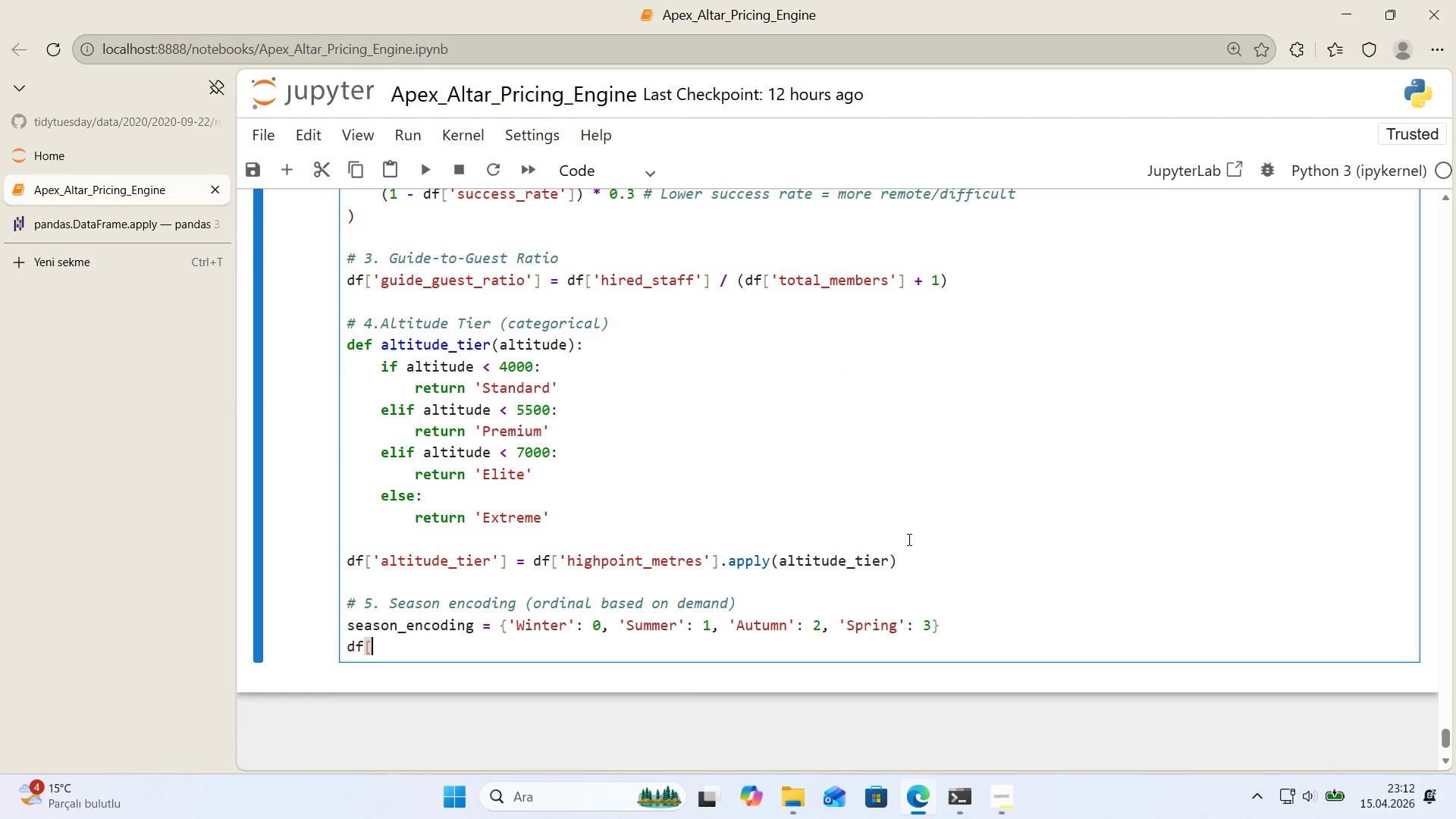 
key(Alt+Control+9)
 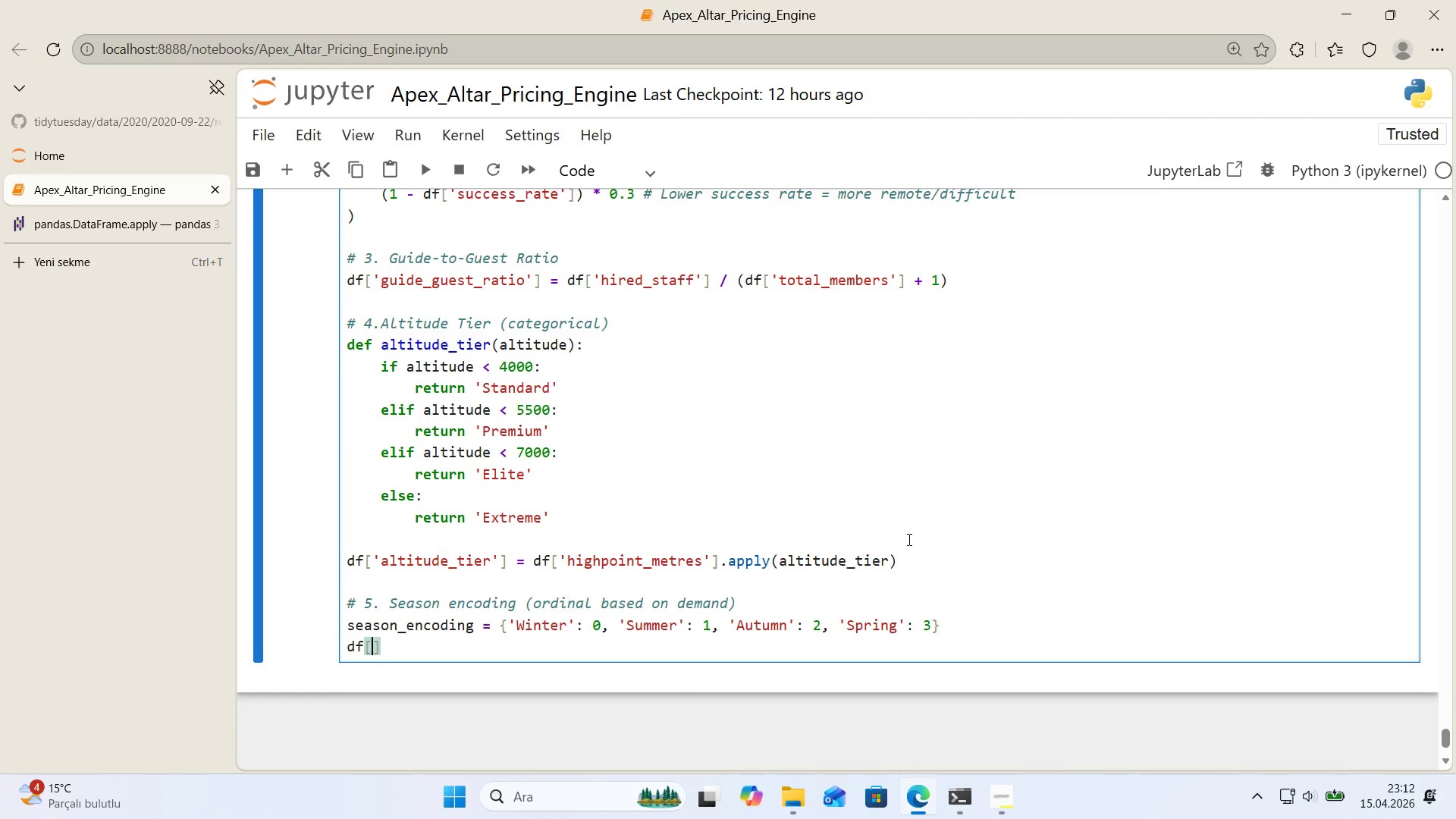 
key(ArrowLeft)
 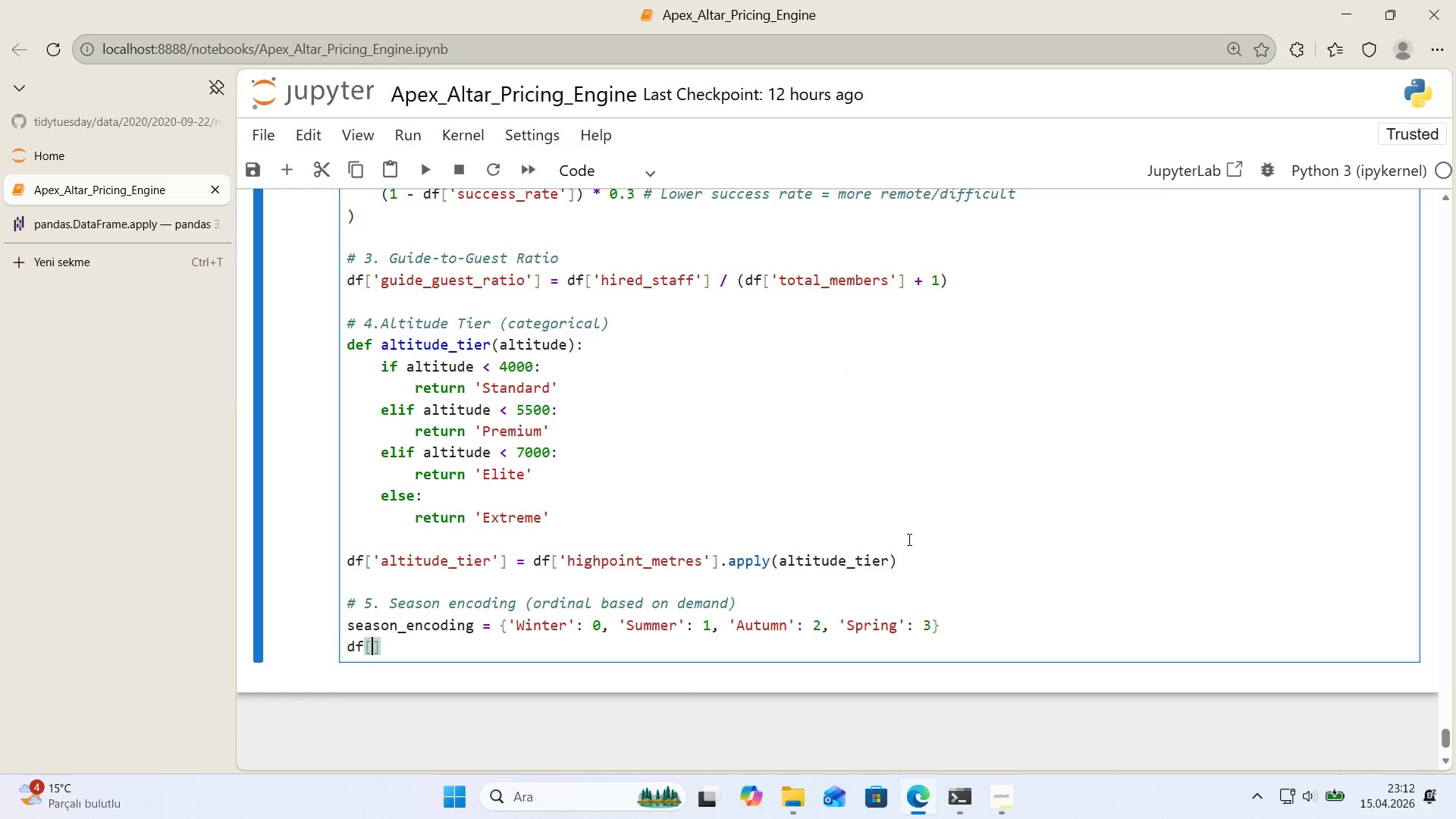 
type(@@)
 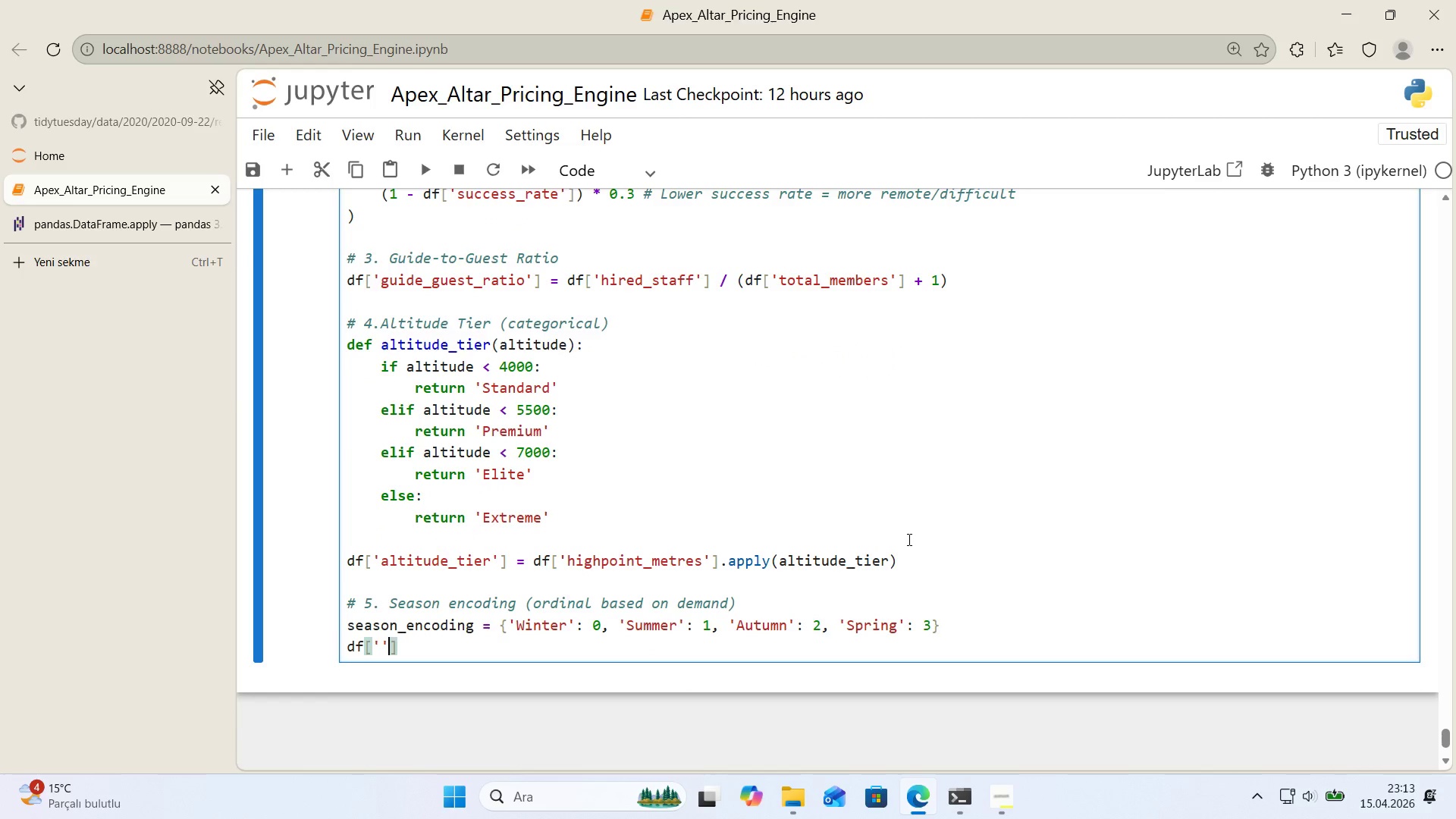 
key(ArrowLeft)
 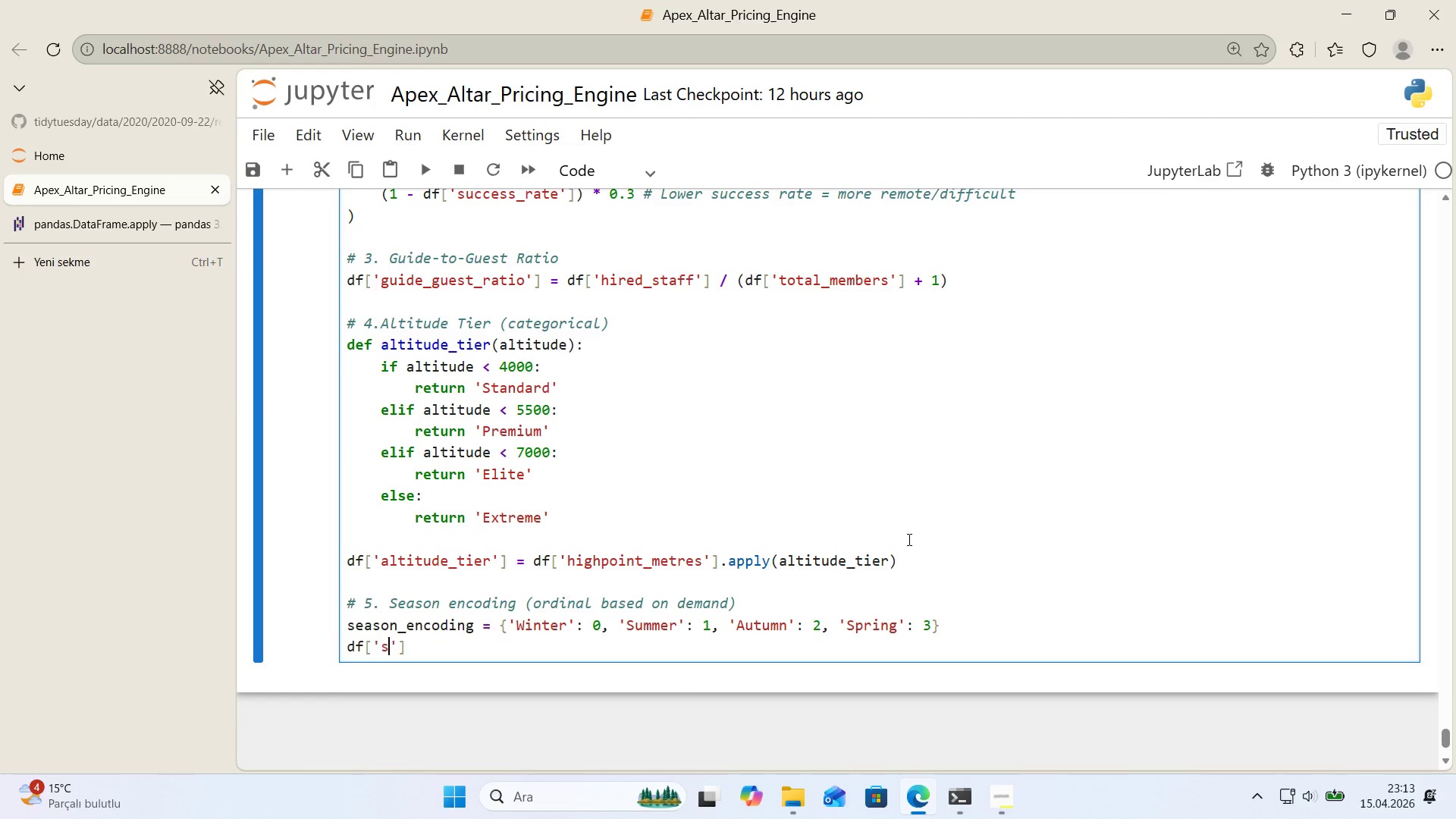 
type(season_cached)
 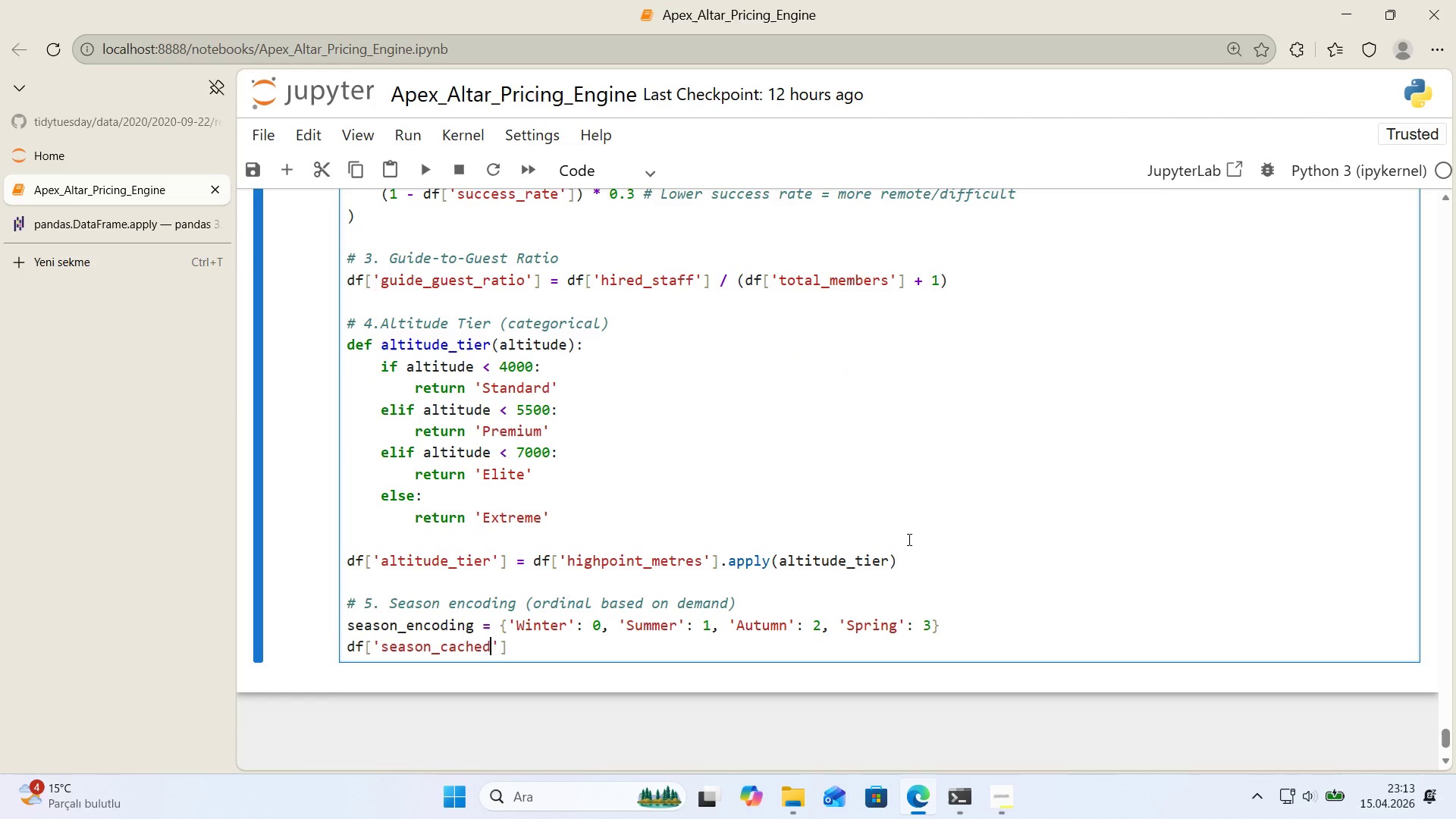 
key(ArrowRight)
 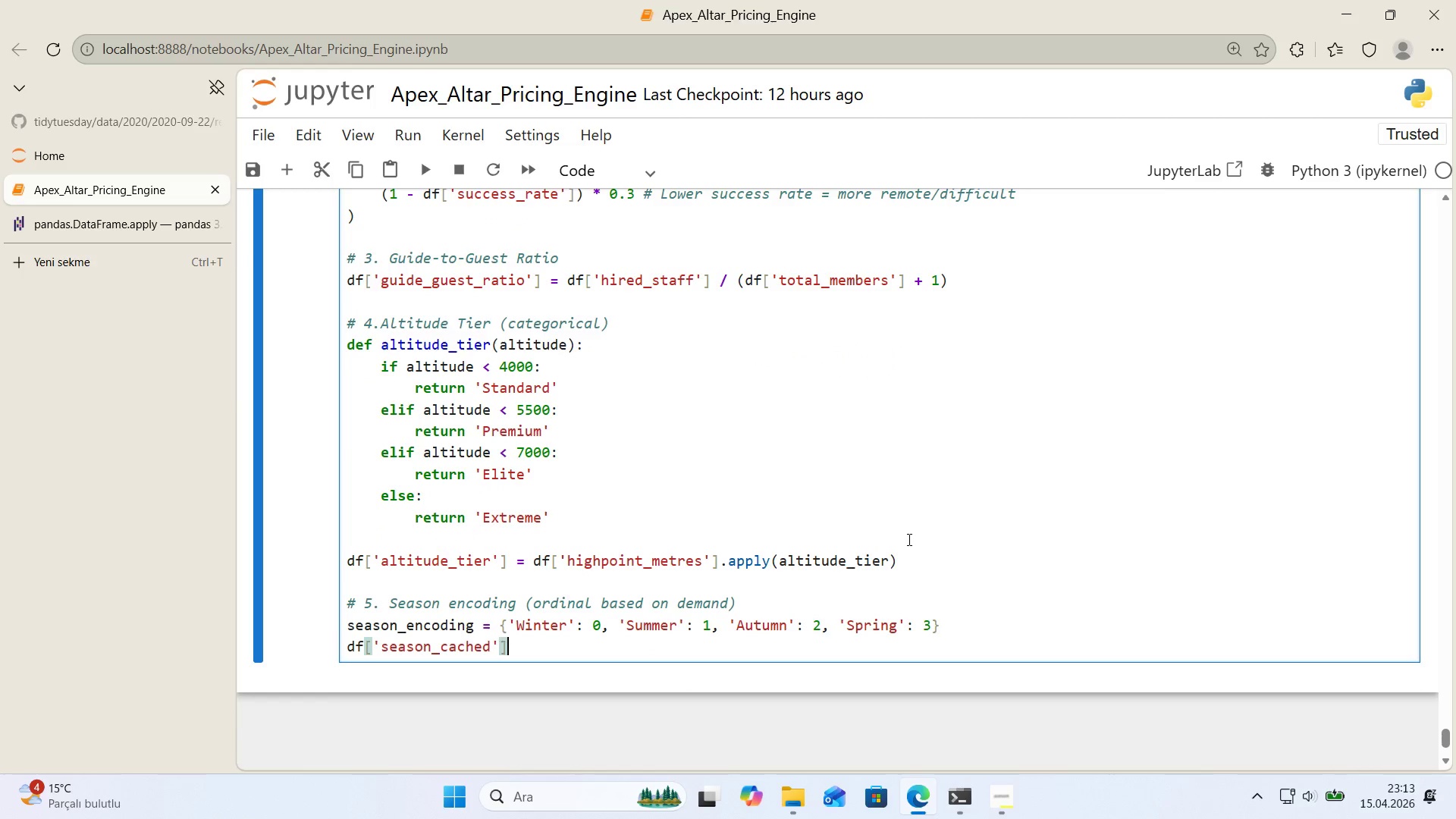 
key(ArrowRight)
 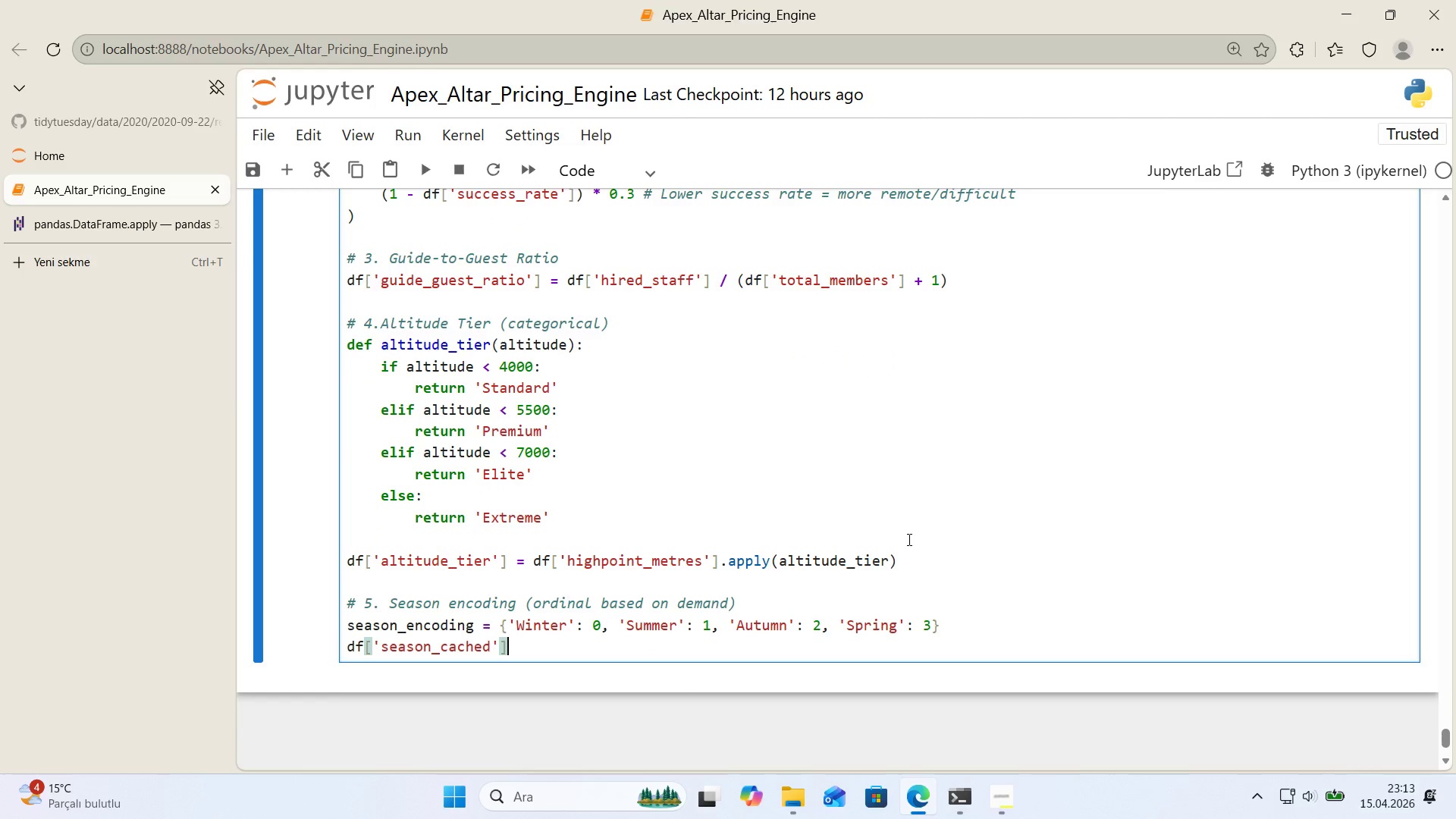 
key(ArrowRight)
 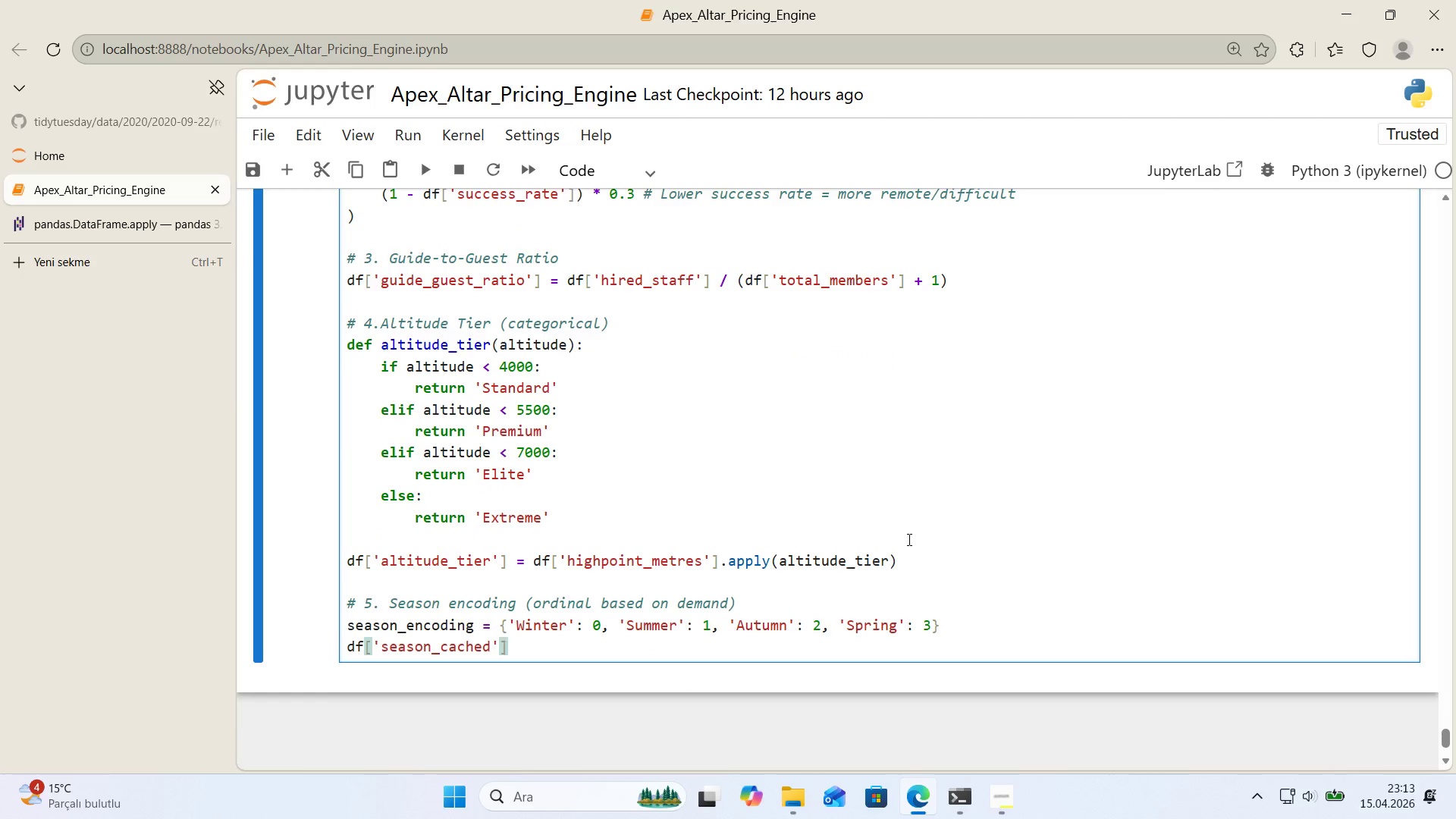 
type( ) df)
 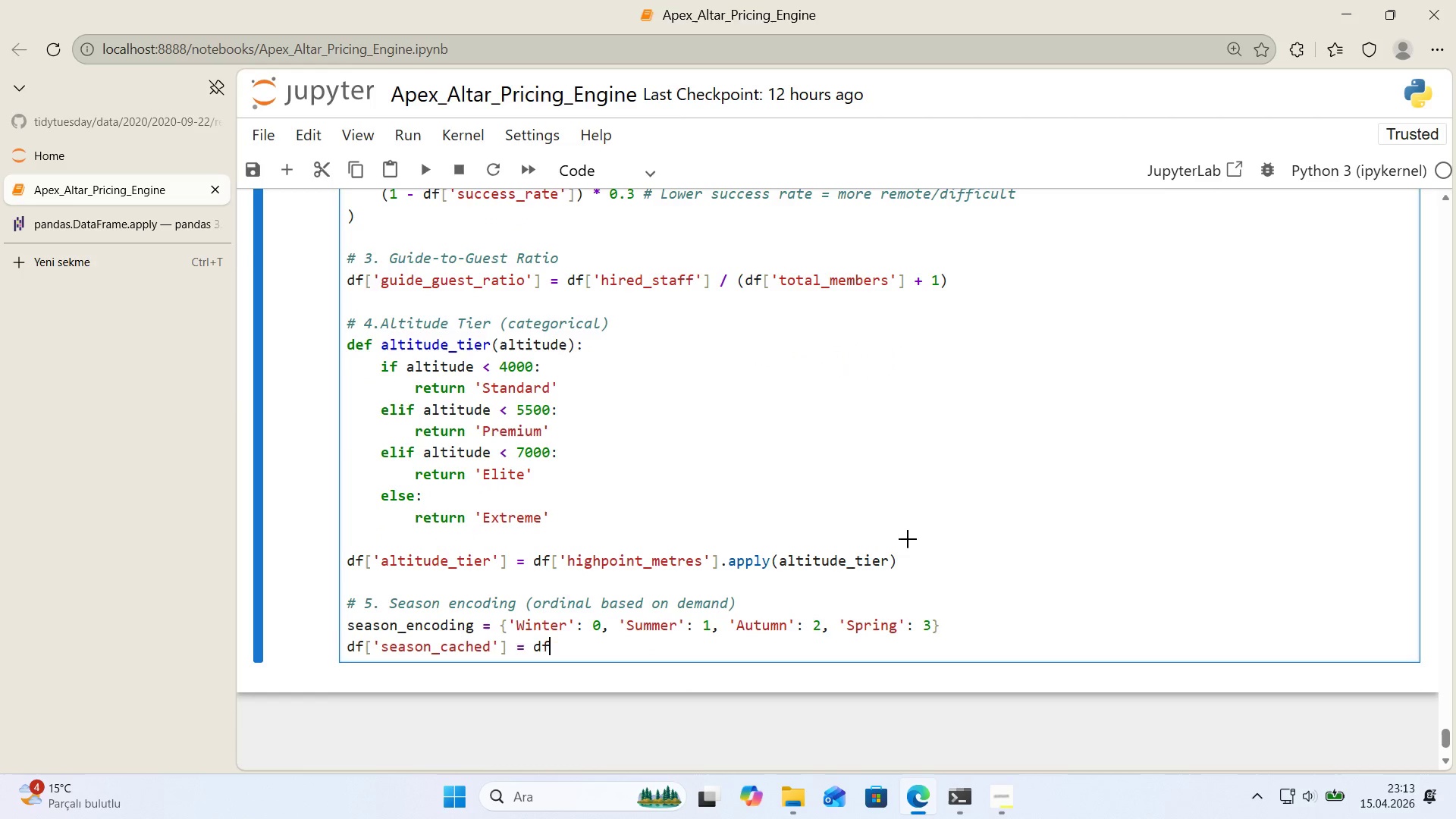 
key(Alt+Control+8)
 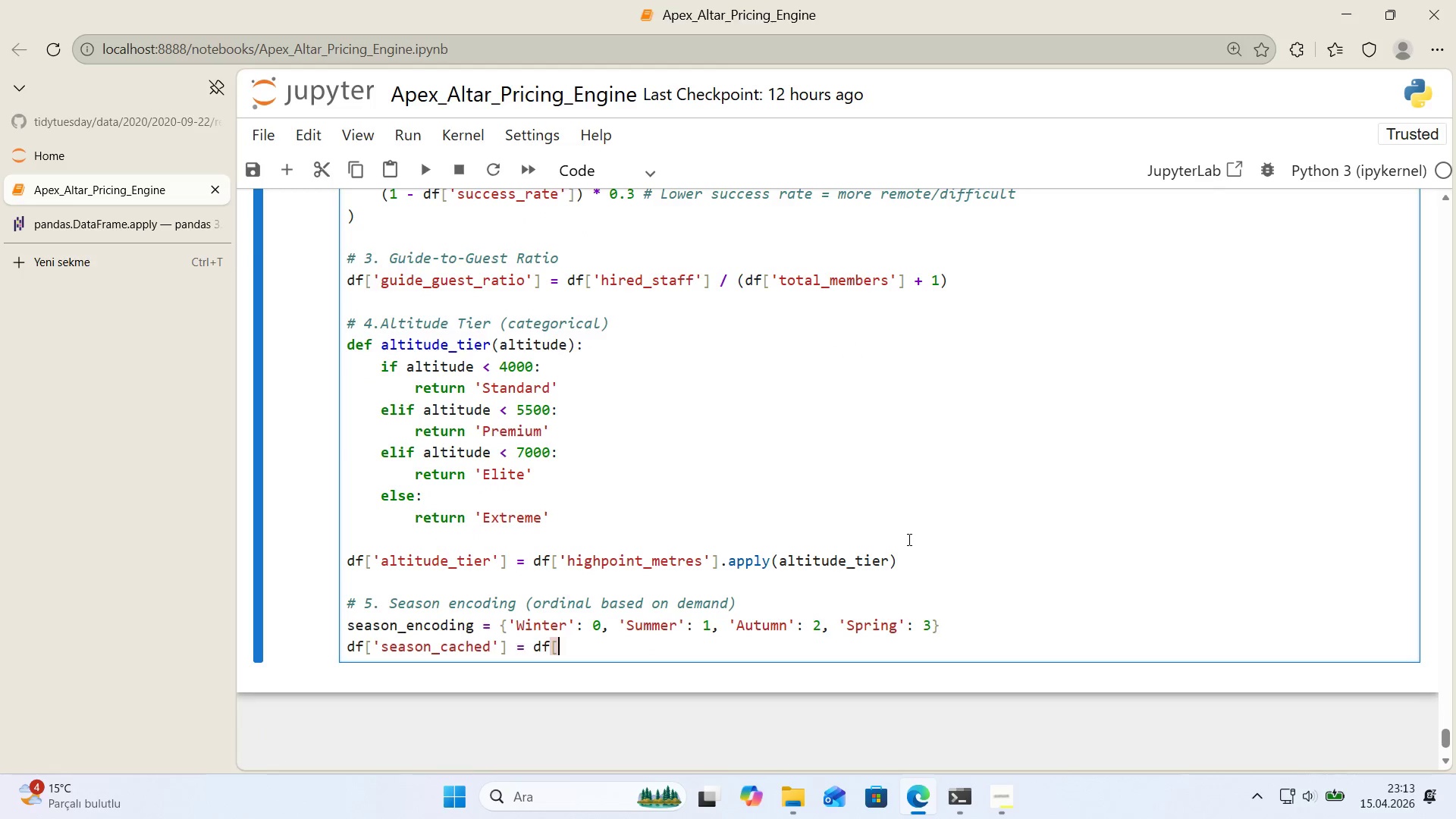 
key(Alt+Control+9)
 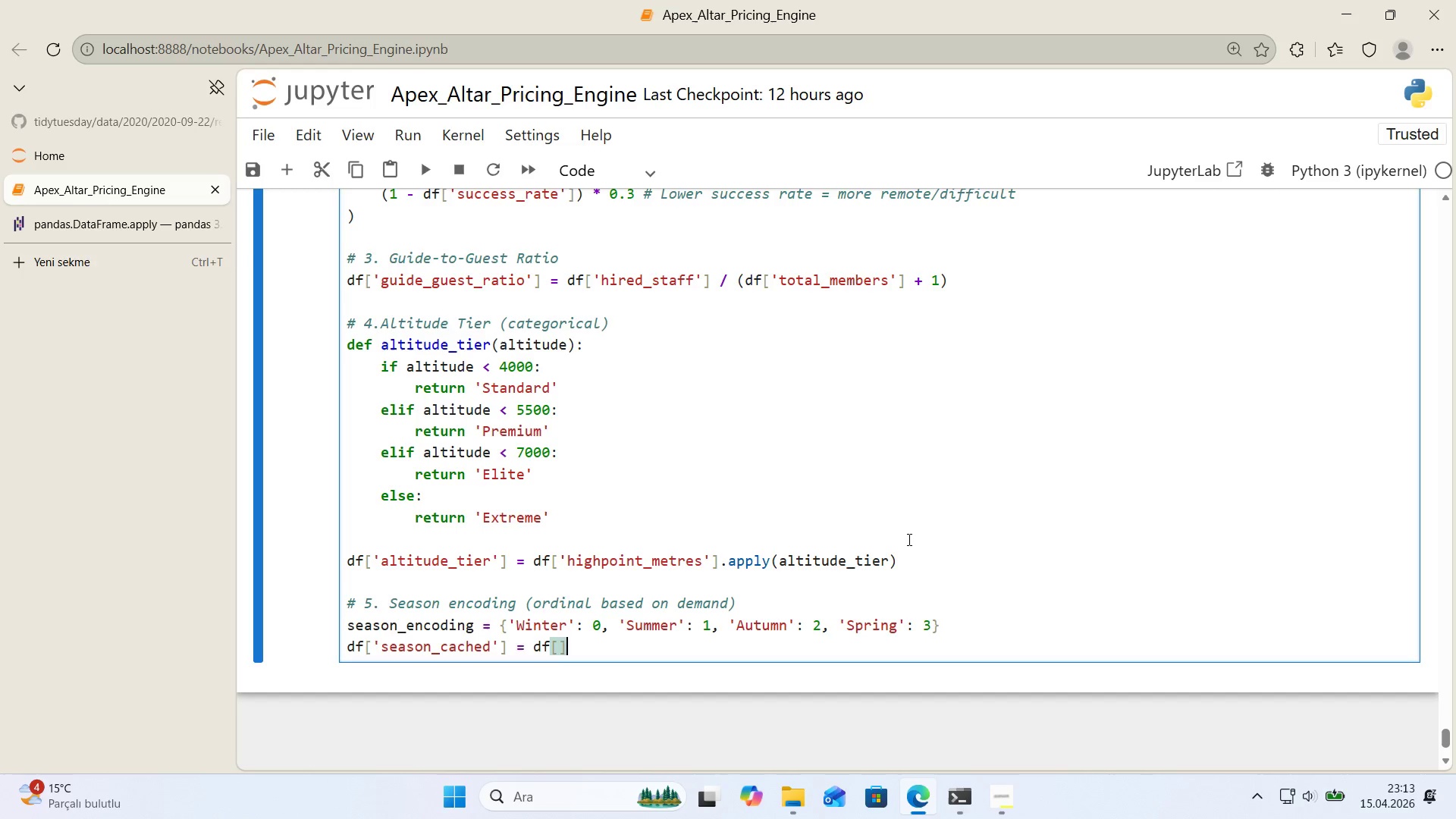 
key(ArrowLeft)
 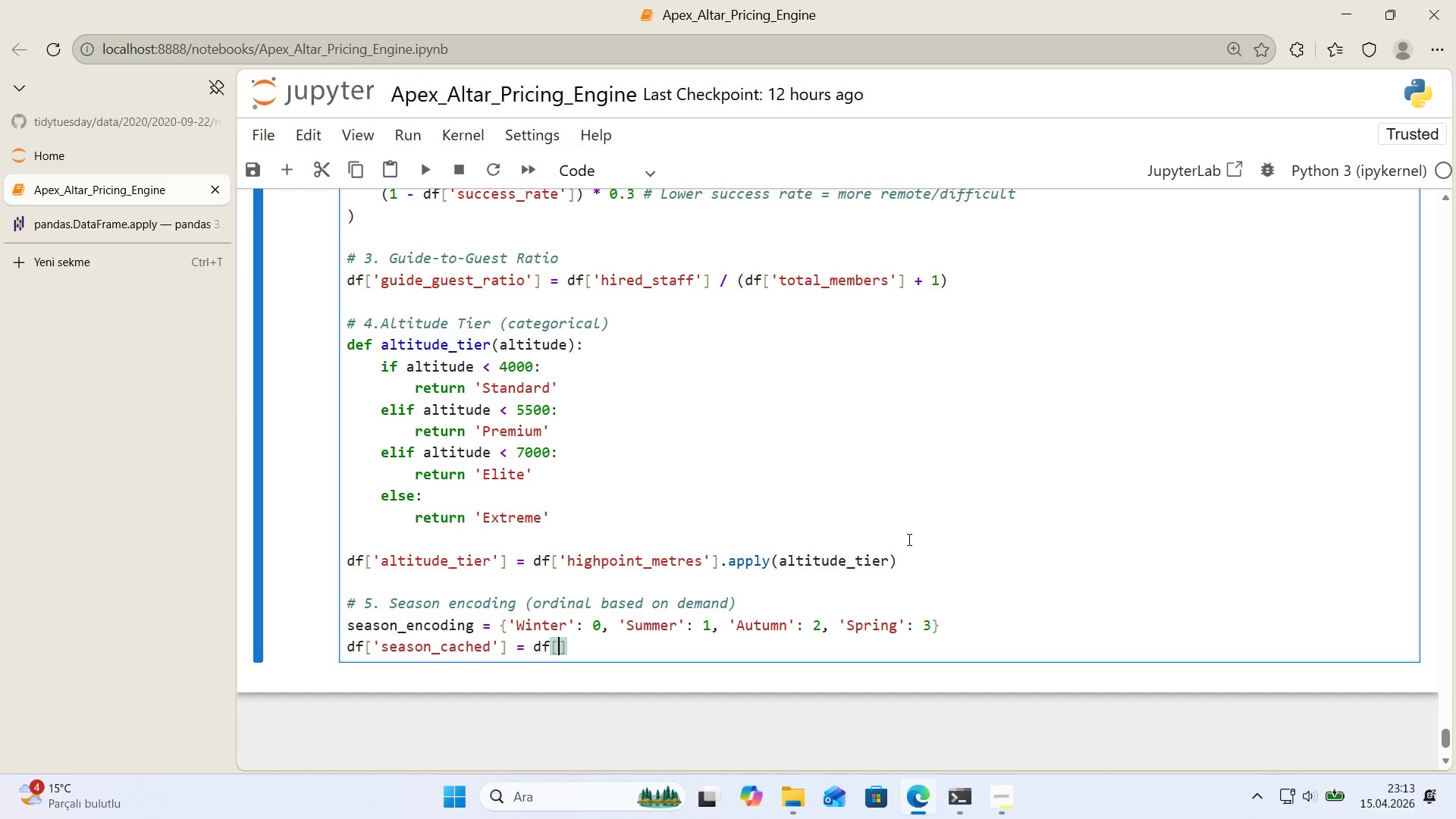 
type(@@)
 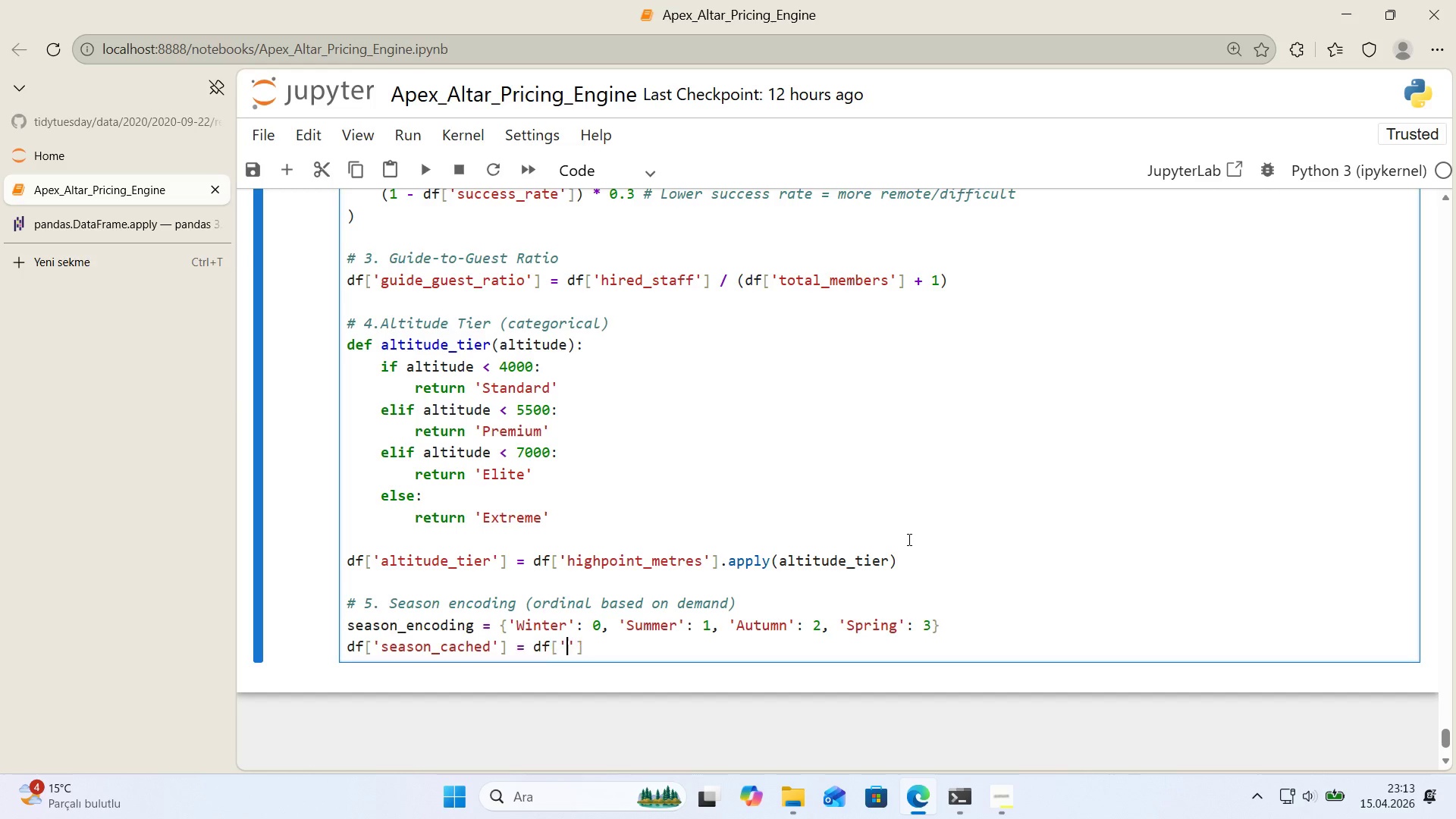 
key(ArrowLeft)
 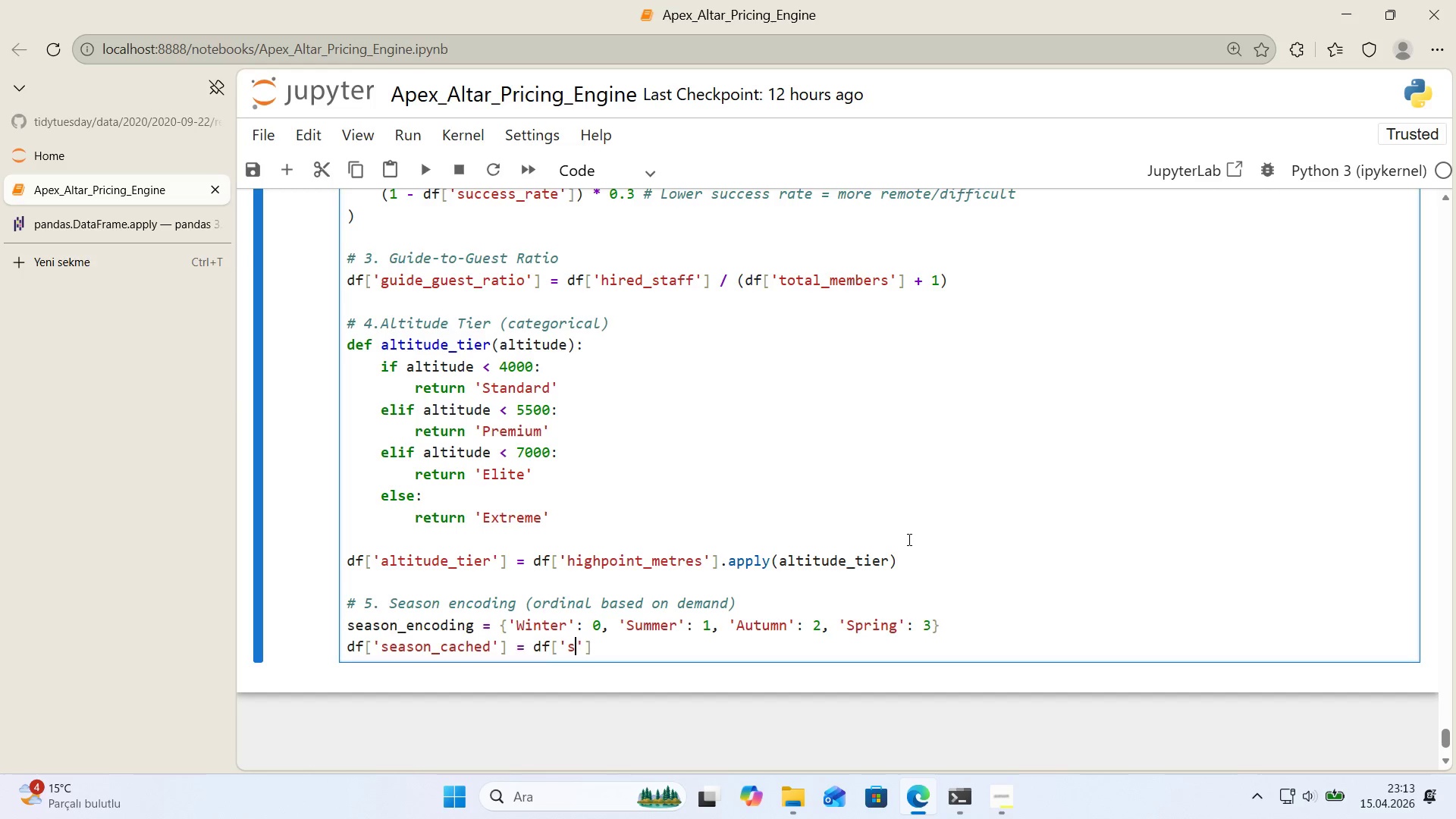 
type(season)
 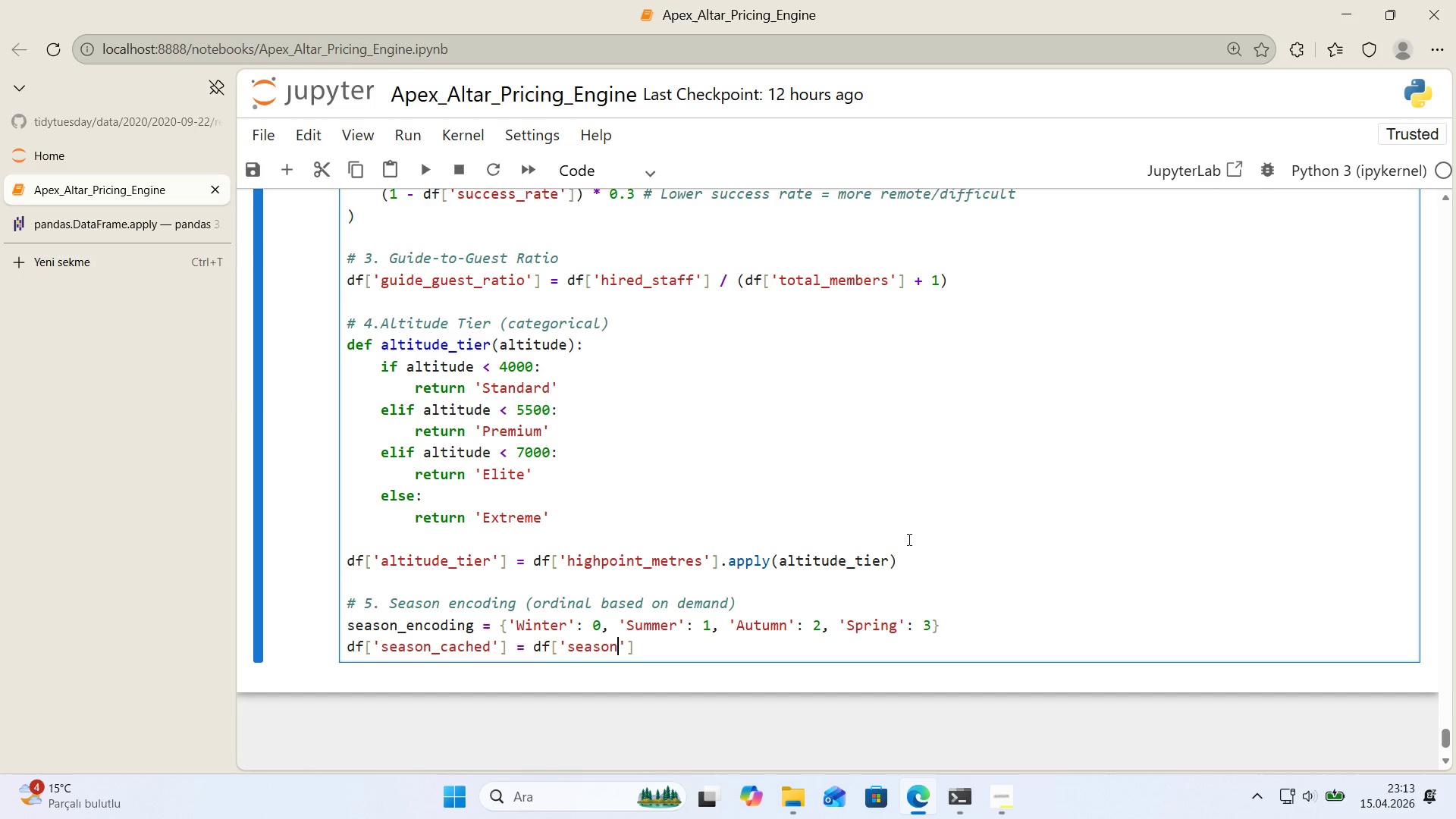 
key(ArrowRight)
 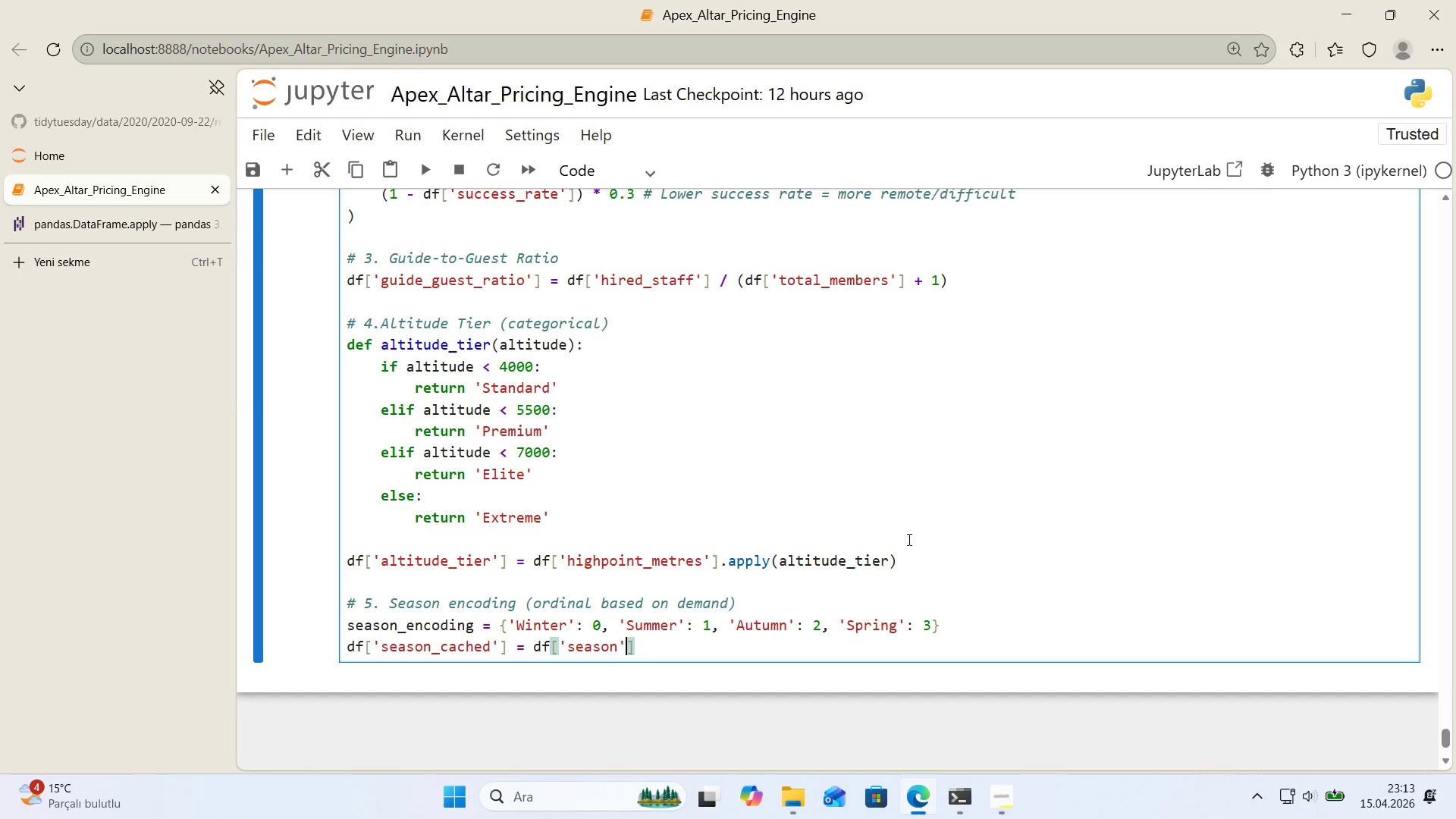 
key(ArrowRight)
 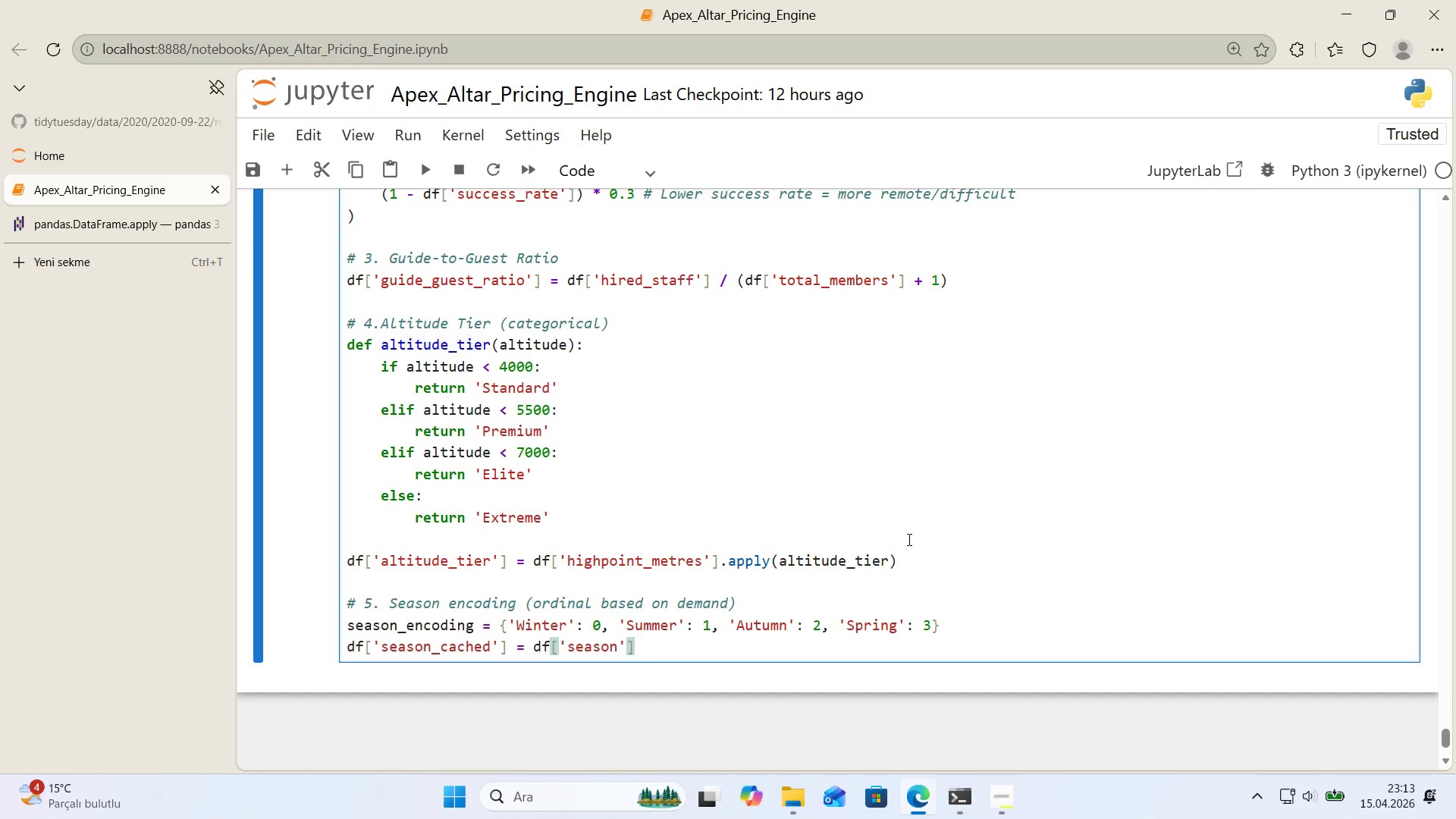 
type(.map)
 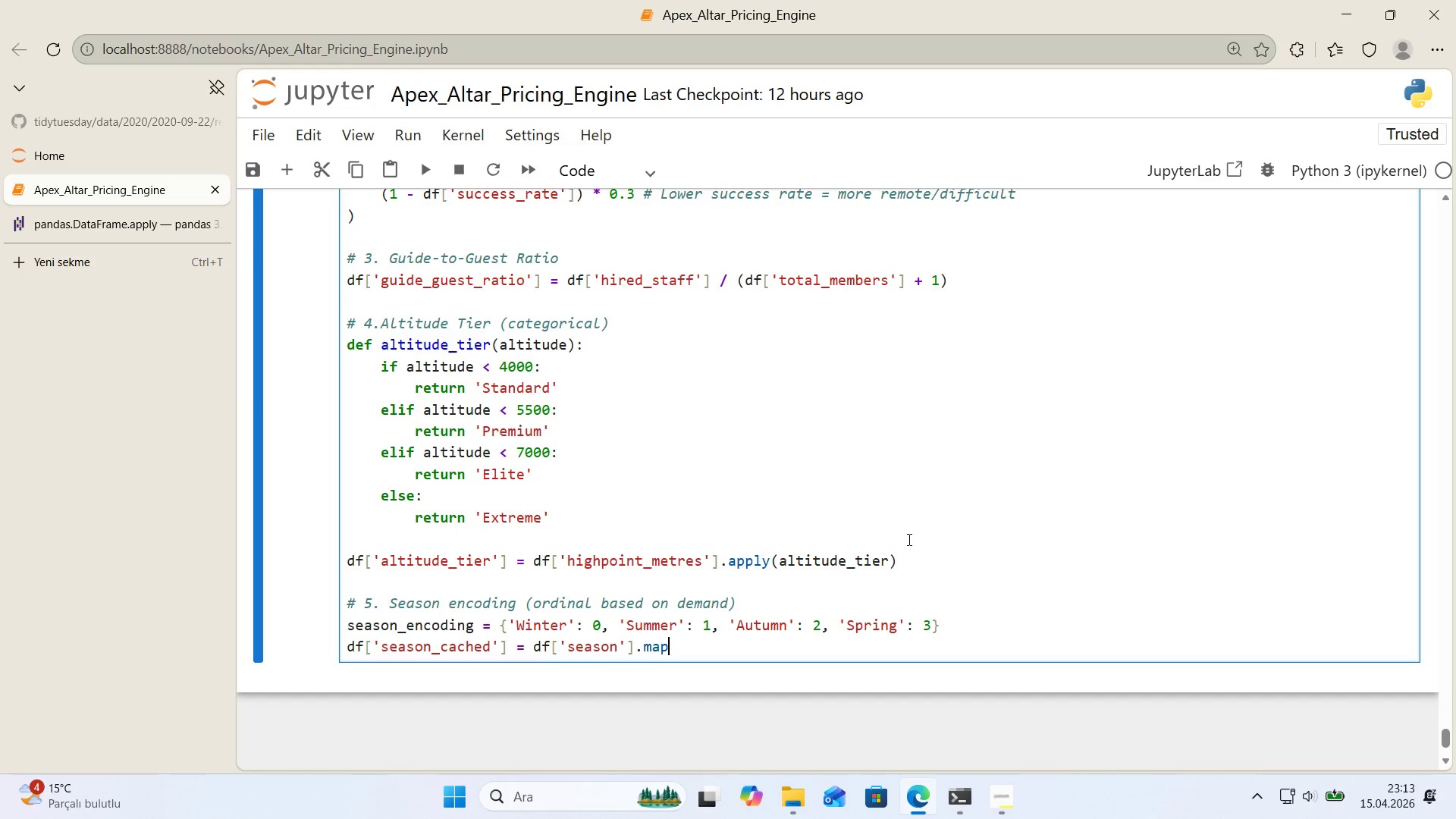 
type(*()
 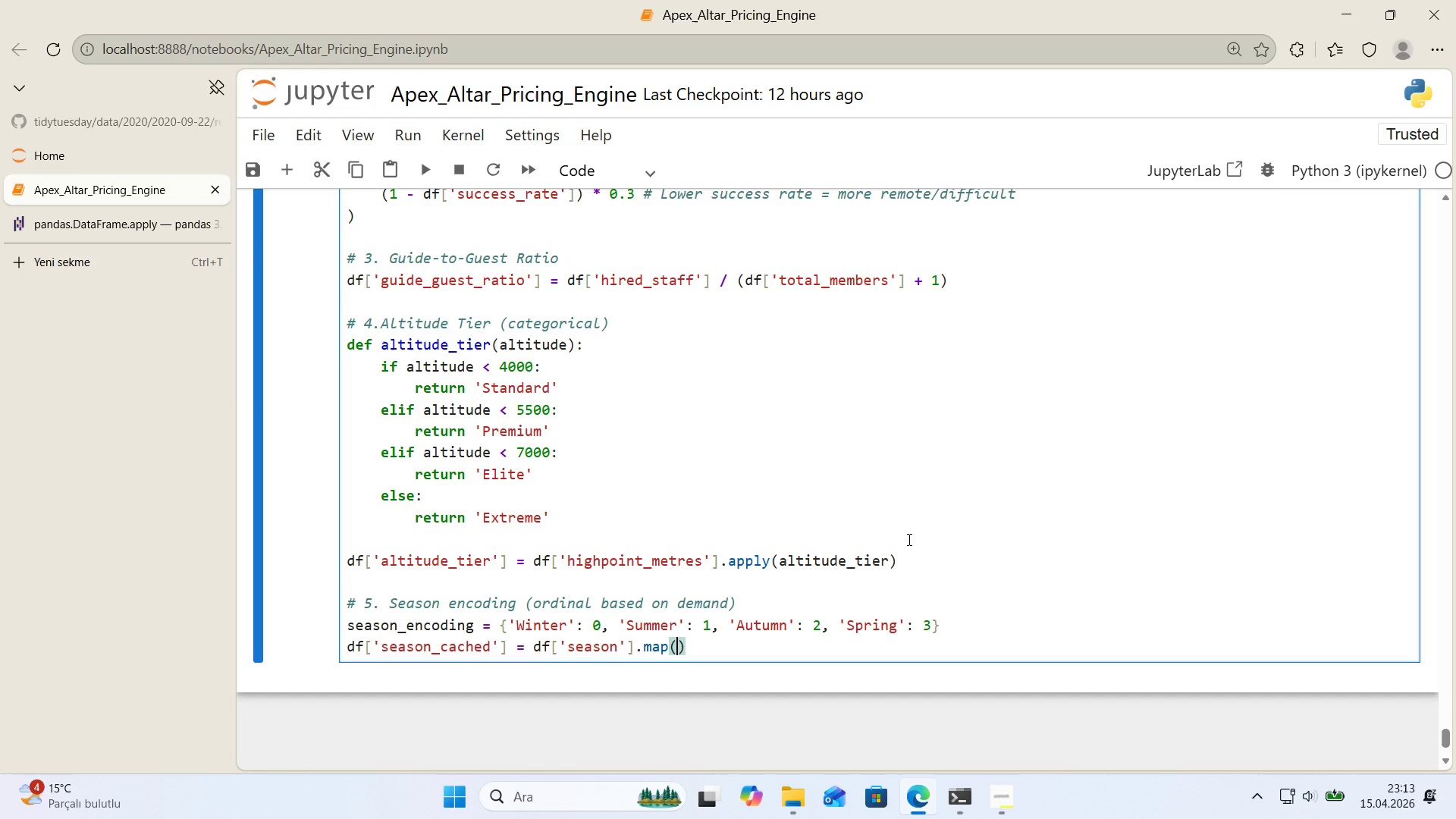 
key(ArrowLeft)
 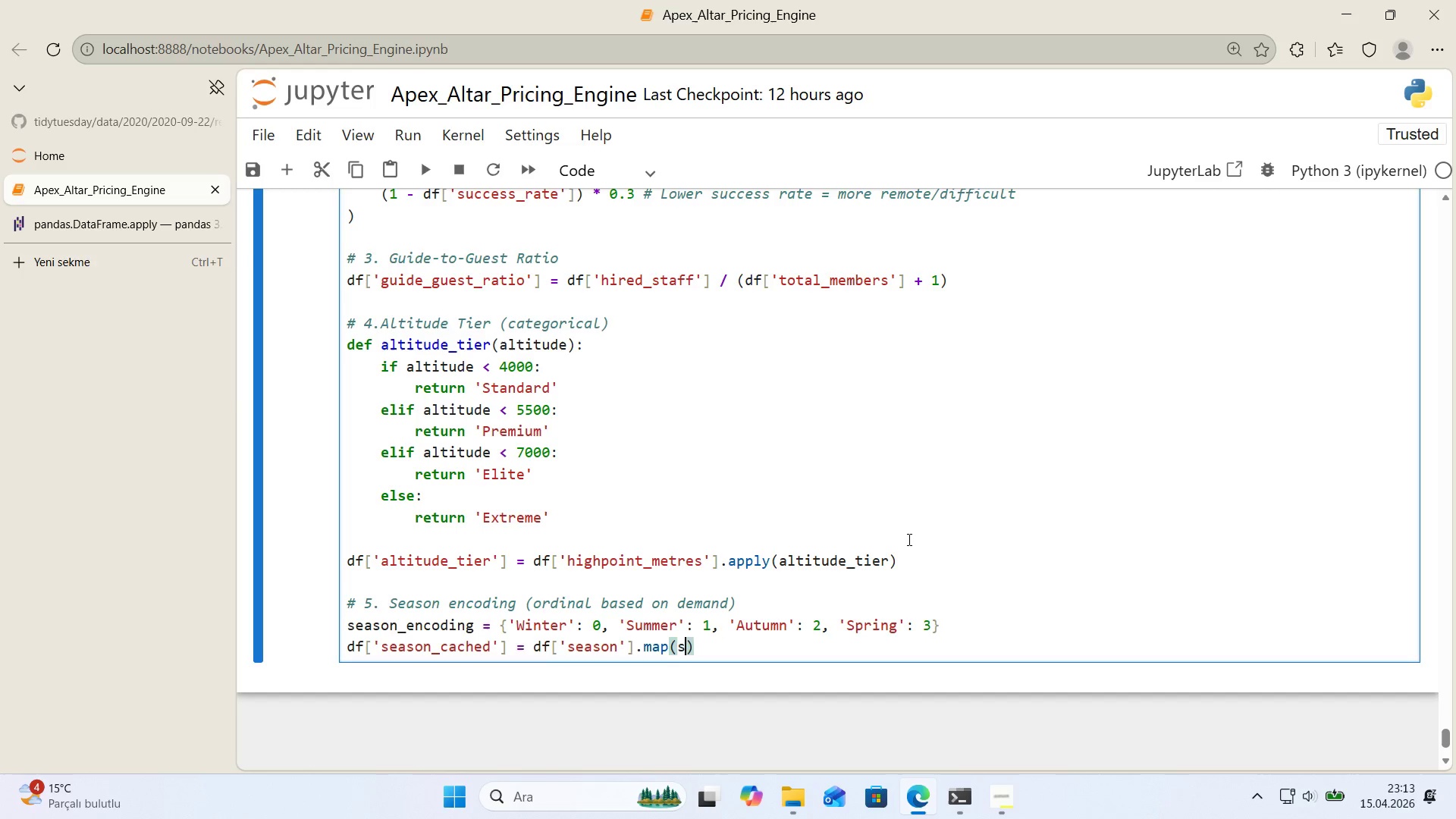 
type(season_encod'ng)
 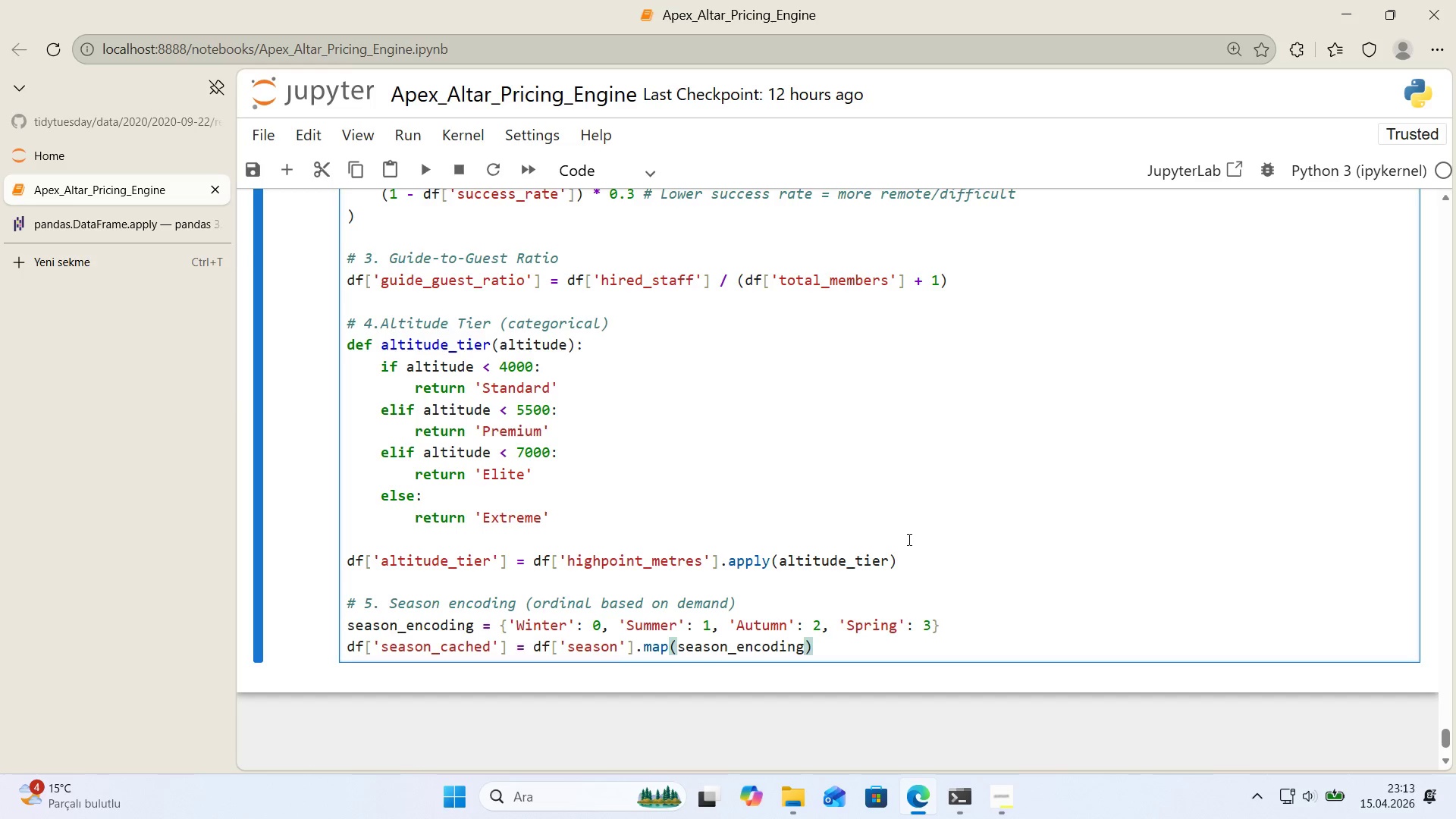 
key(ArrowRight)
 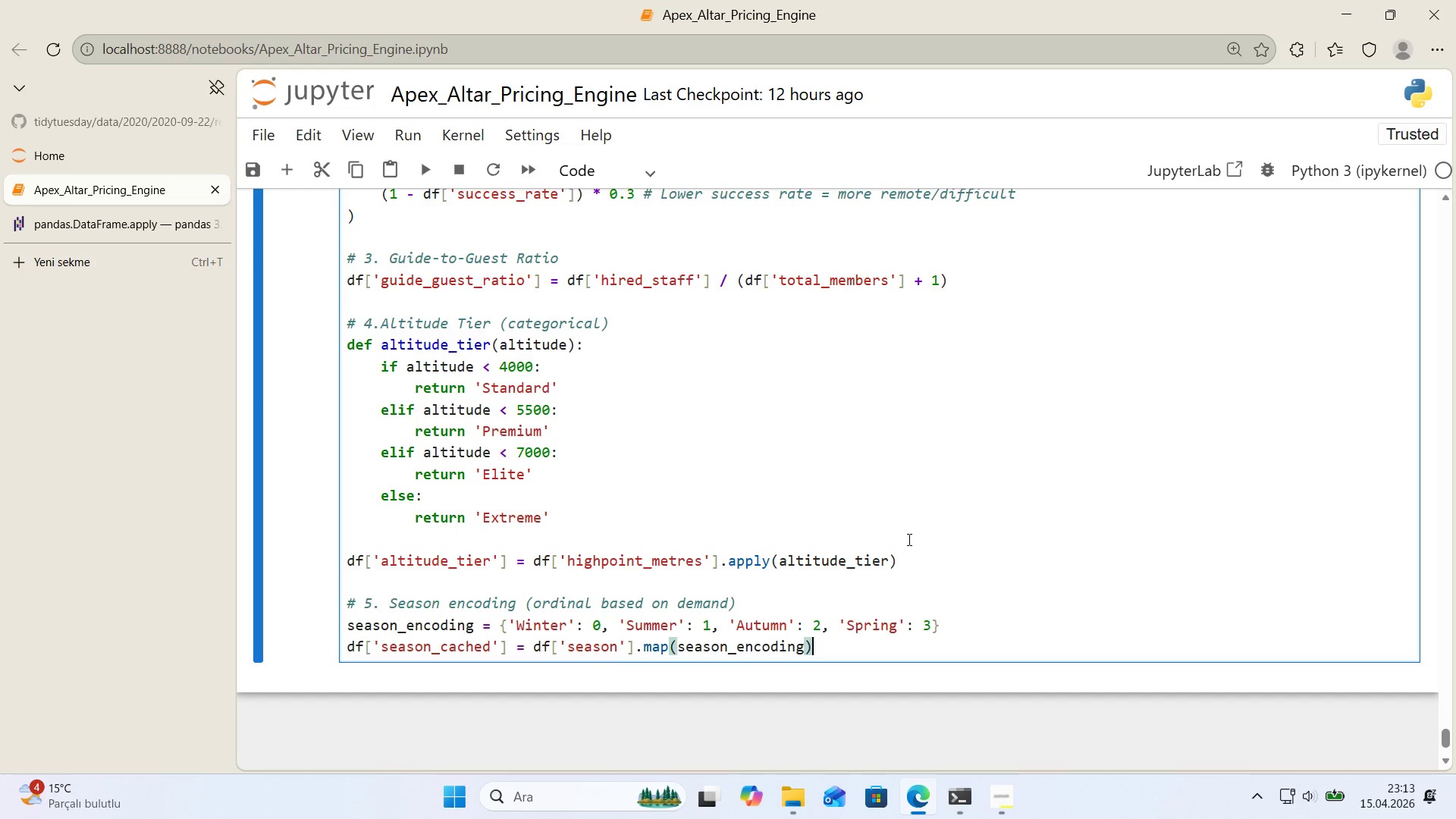 
type(.f'llna*()
 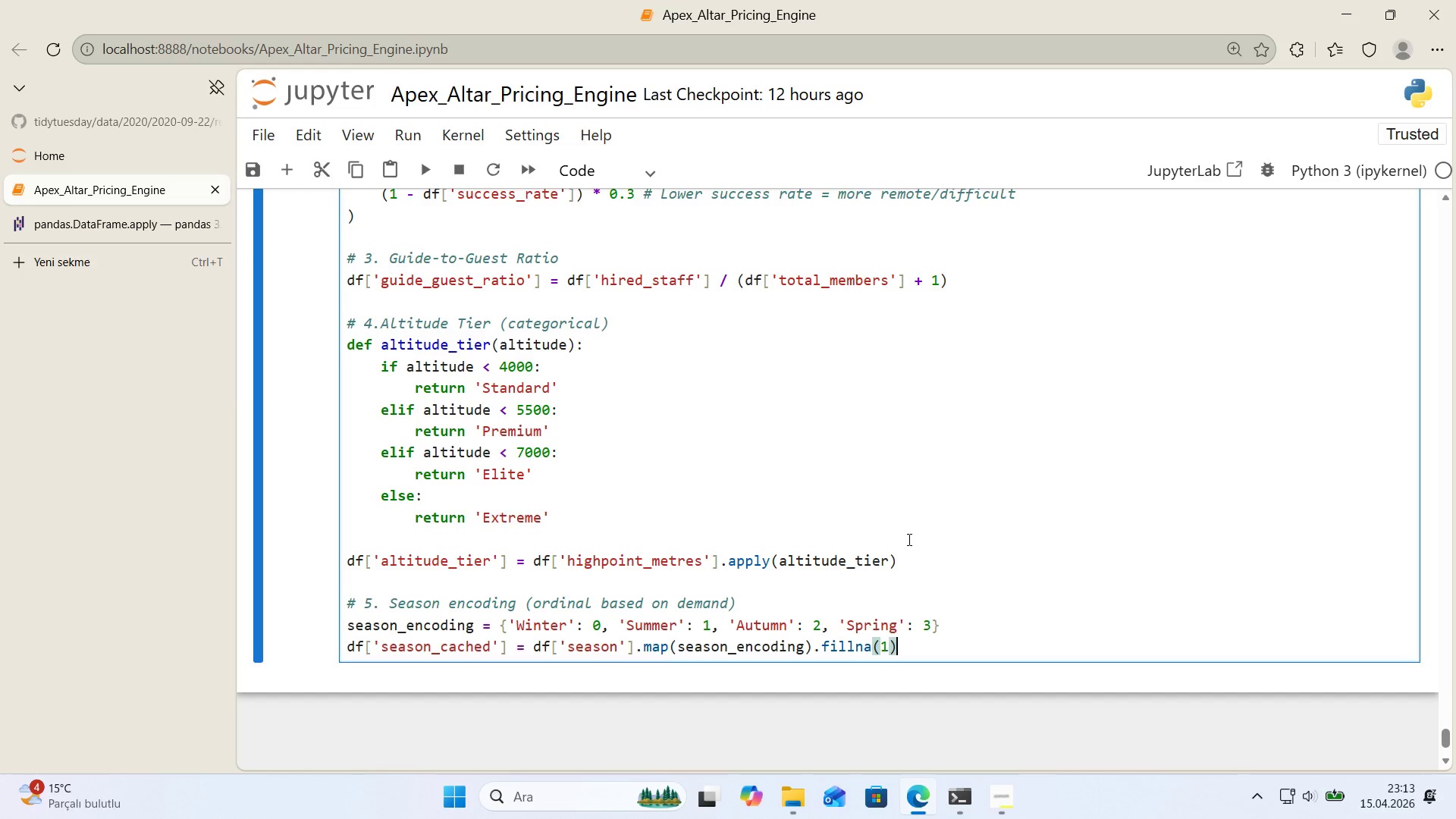 
 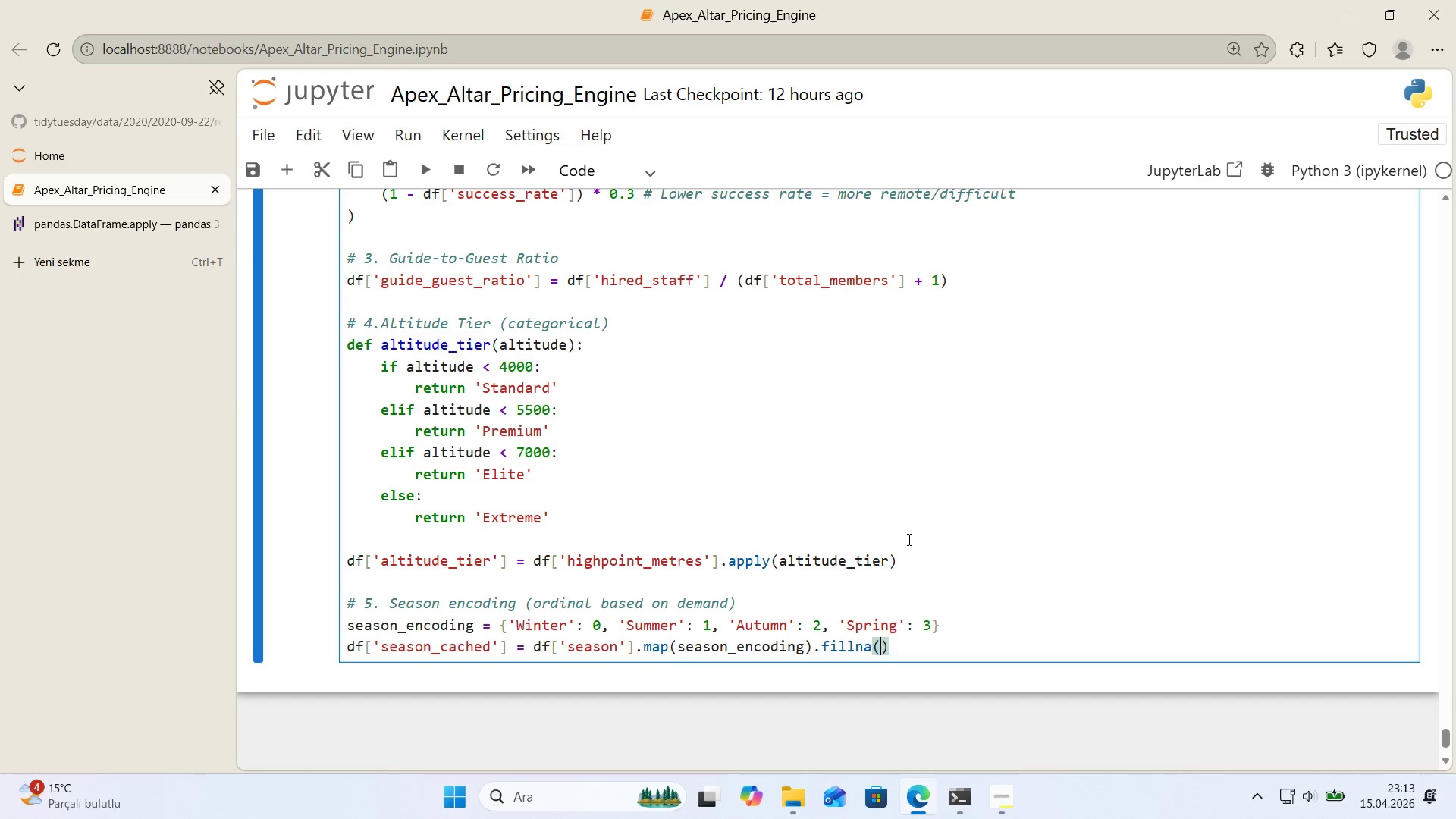 
key(ArrowLeft)
 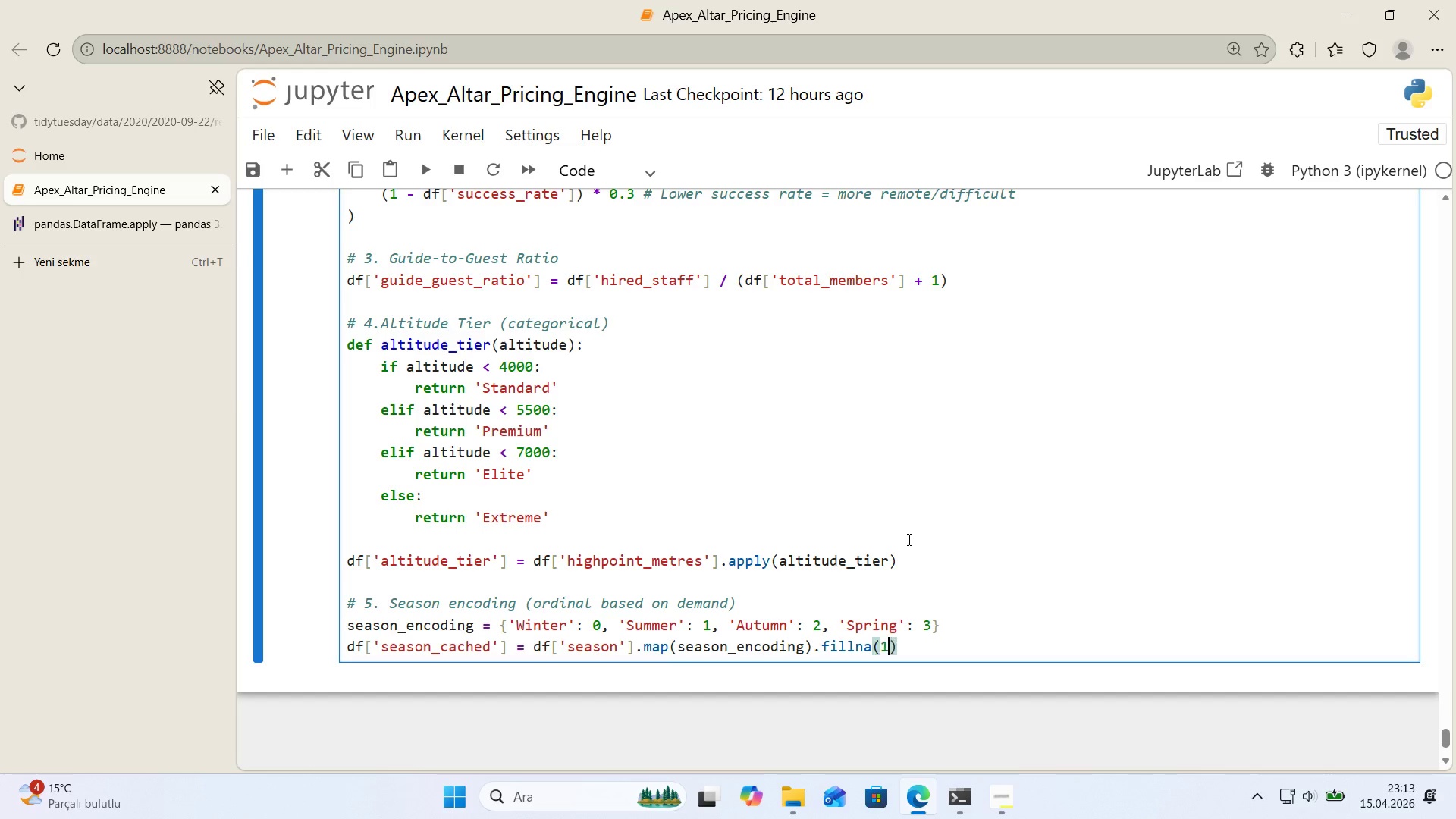 
key(1)
 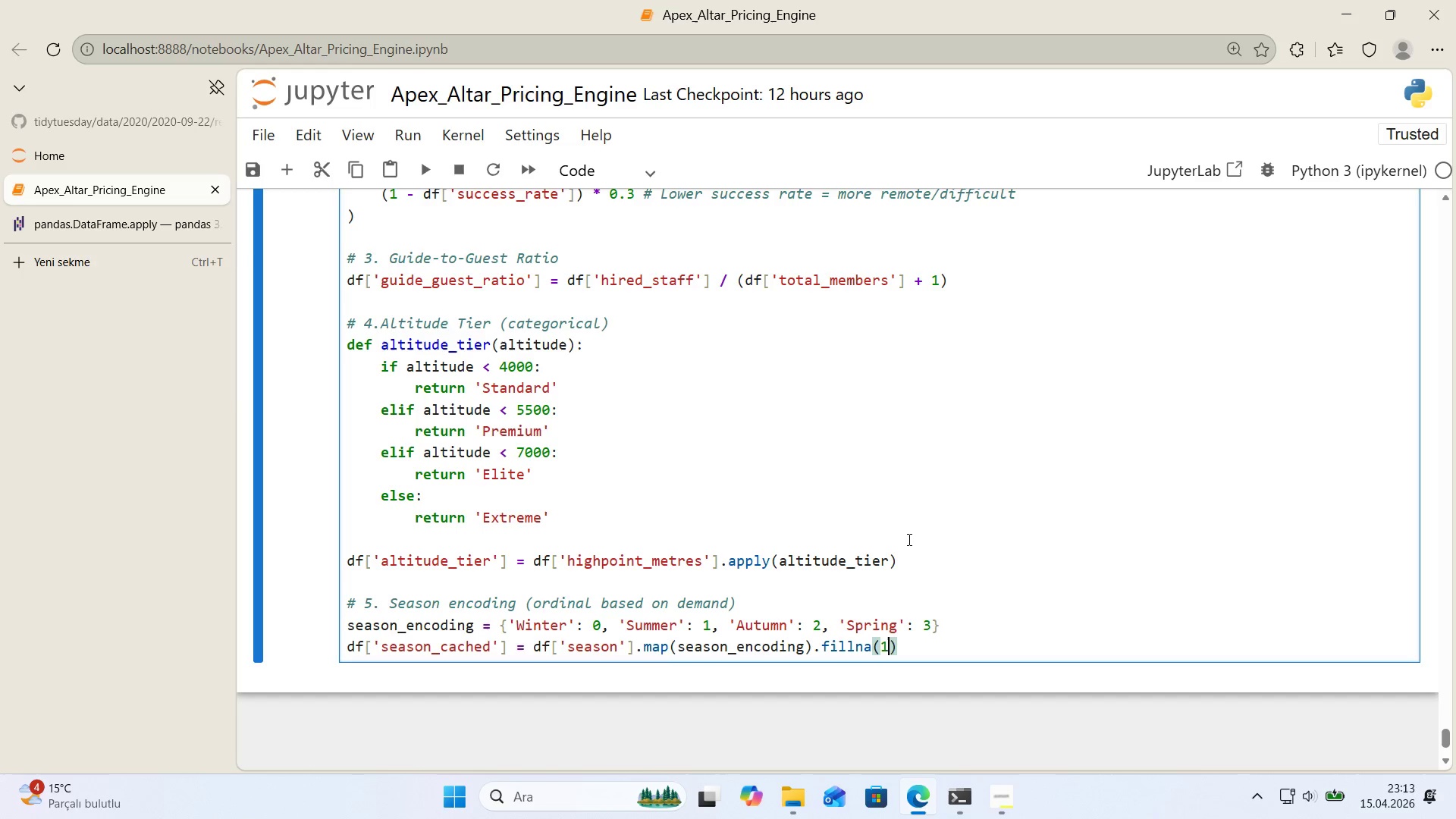 
key(ArrowRight)
 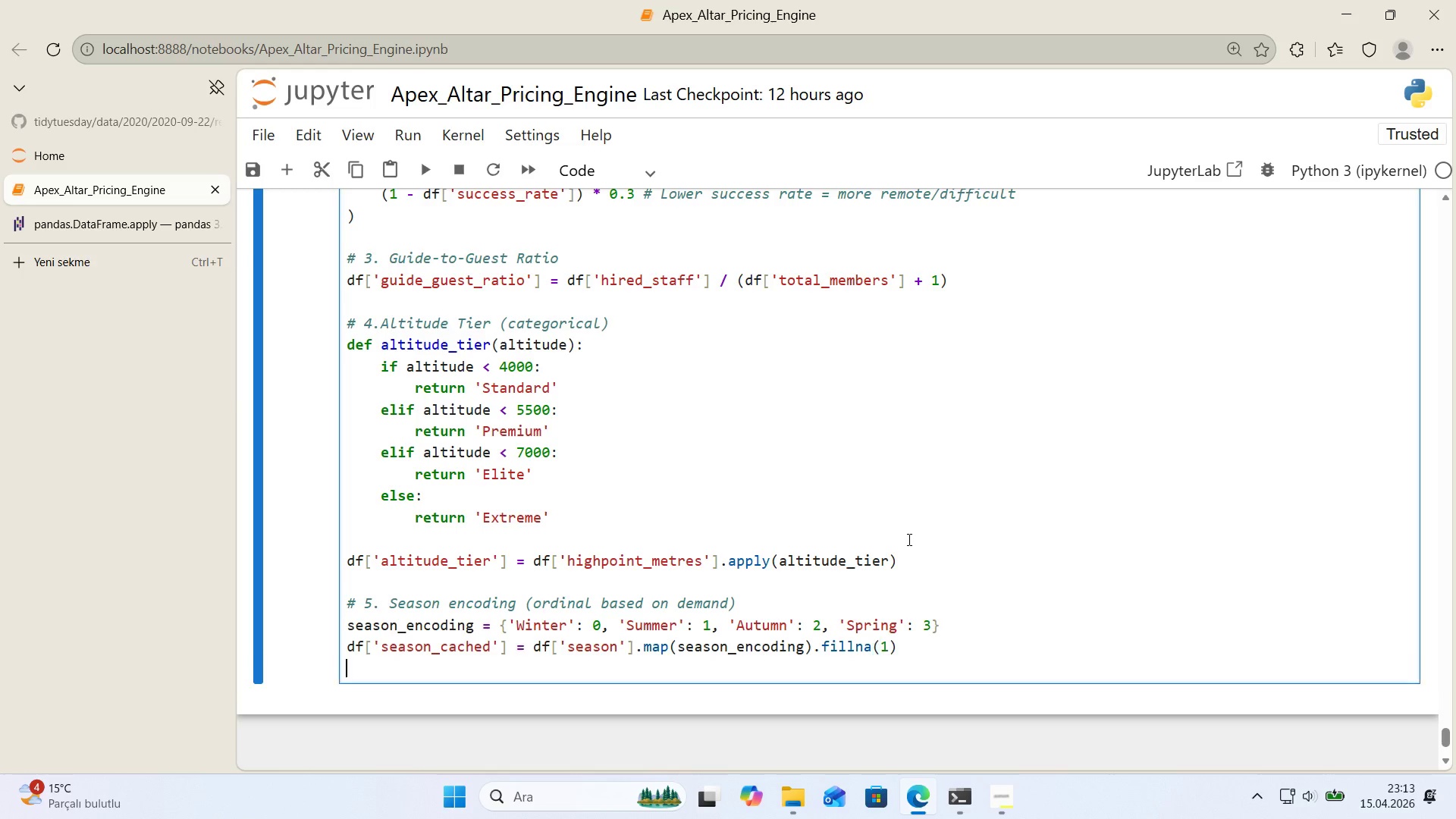 
key(Enter)
 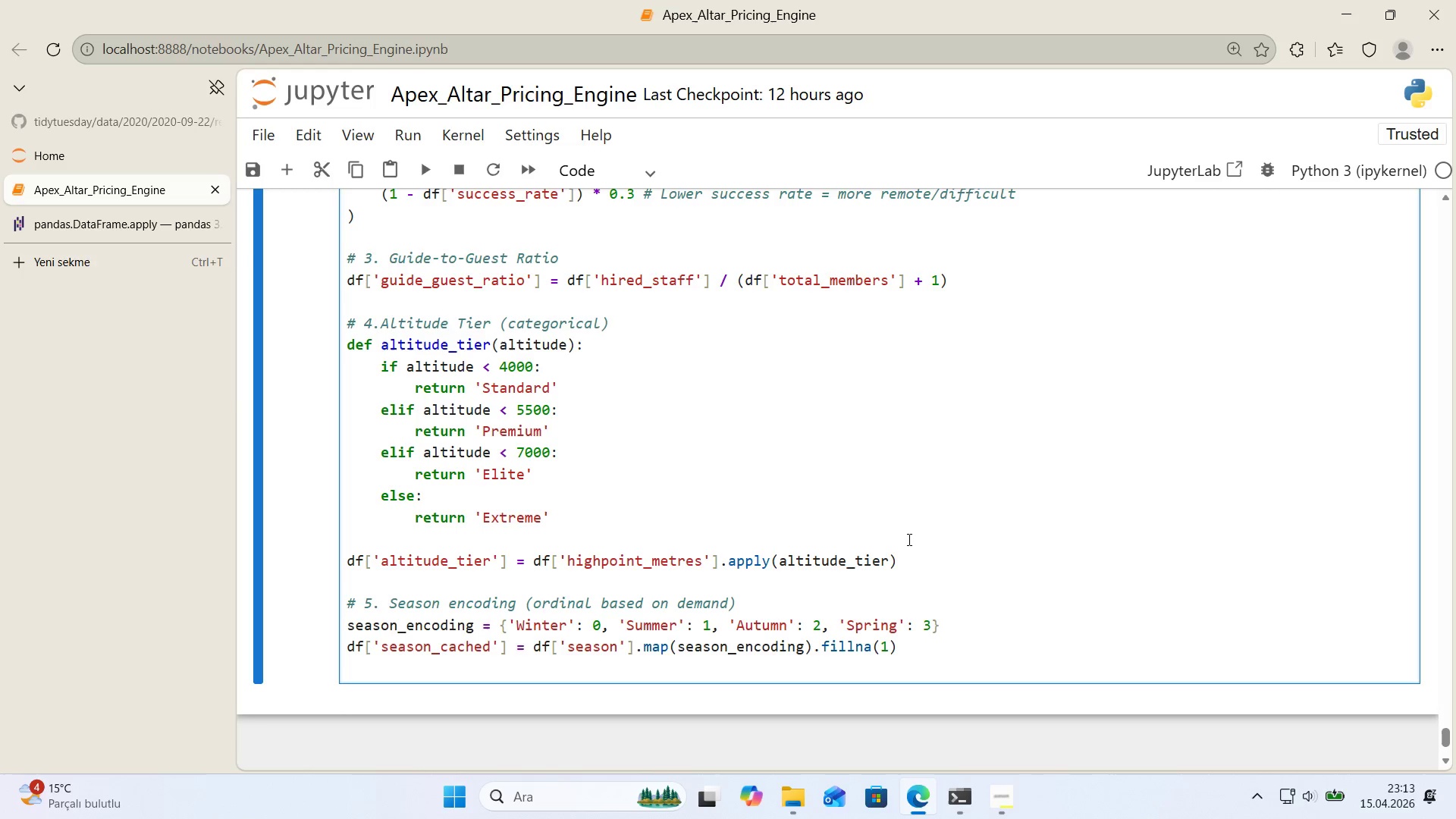 
wait(7.16)
 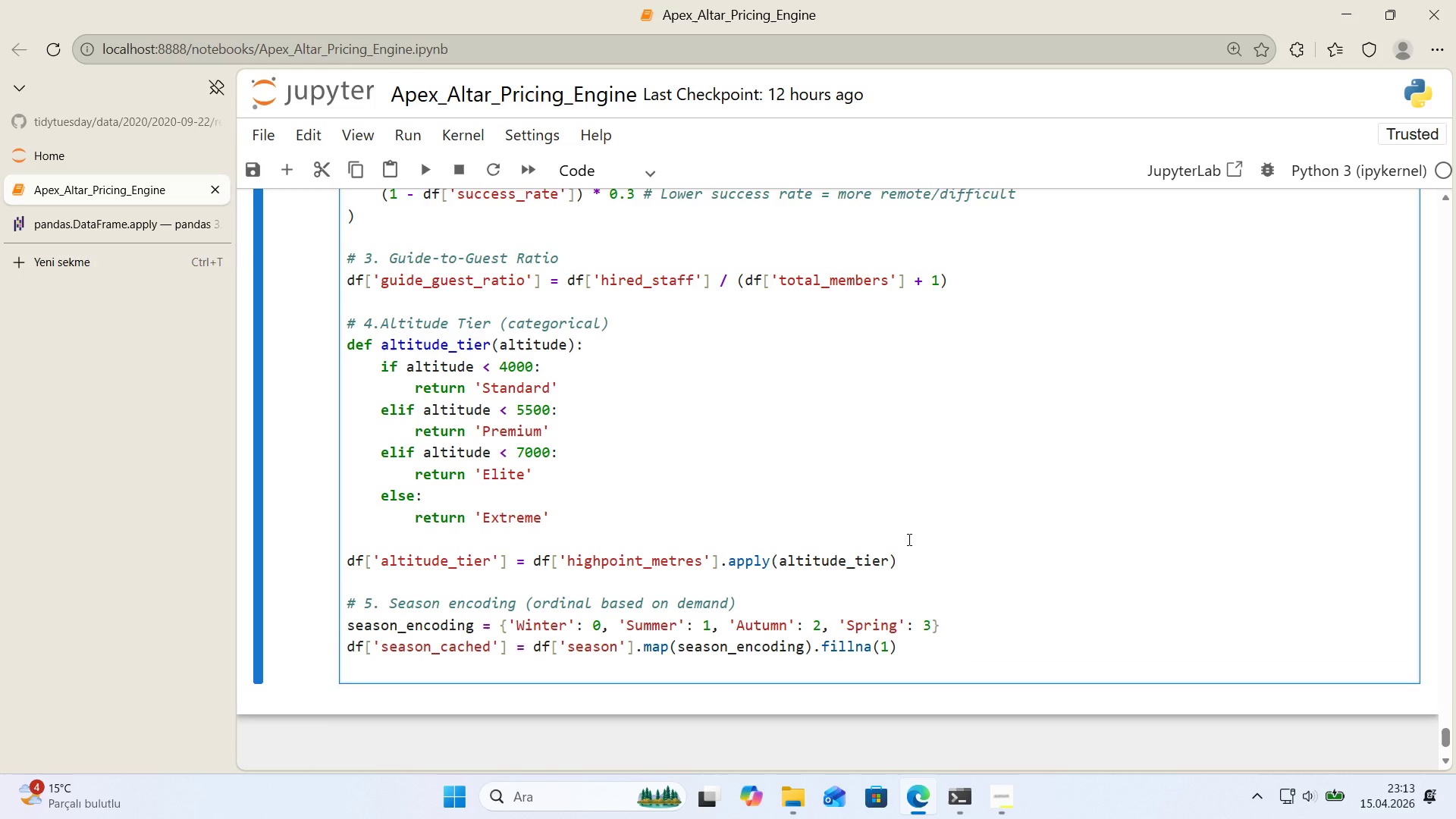 
key(Enter)
 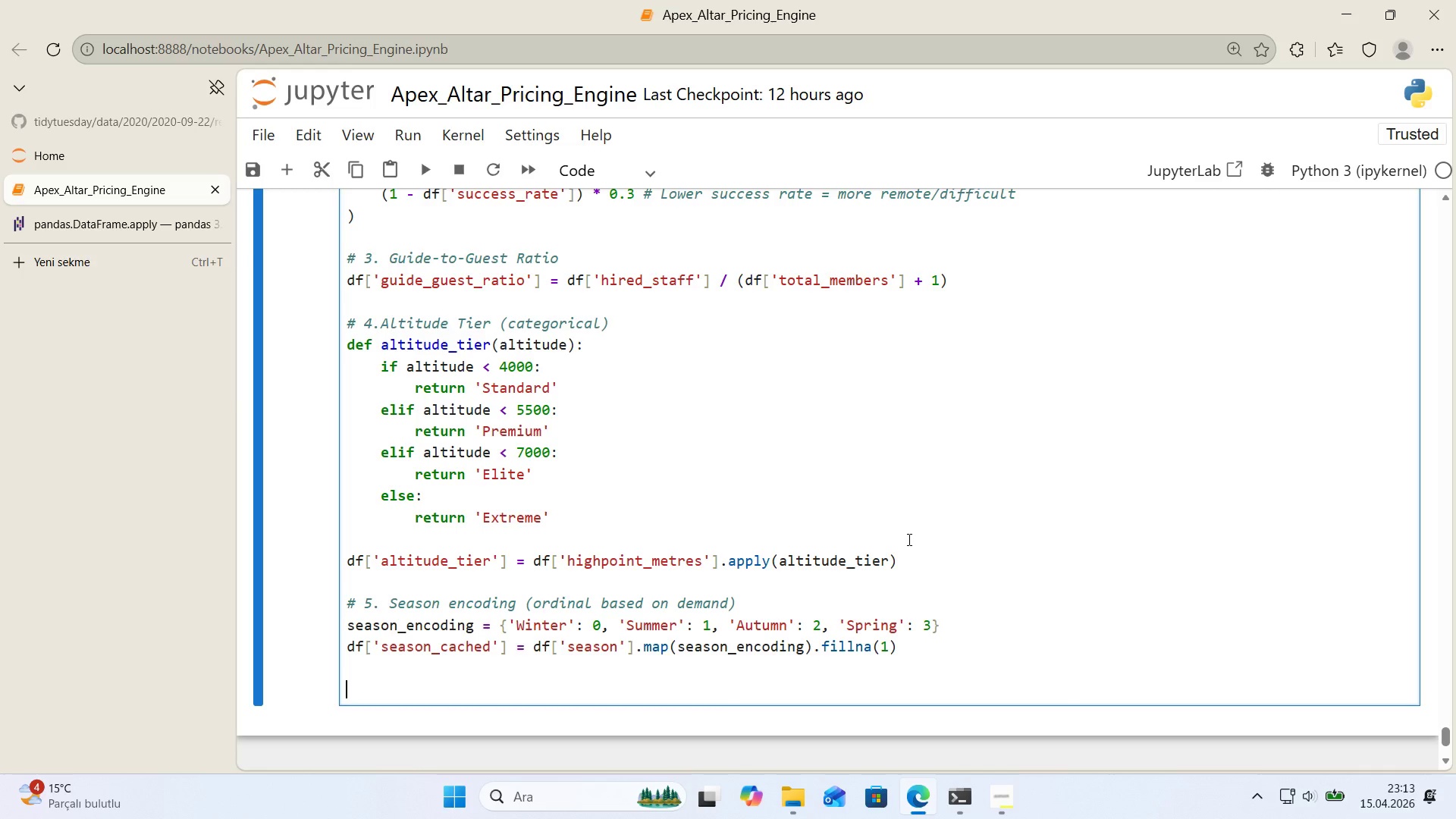 
key(Alt+Control+3)
 